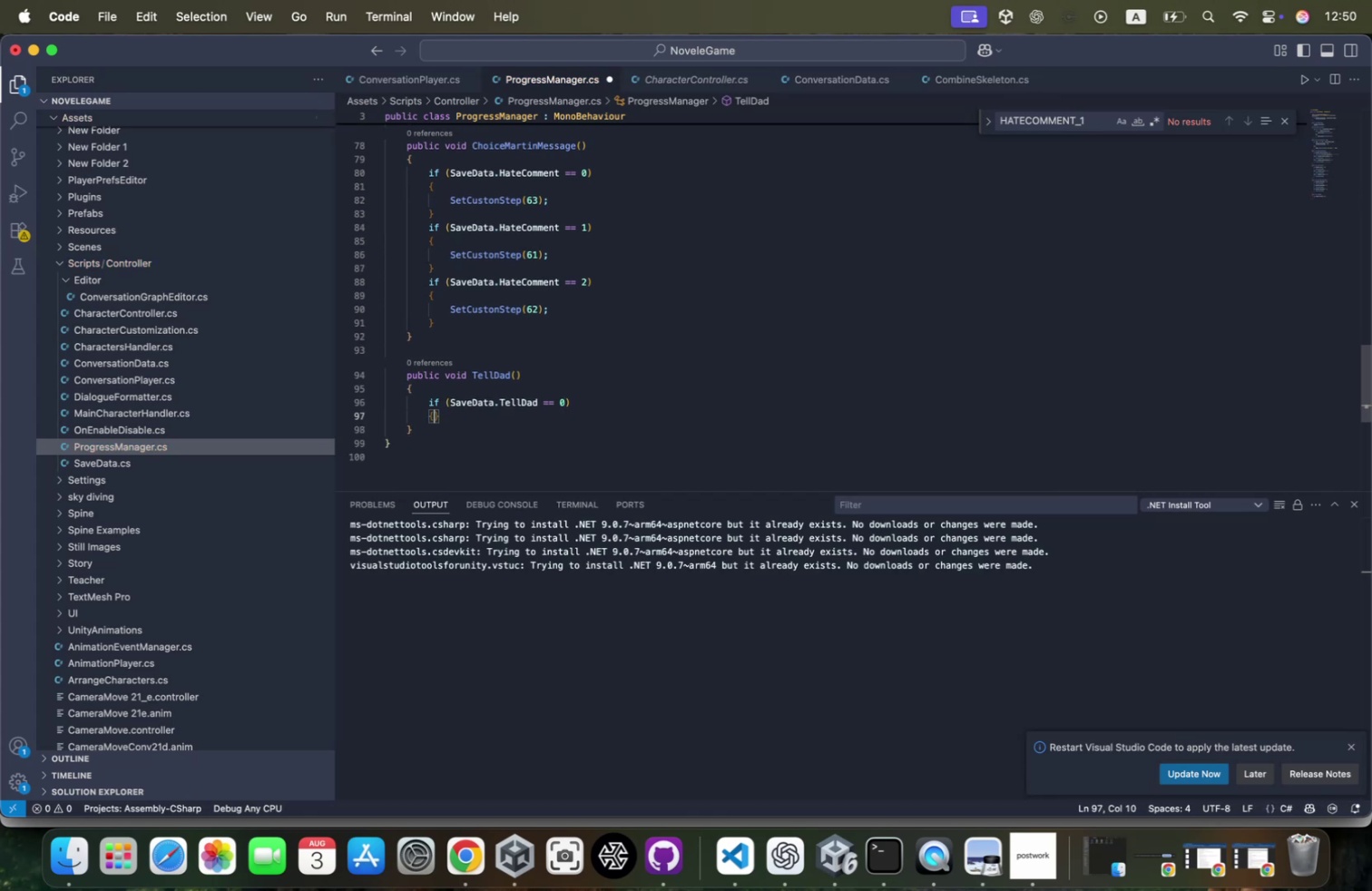 
key(Enter)
 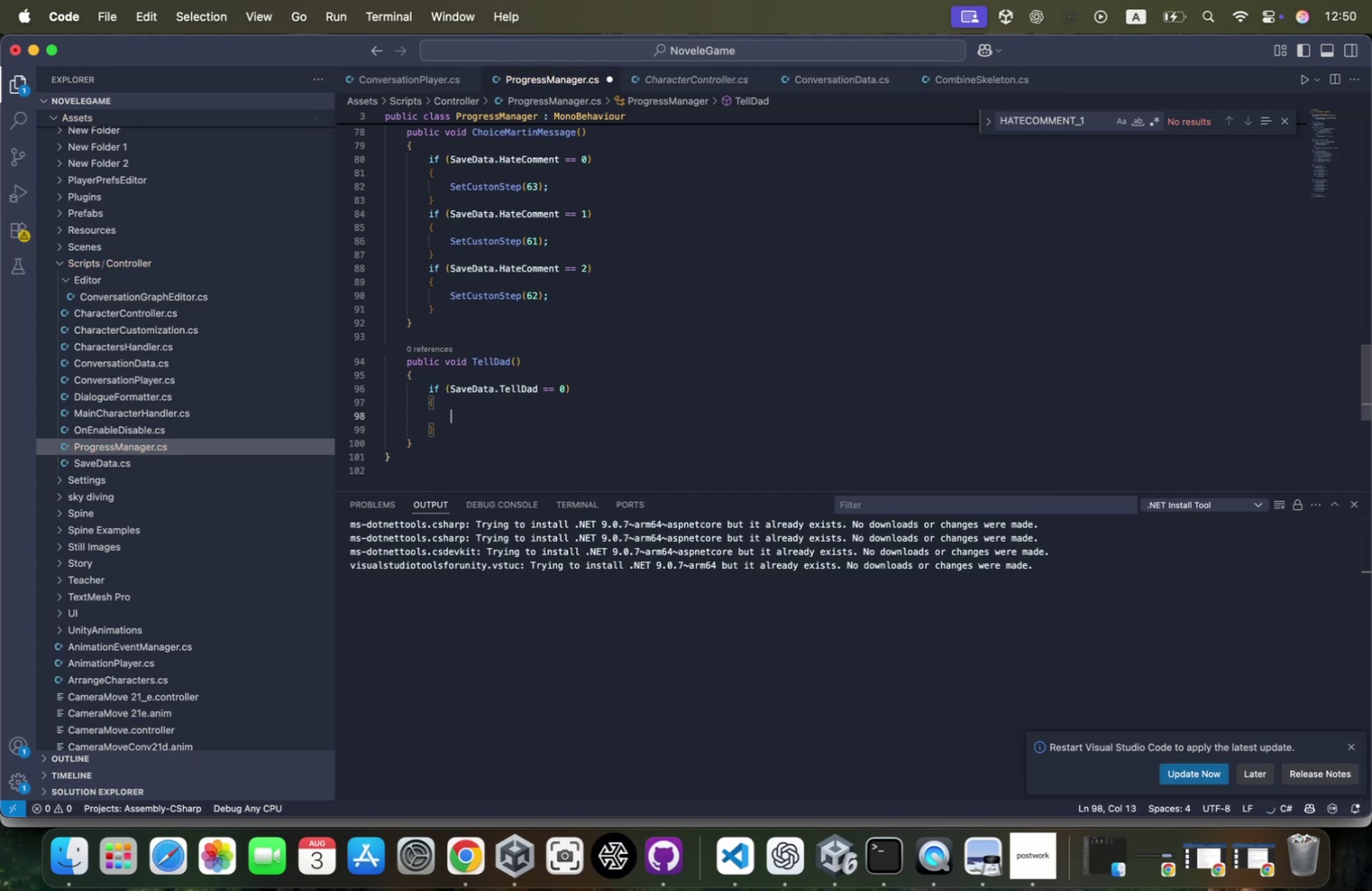 
key(ArrowDown)
 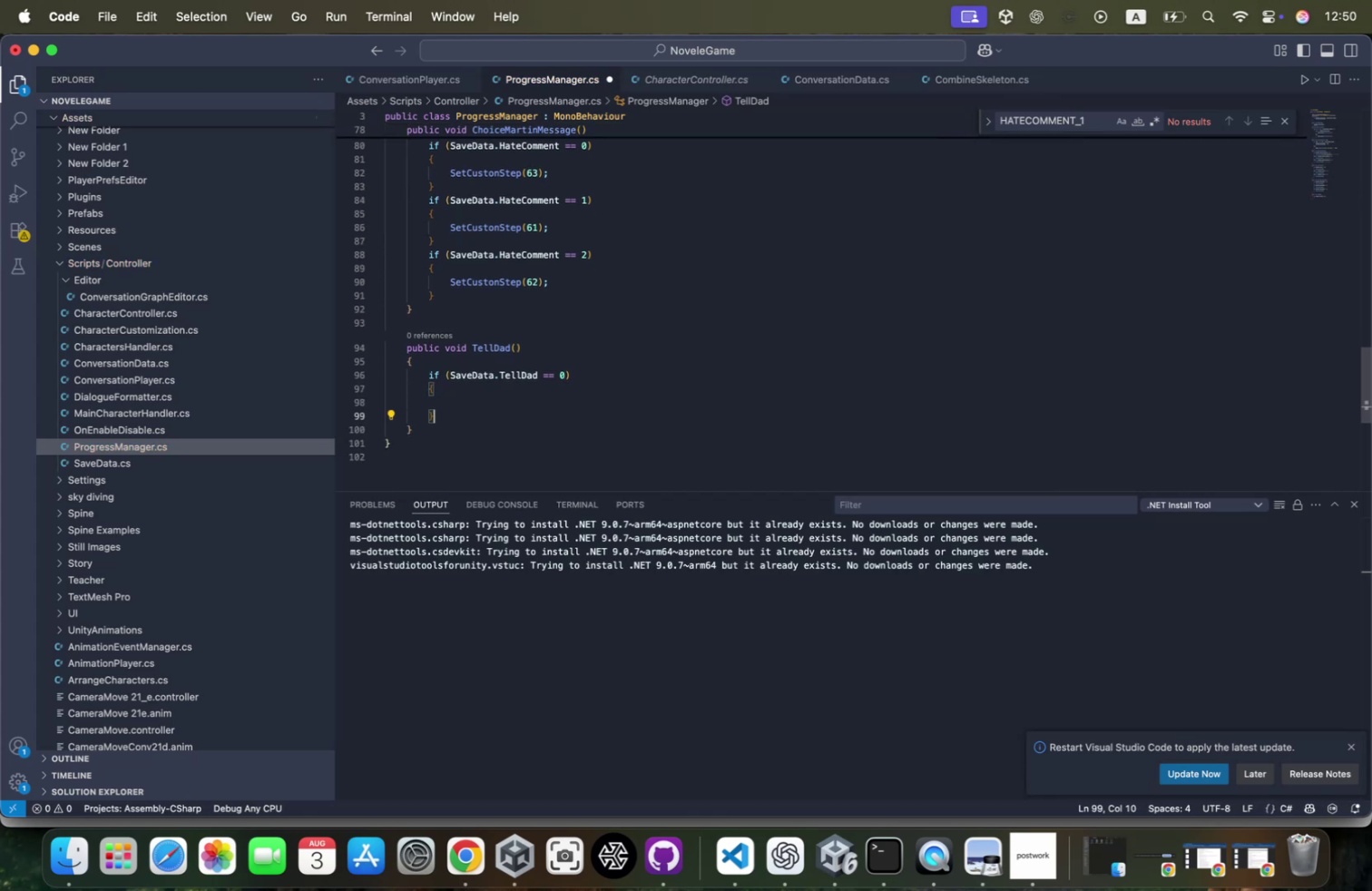 
key(Enter)
 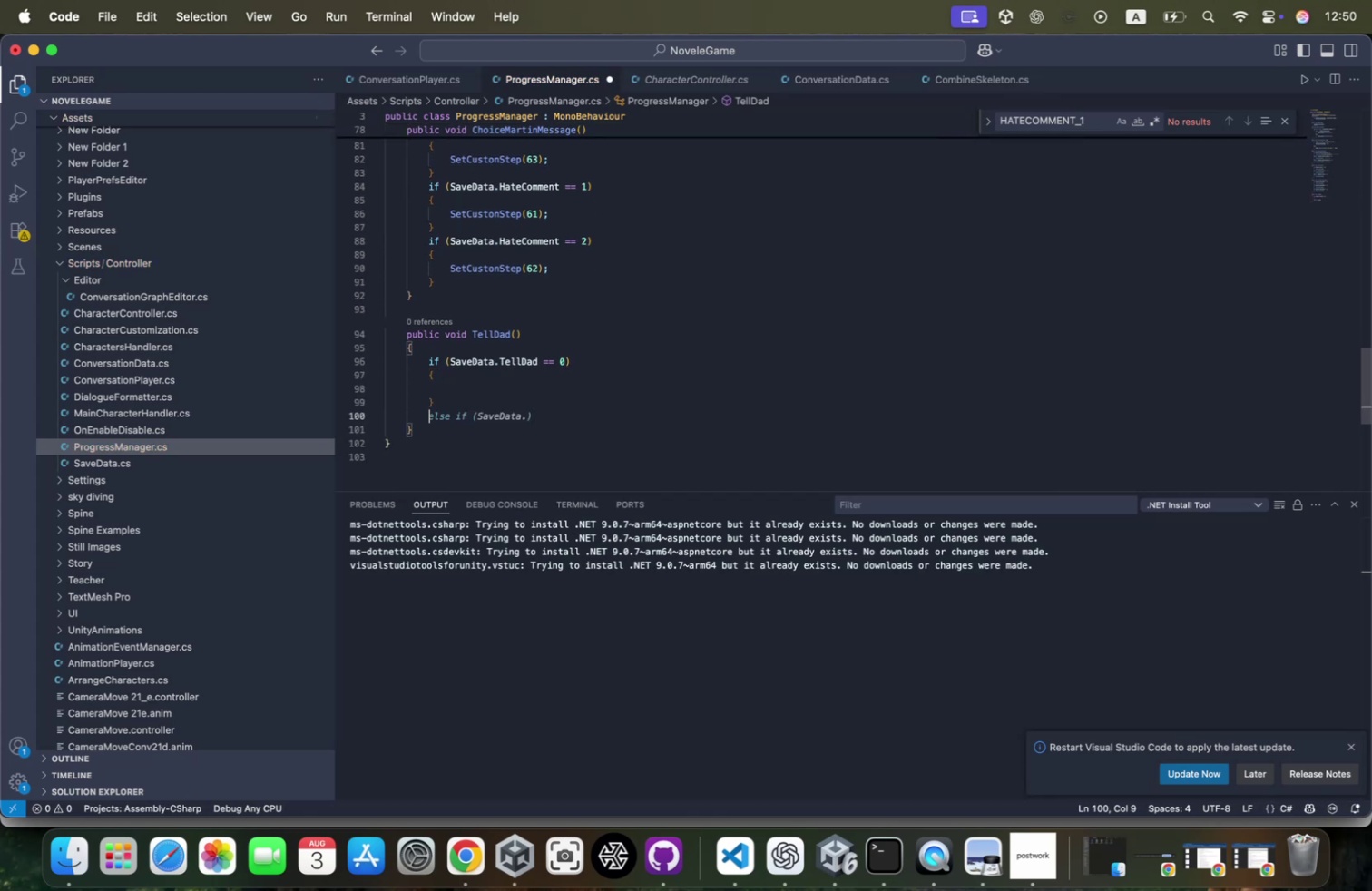 
type(if(s)
key(Backspace)
type(Saveda.telld)
key(Tab)
type( == 2)
key(Backspace)
type(1)
 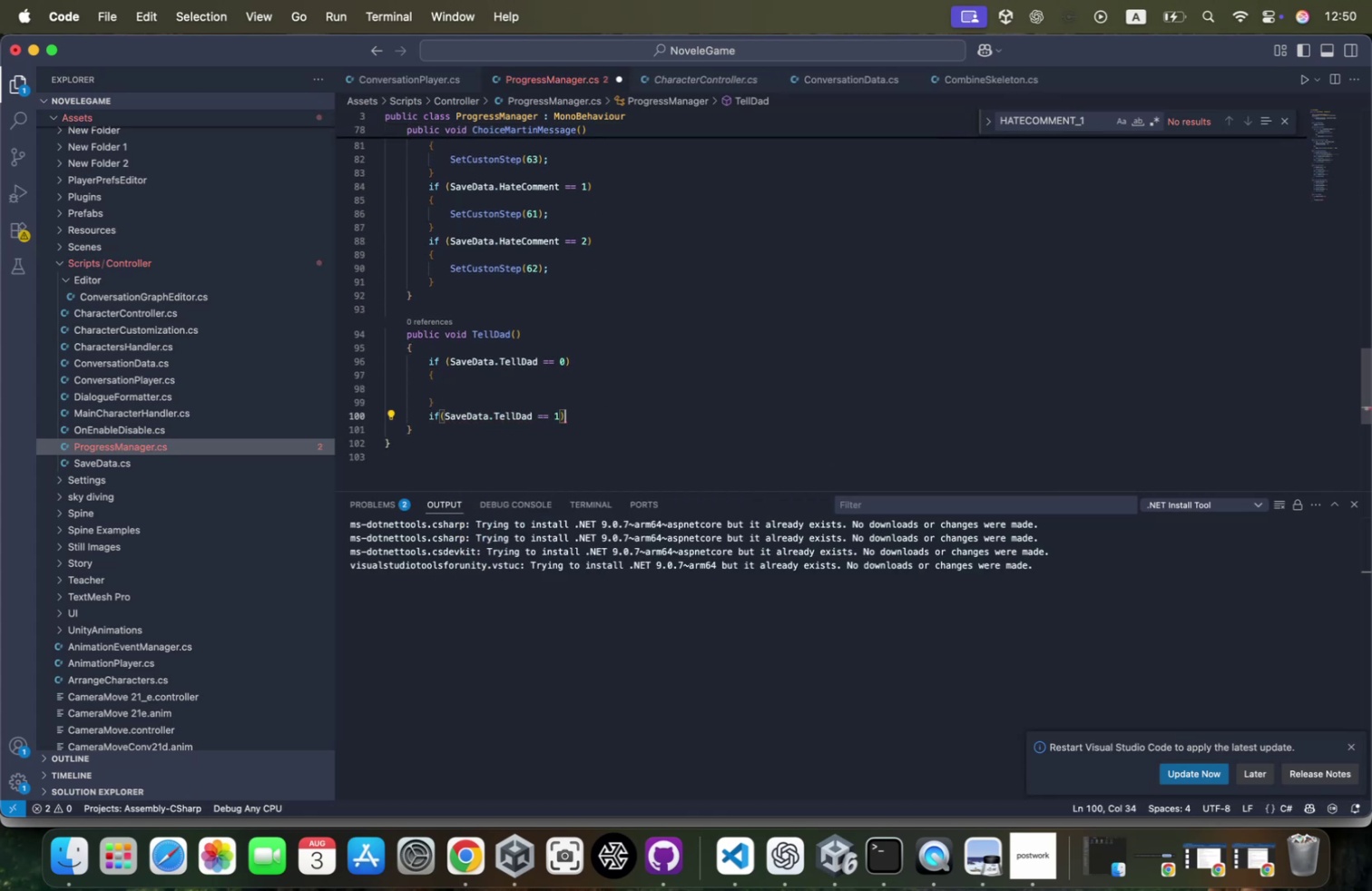 
 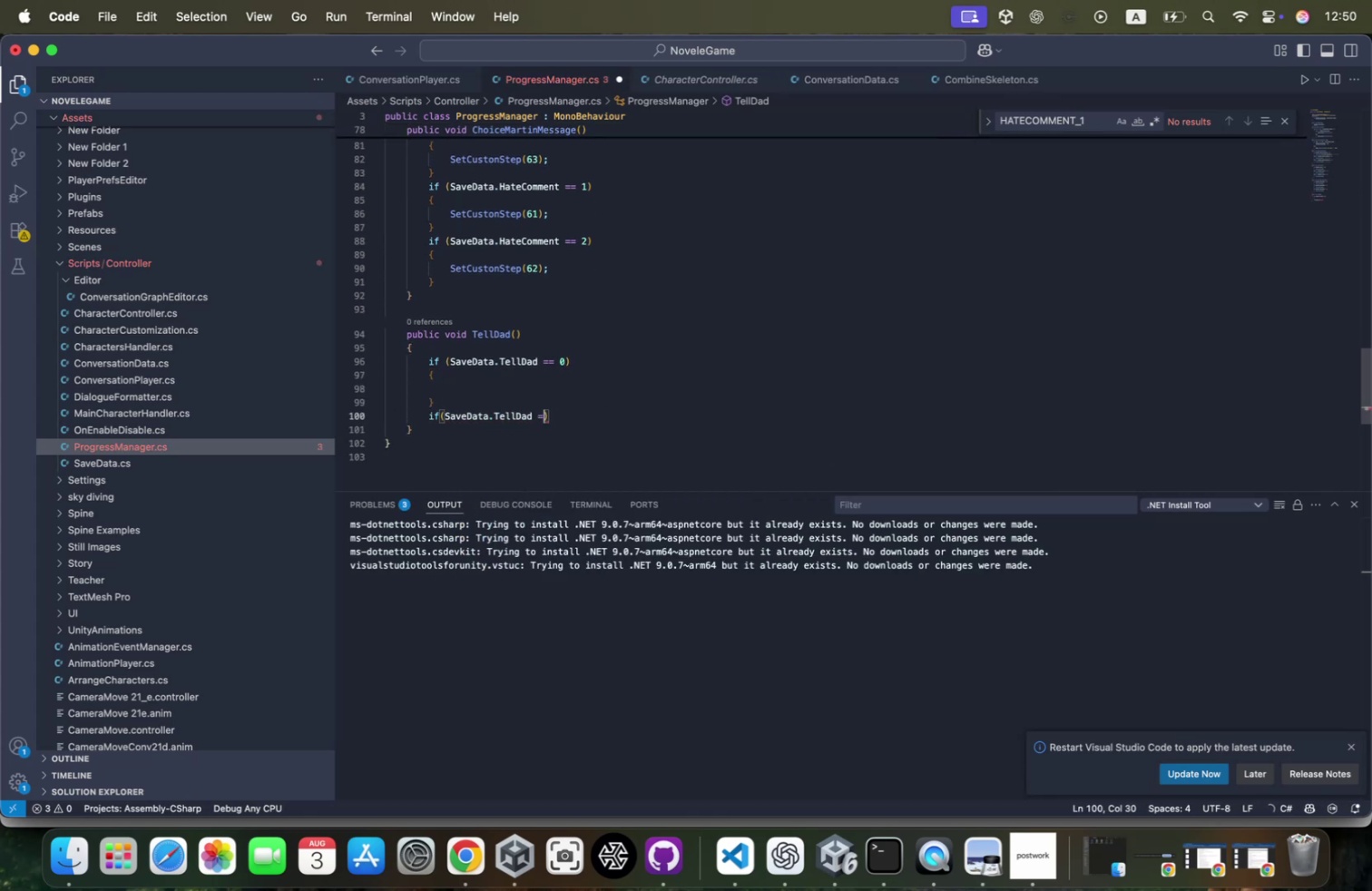 
key(ArrowRight)
 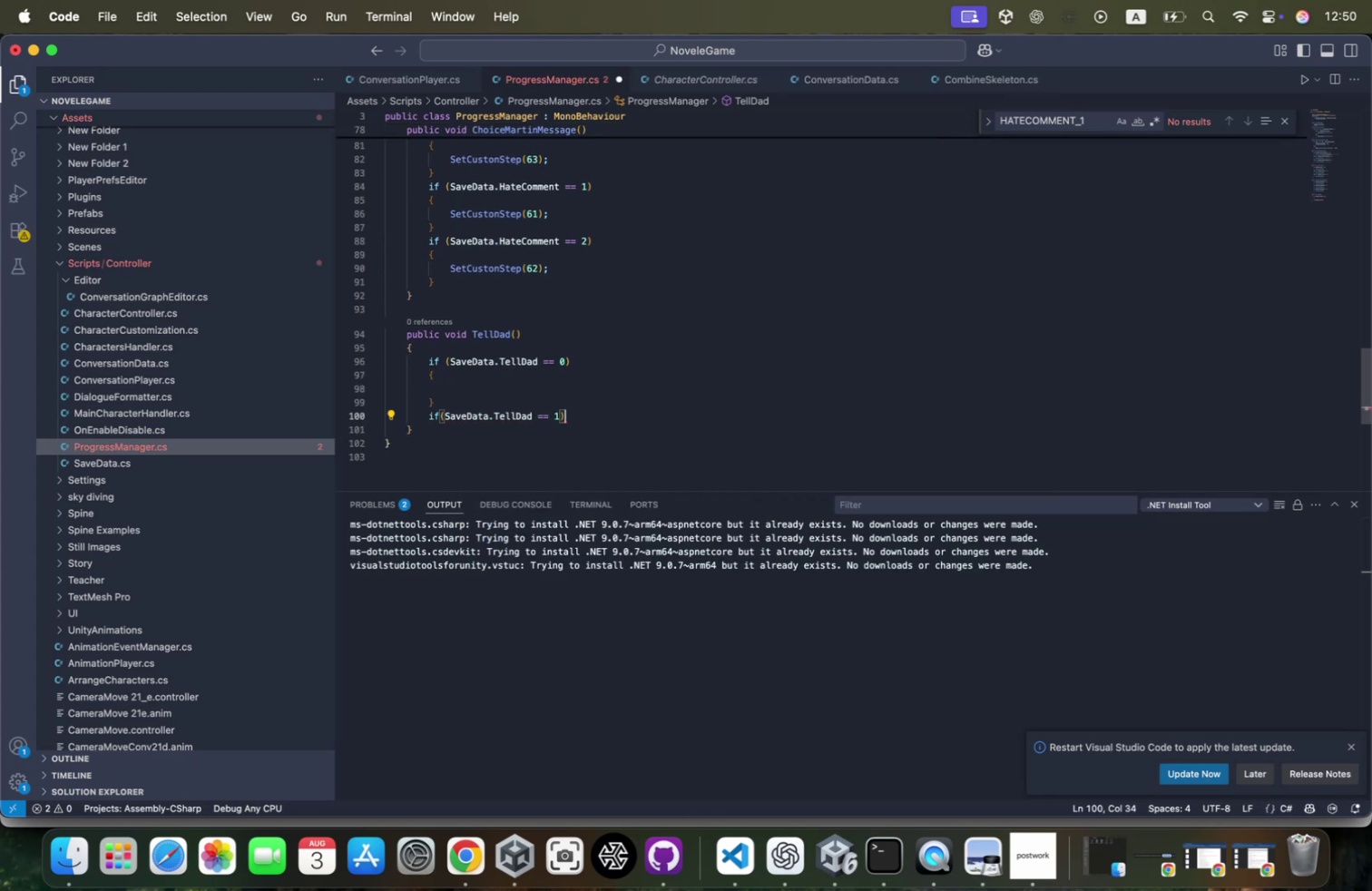 
key(Enter)
 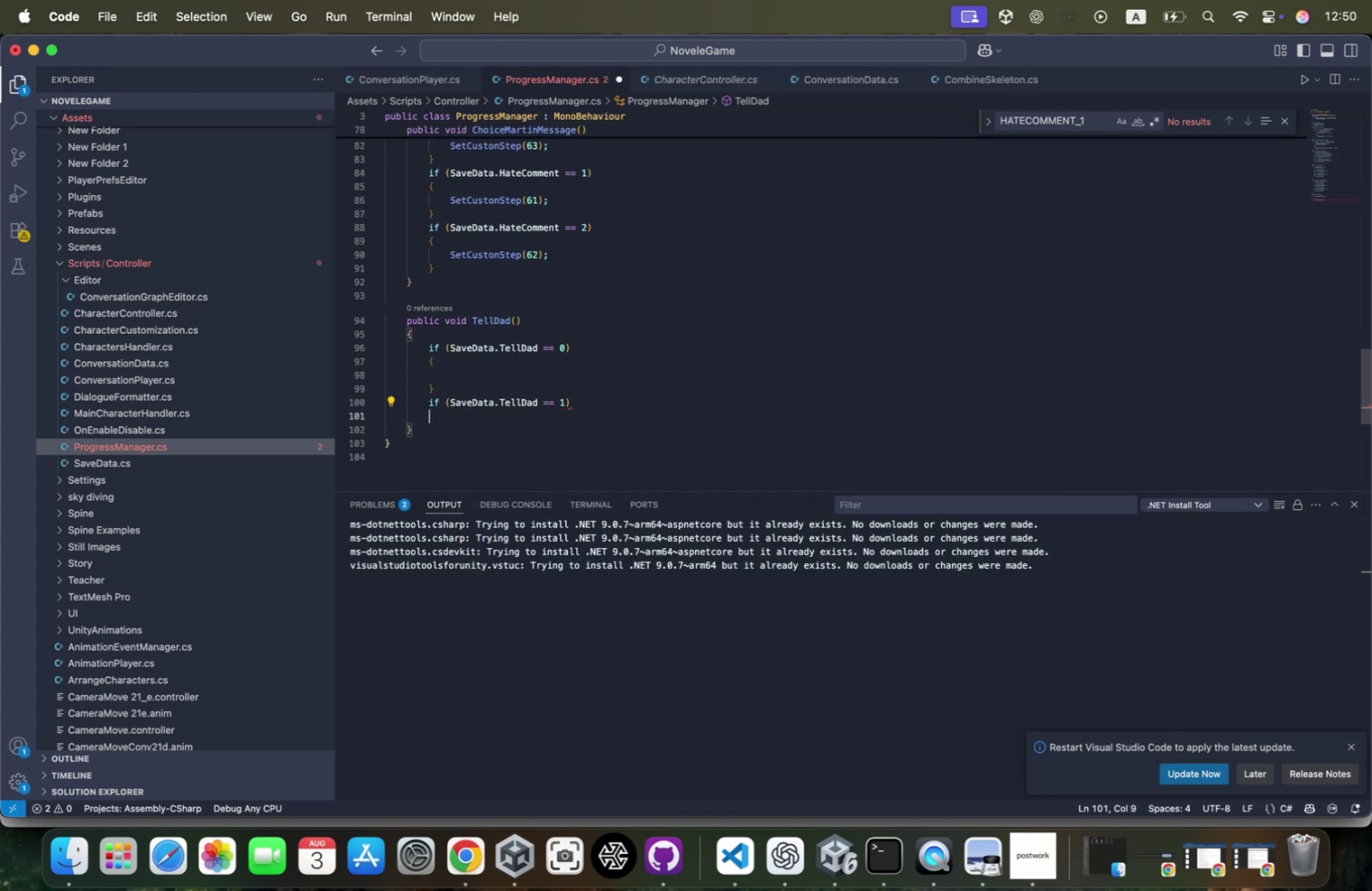 
key(Shift+ShiftRight)
 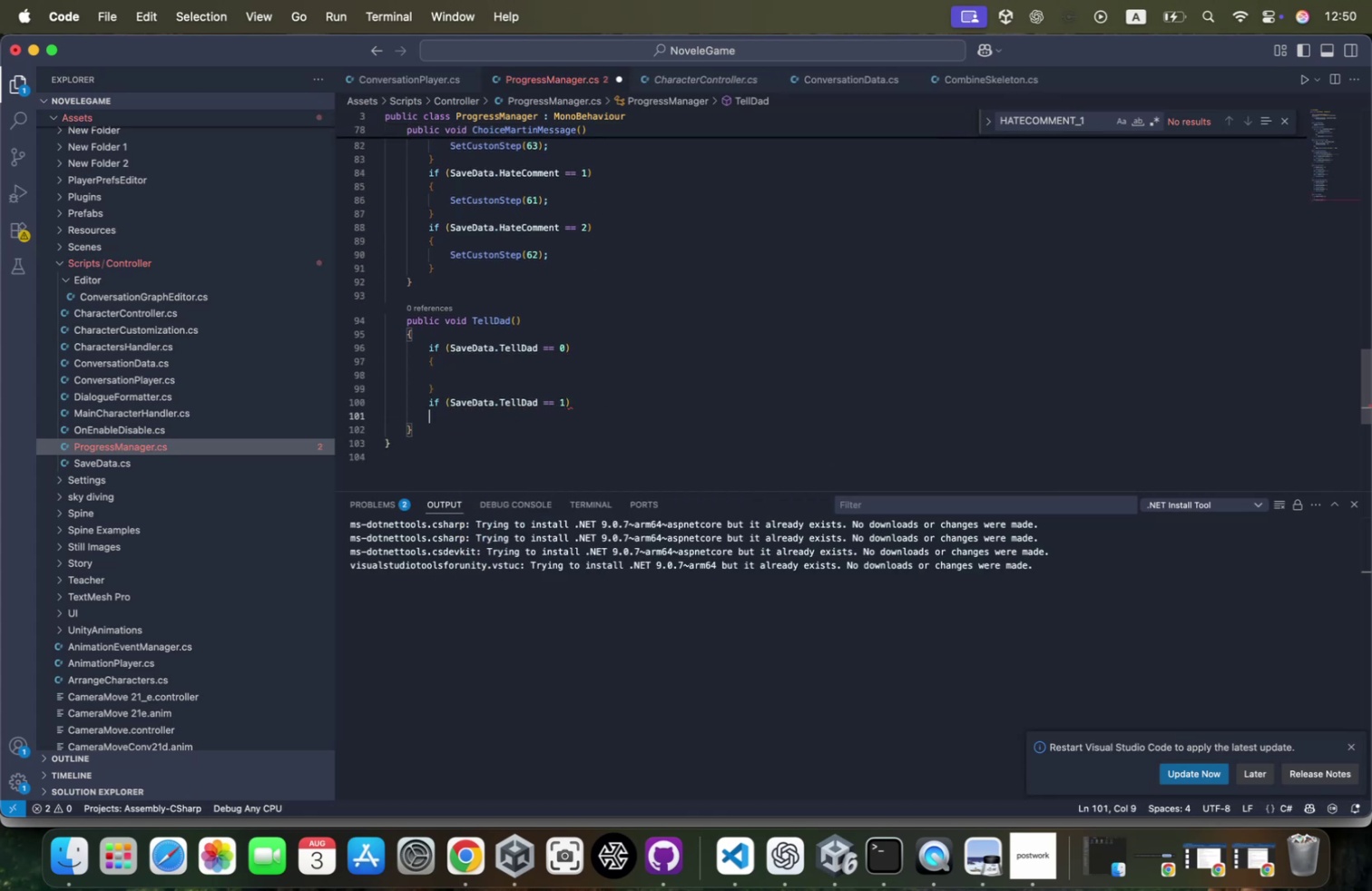 
key(Shift+BracketLeft)
 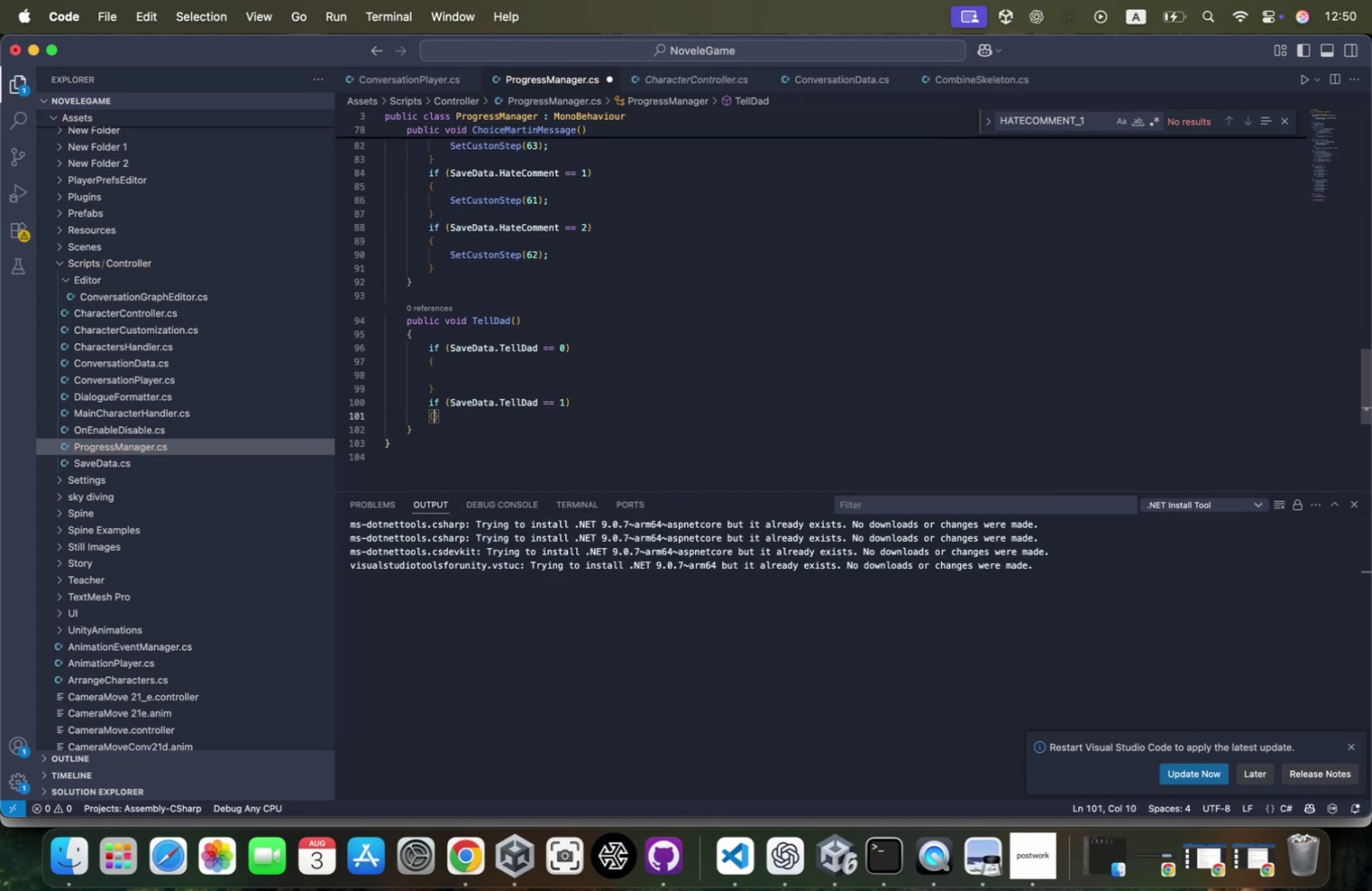 
key(Enter)
 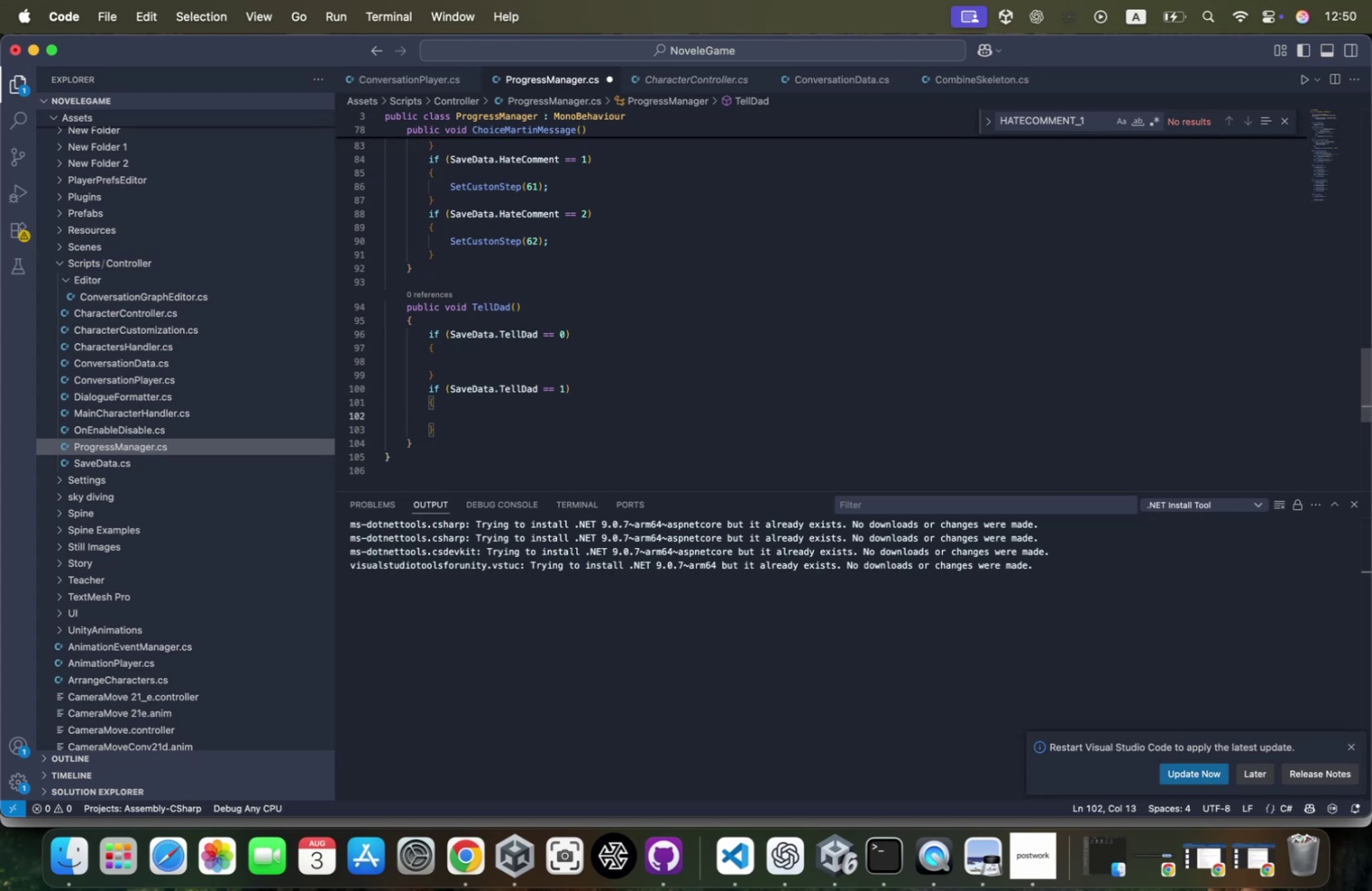 
key(ArrowDown)
 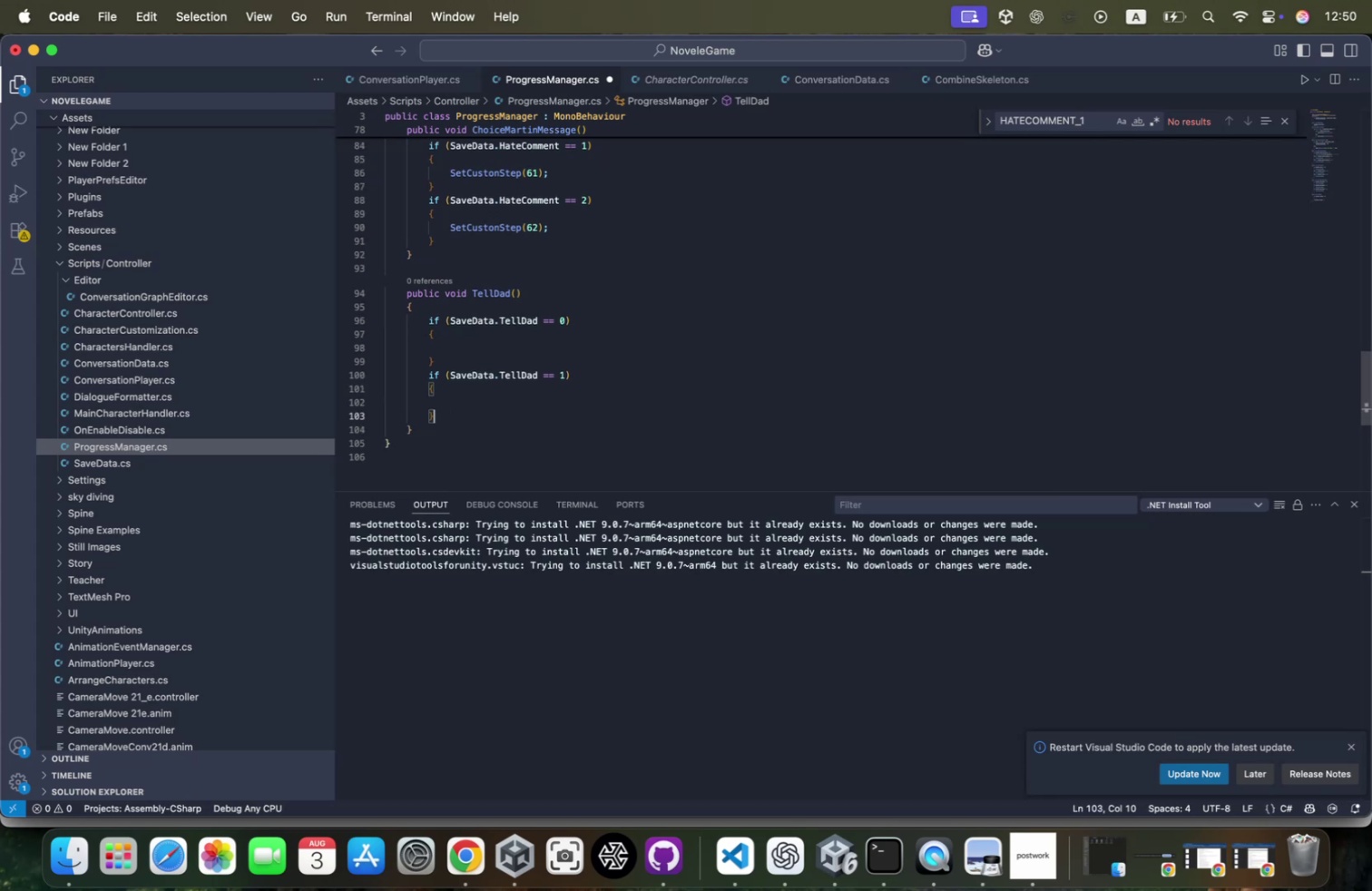 
key(Enter)
 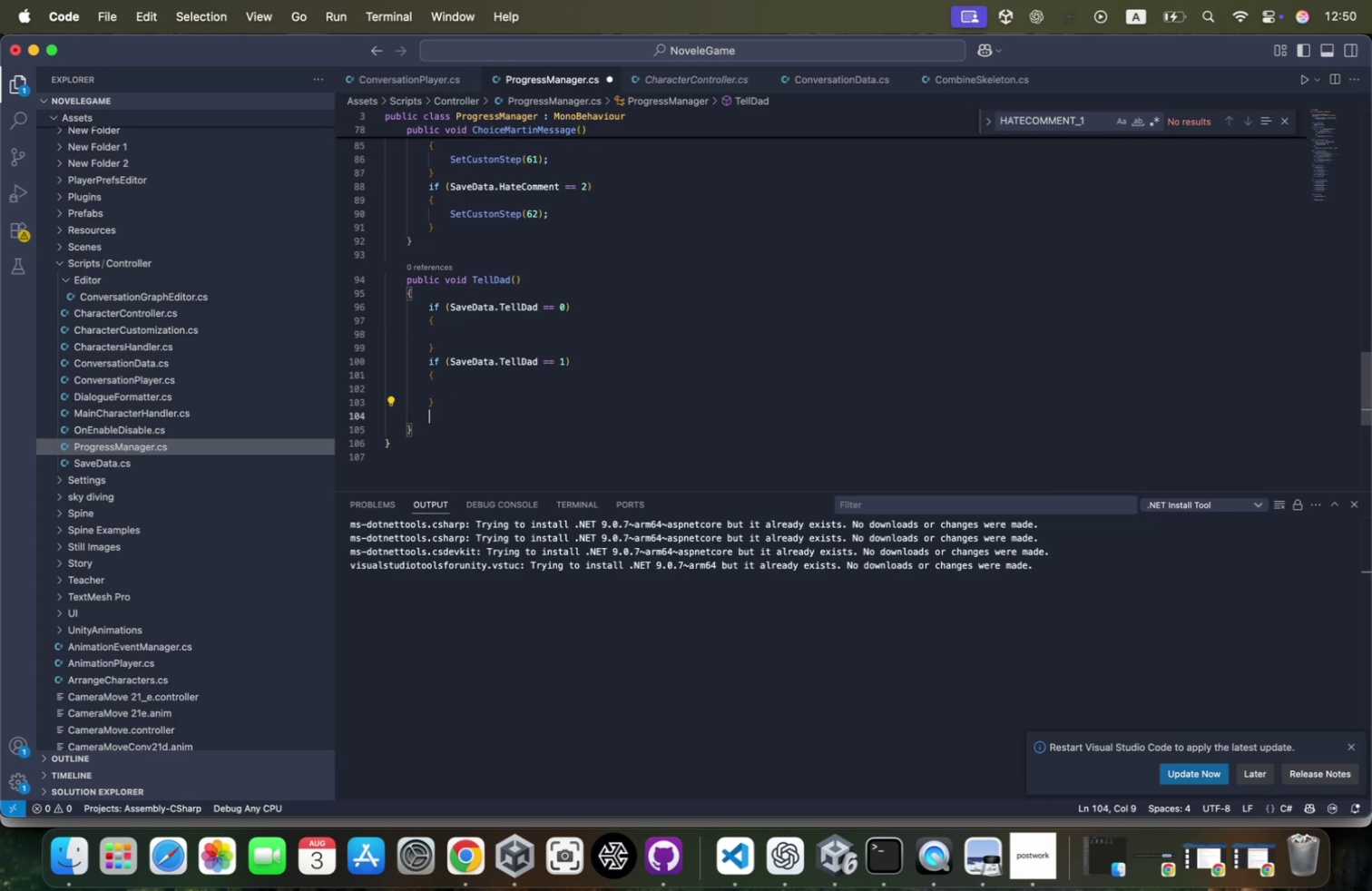 
key(Enter)
 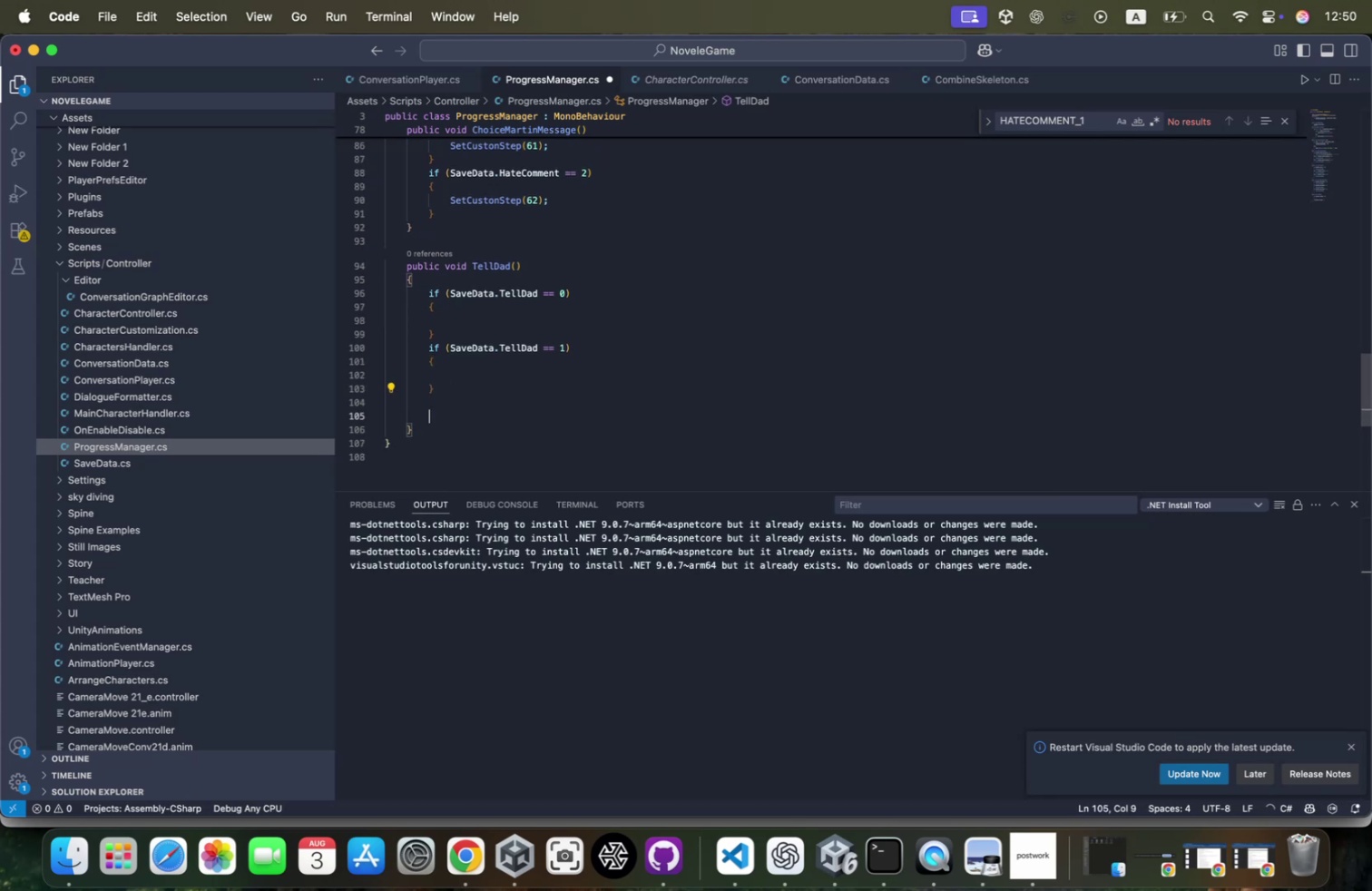 
type(if)
key(Backspace)
key(Backspace)
key(Backspace)
key(Backspace)
key(Backspace)
key(Backspace)
 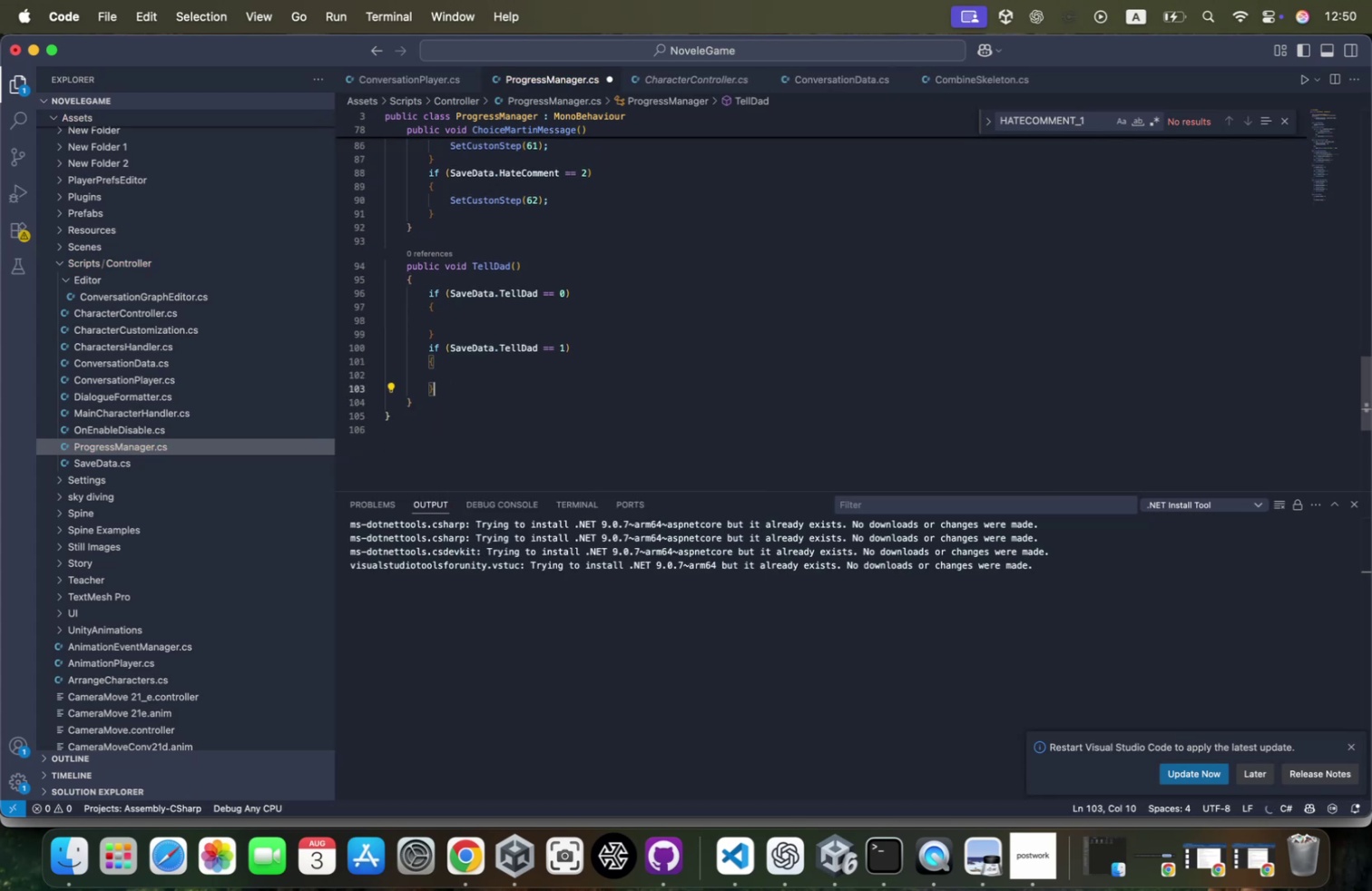 
key(Enter)
 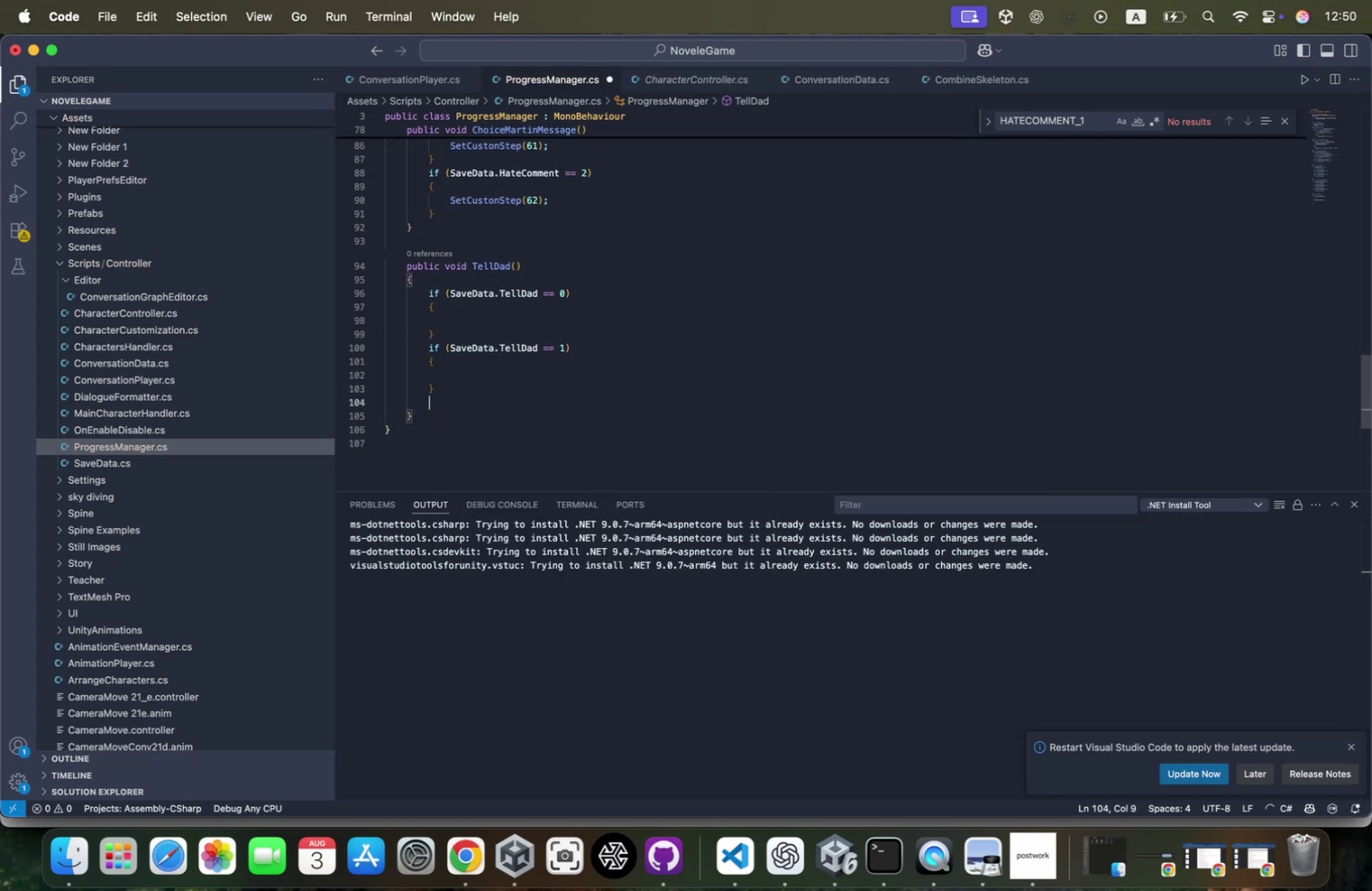 
type(if(saveda)
key(Tab)
type(.te)
key(Tab)
type( == 1=2)
key(Backspace)
key(Backspace)
type(2)
key(Backspace)
key(Backspace)
type(2)
 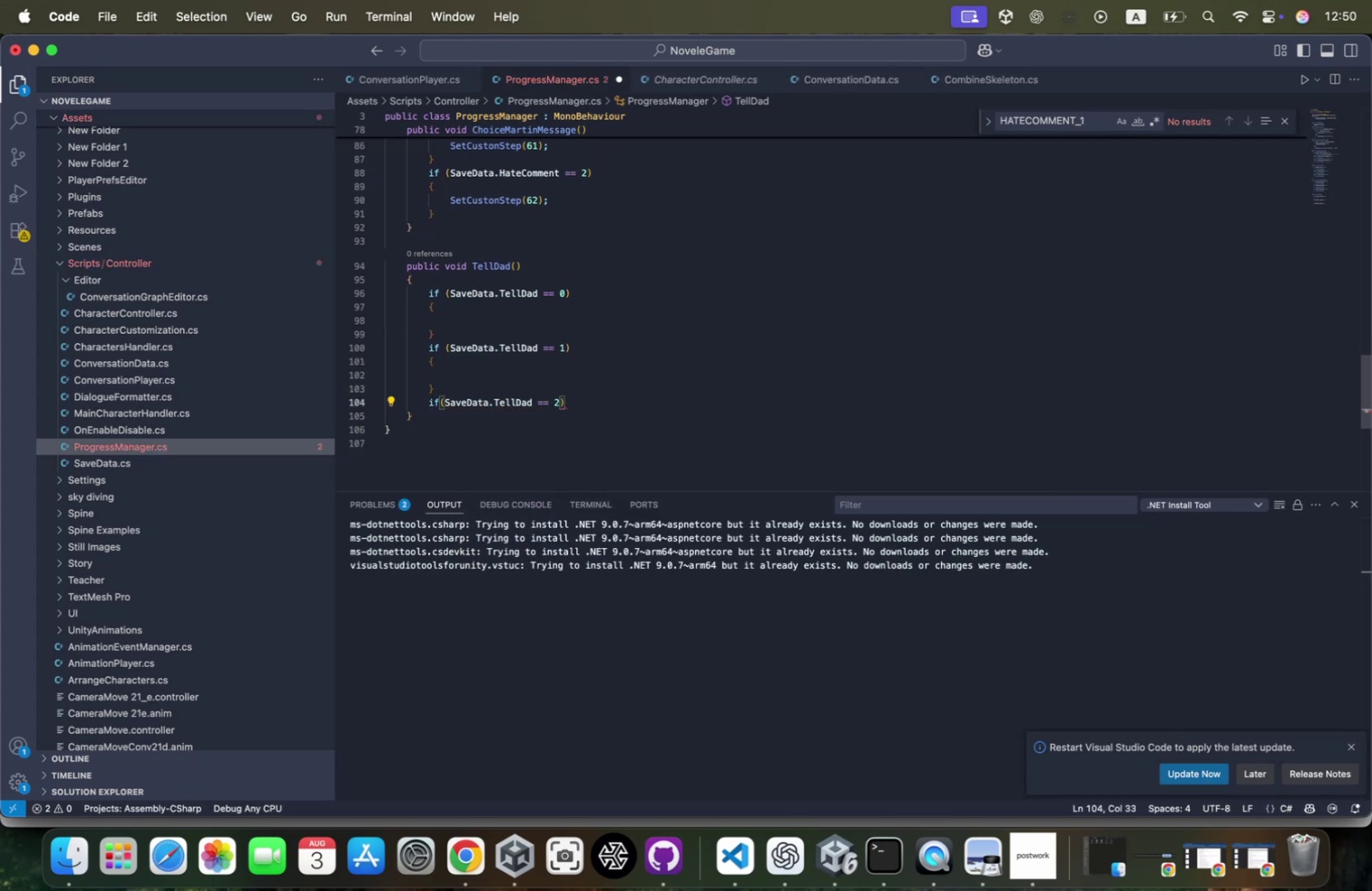 
key(ArrowRight)
 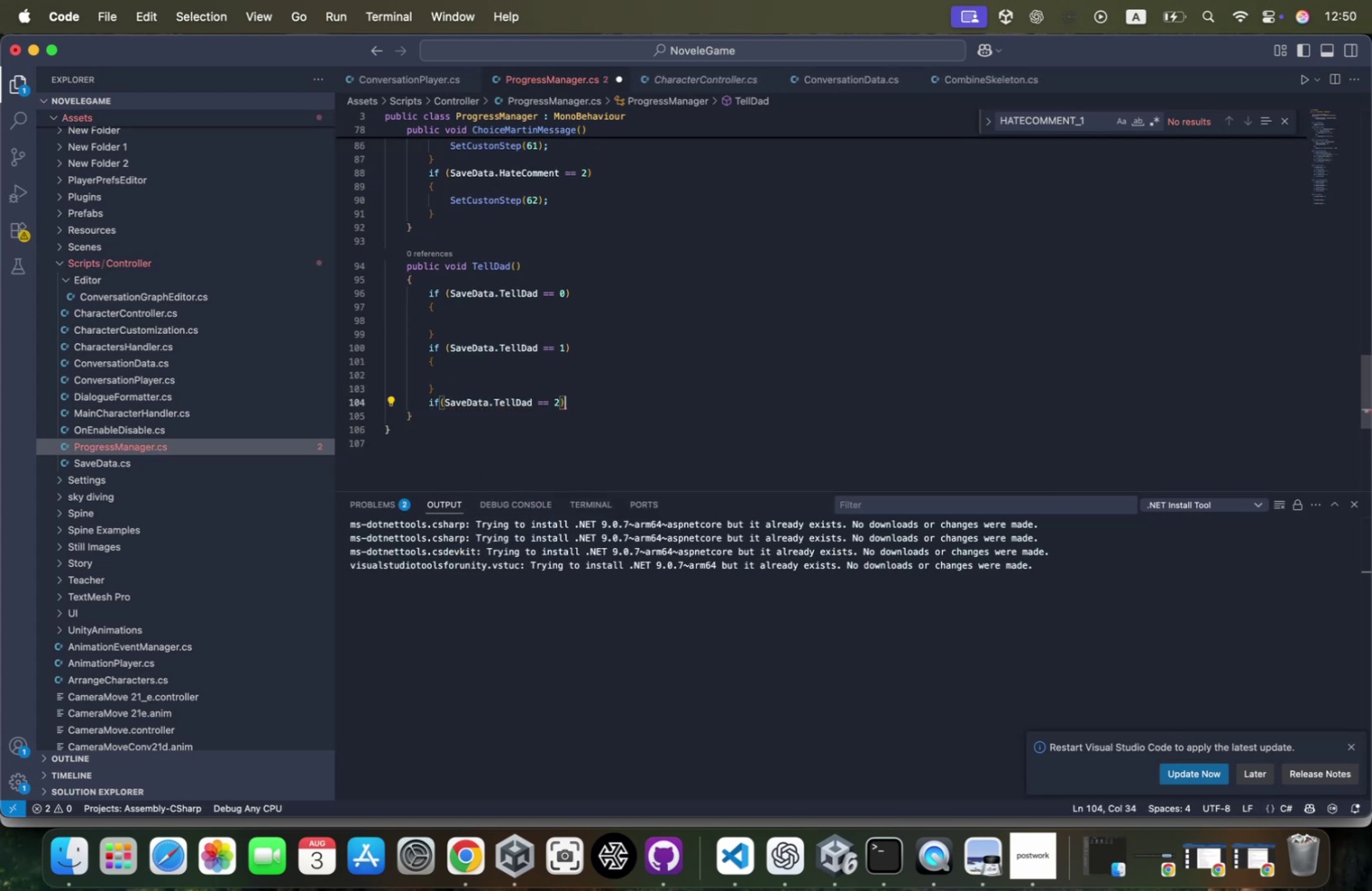 
key(Enter)
 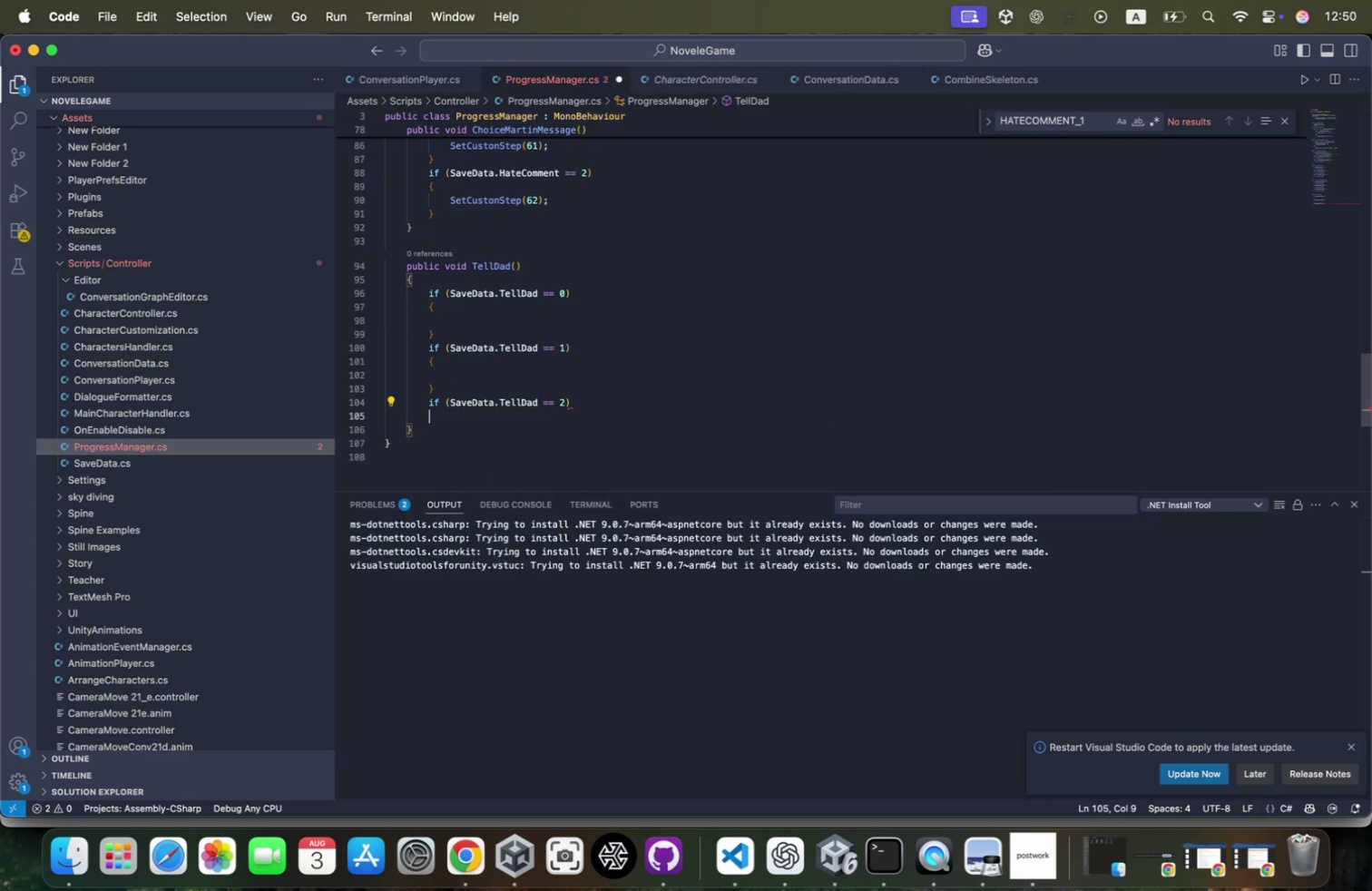 
key(Shift+ShiftRight)
 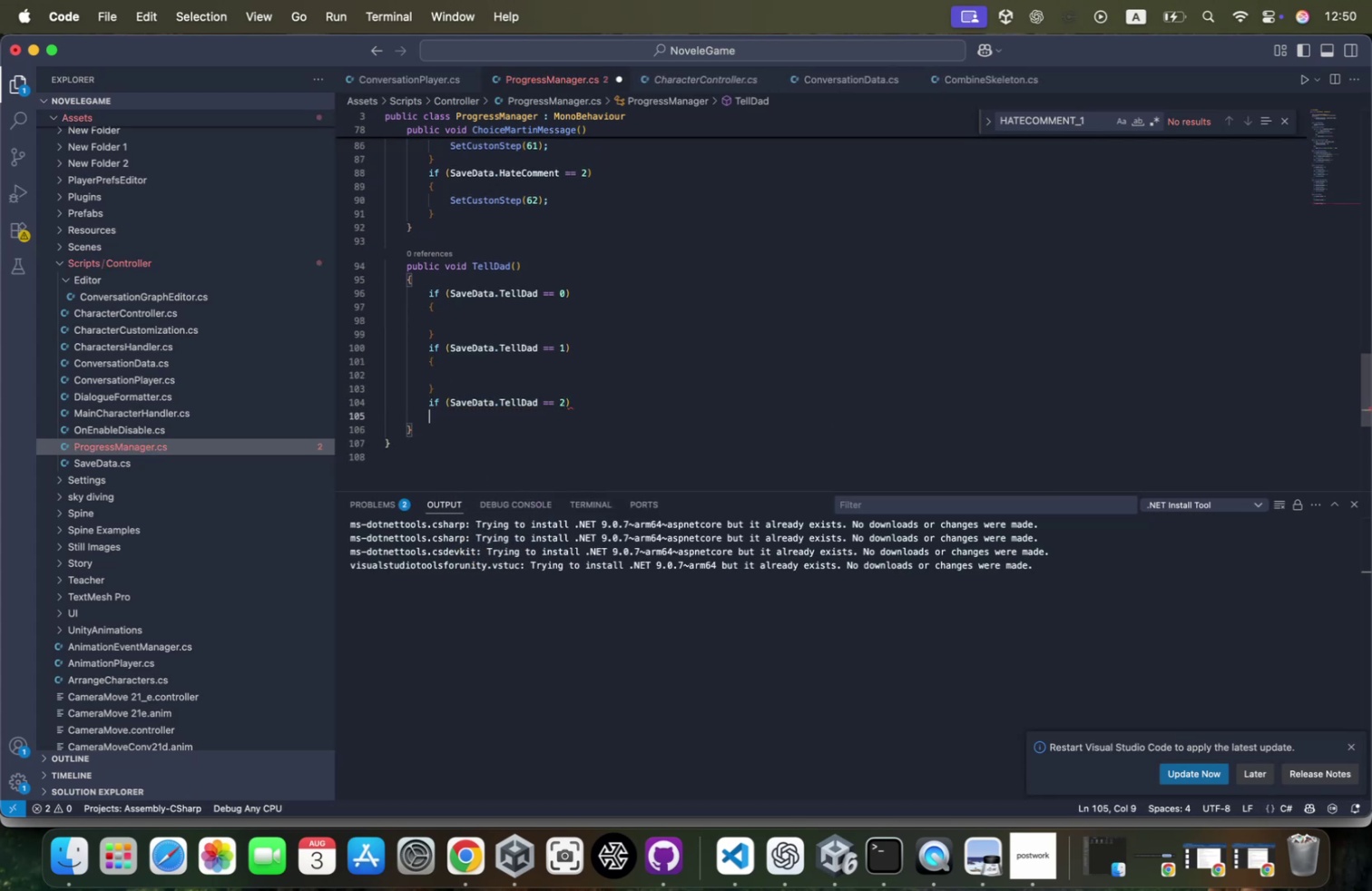 
key(Shift+BracketLeft)
 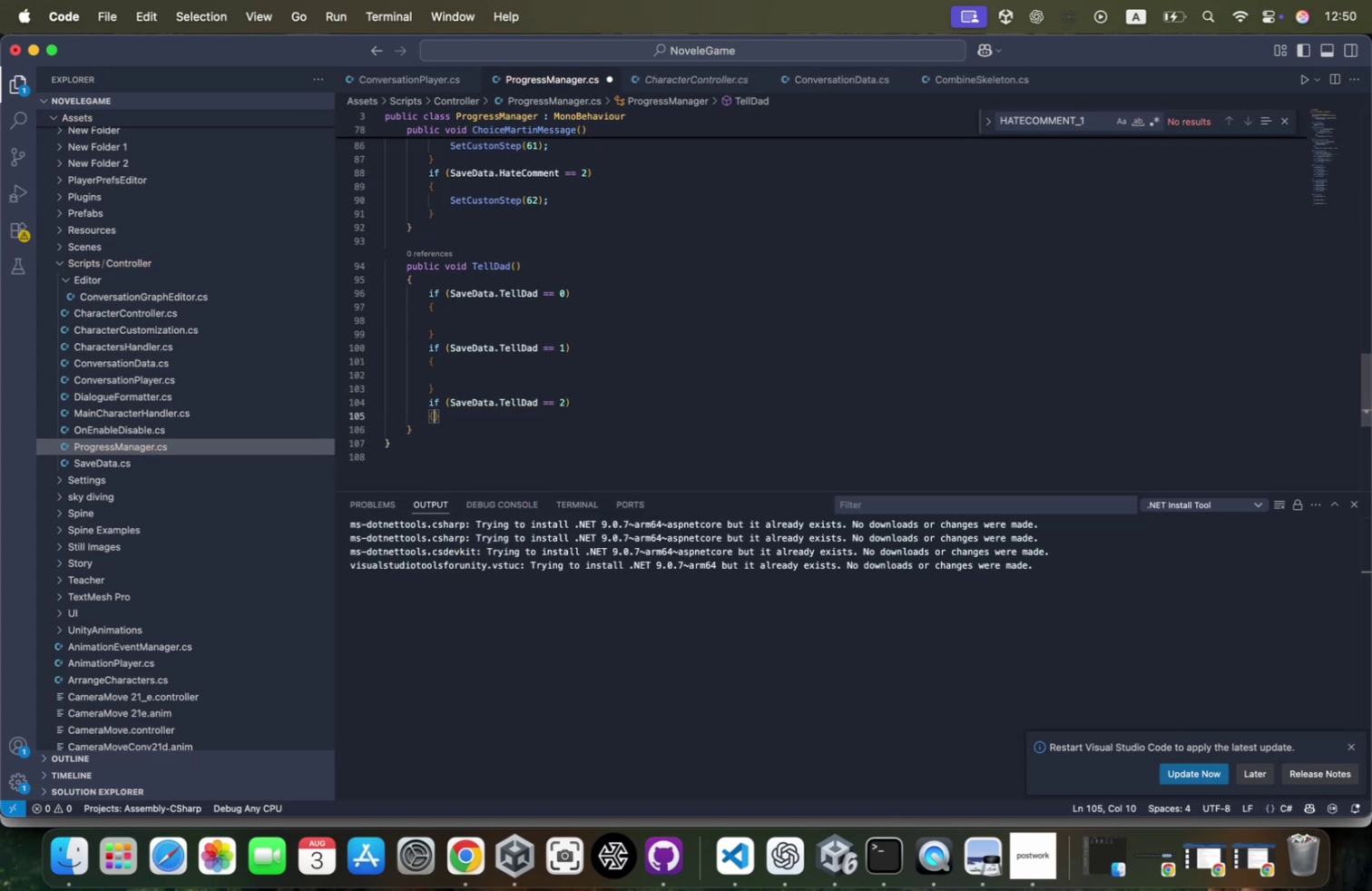 
key(Enter)
 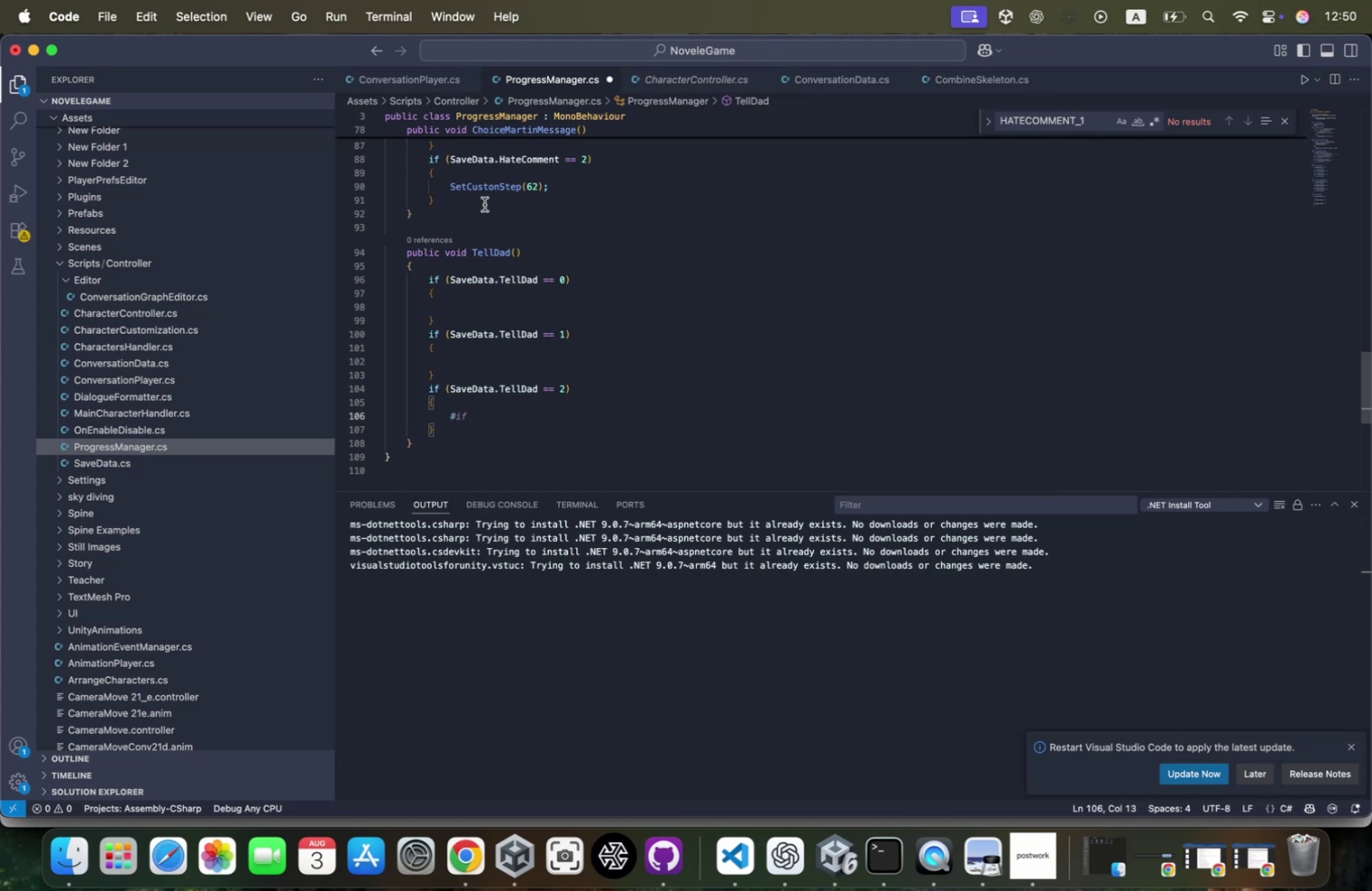 
left_click_drag(start_coordinate=[445, 186], to_coordinate=[588, 183])
 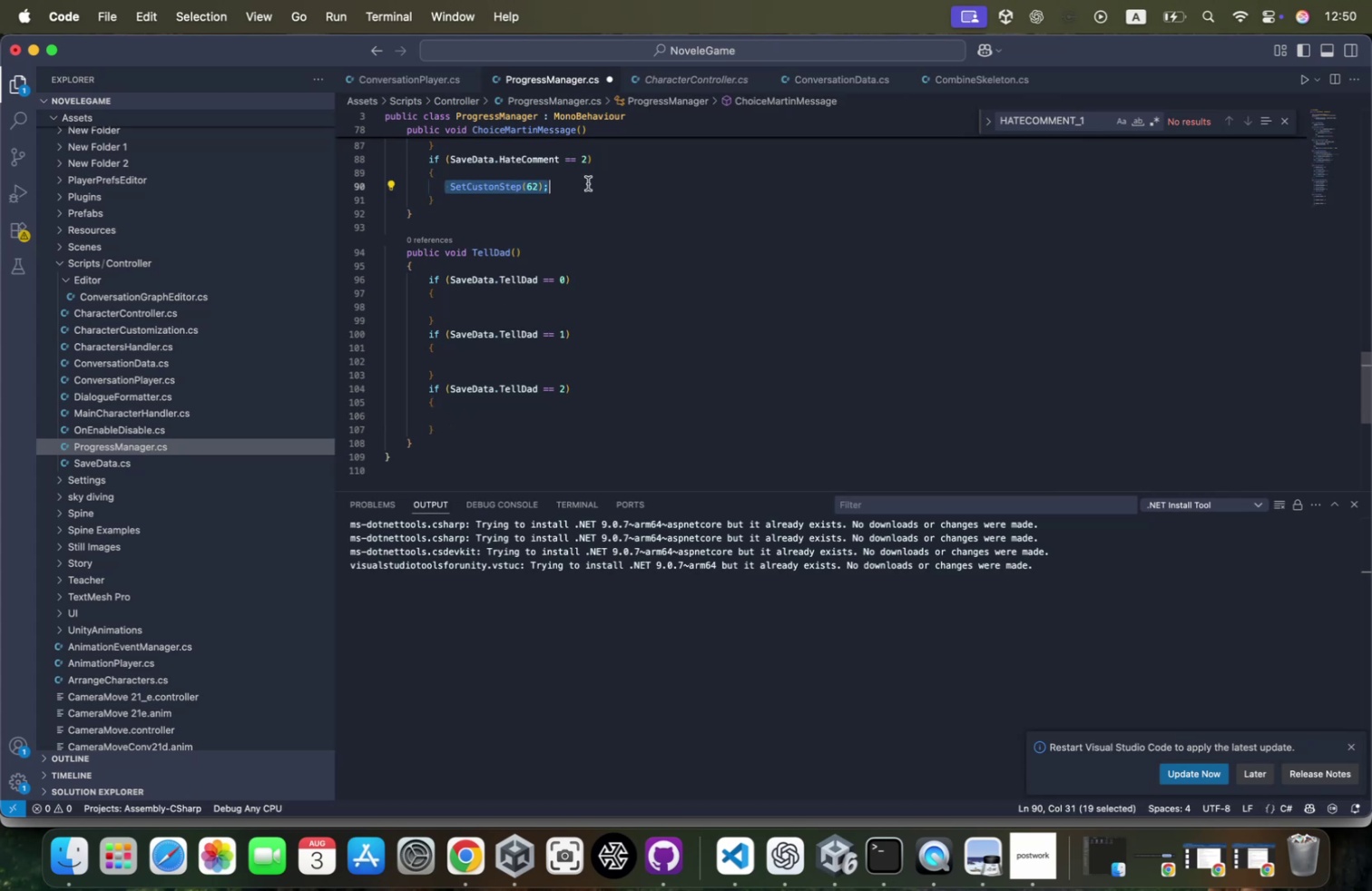 
key(Meta+CommandLeft)
 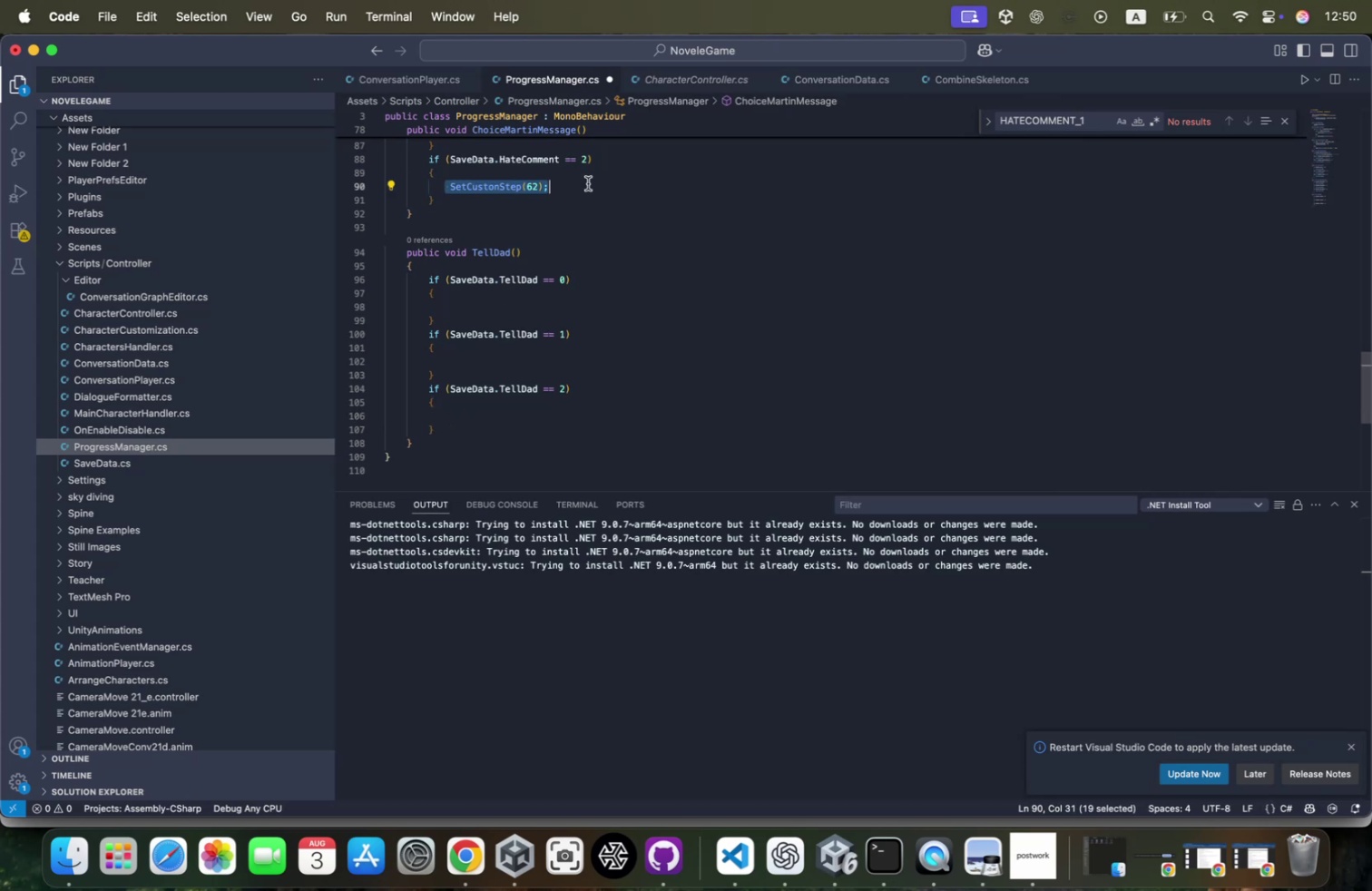 
key(Meta+C)
 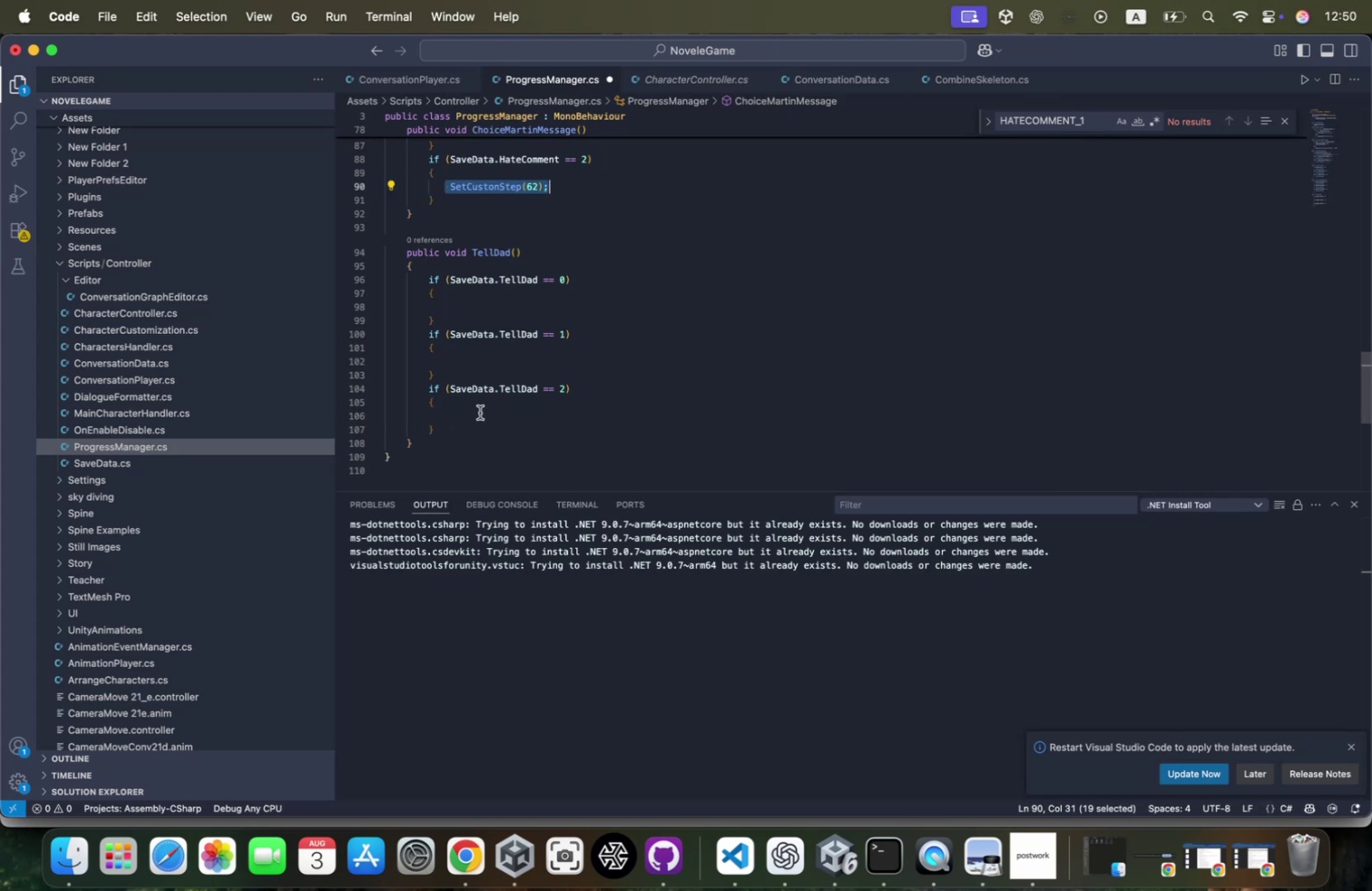 
left_click([480, 413])
 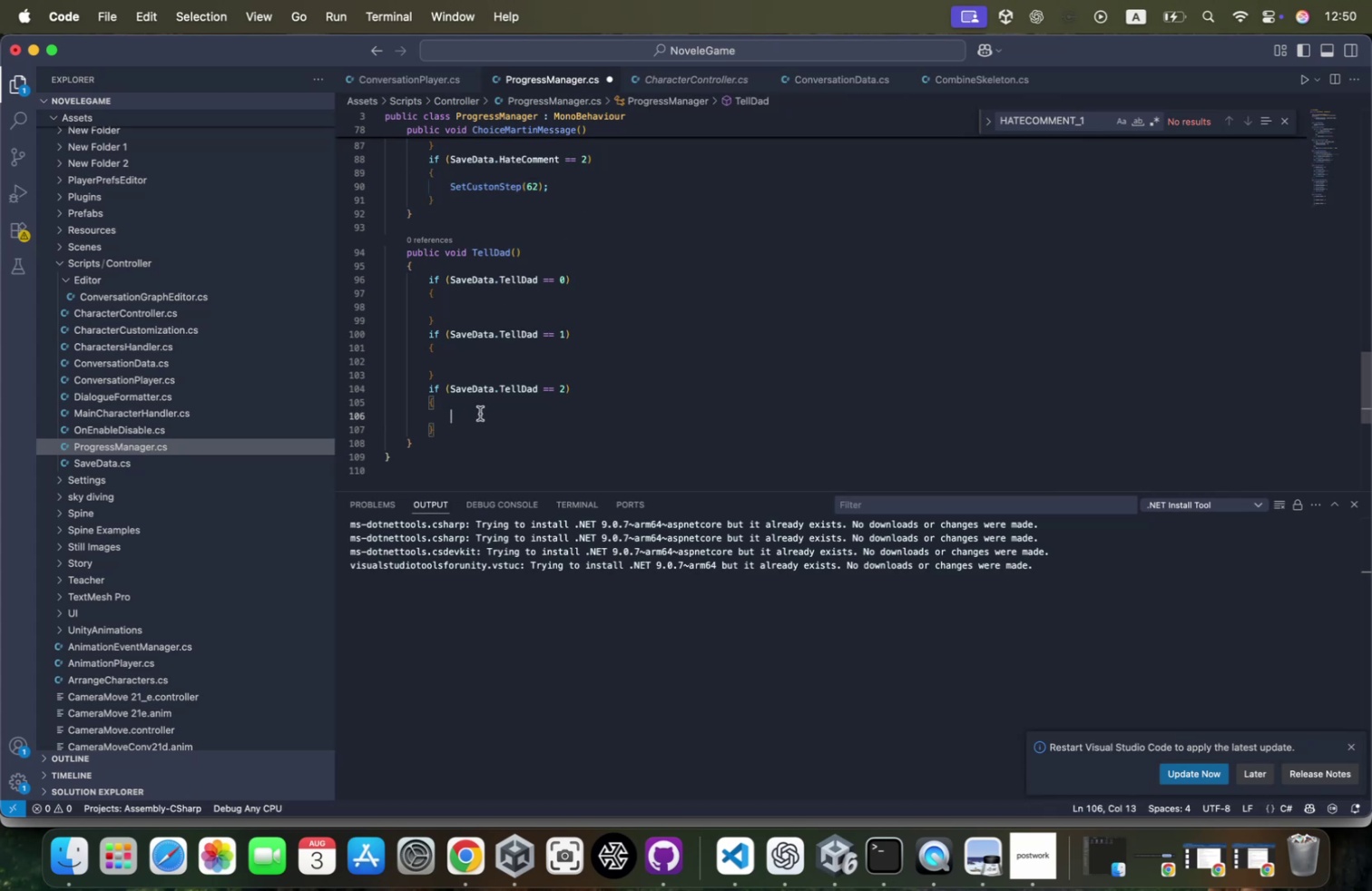 
key(Meta+CommandLeft)
 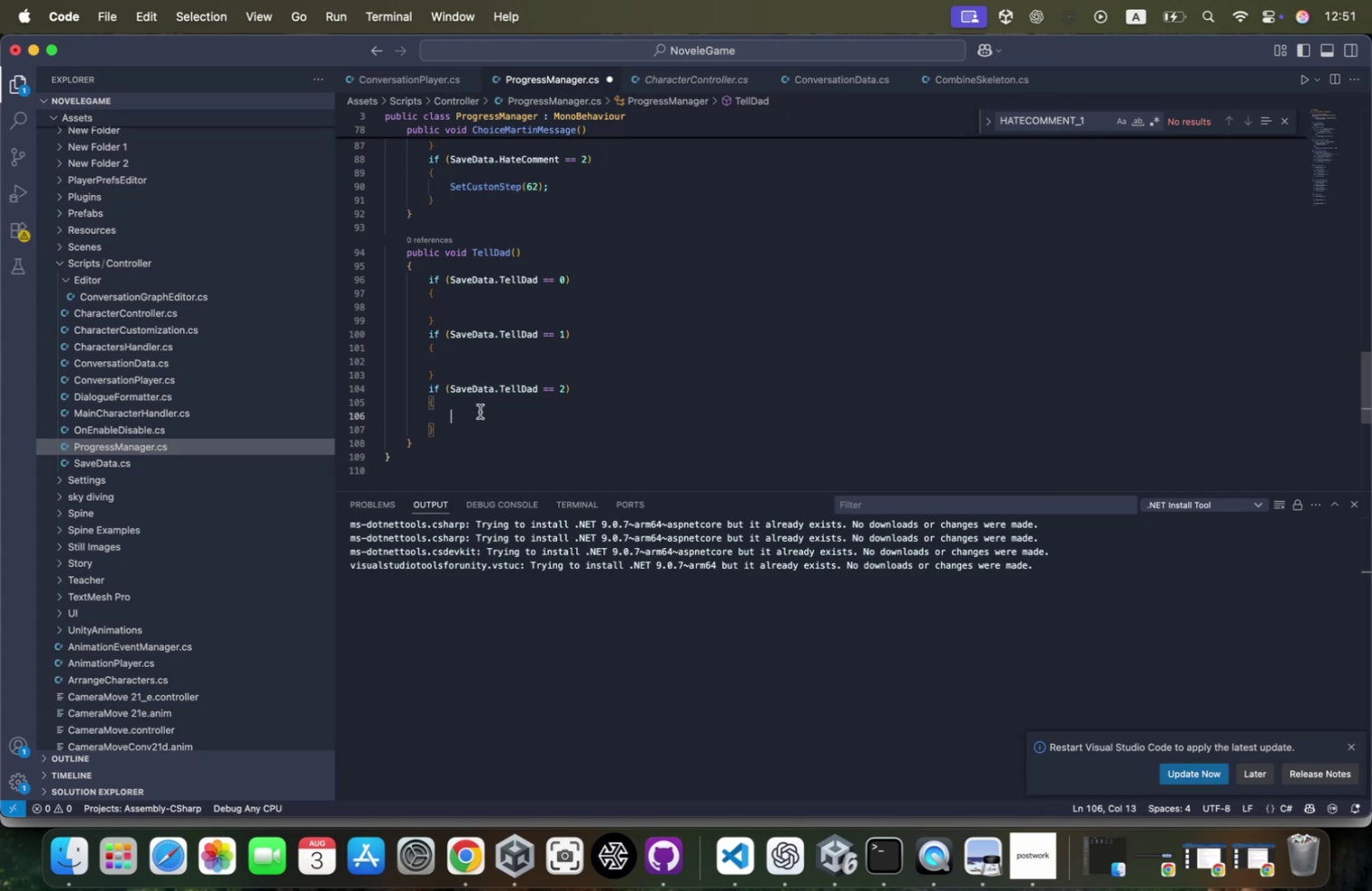 
key(Meta+V)
 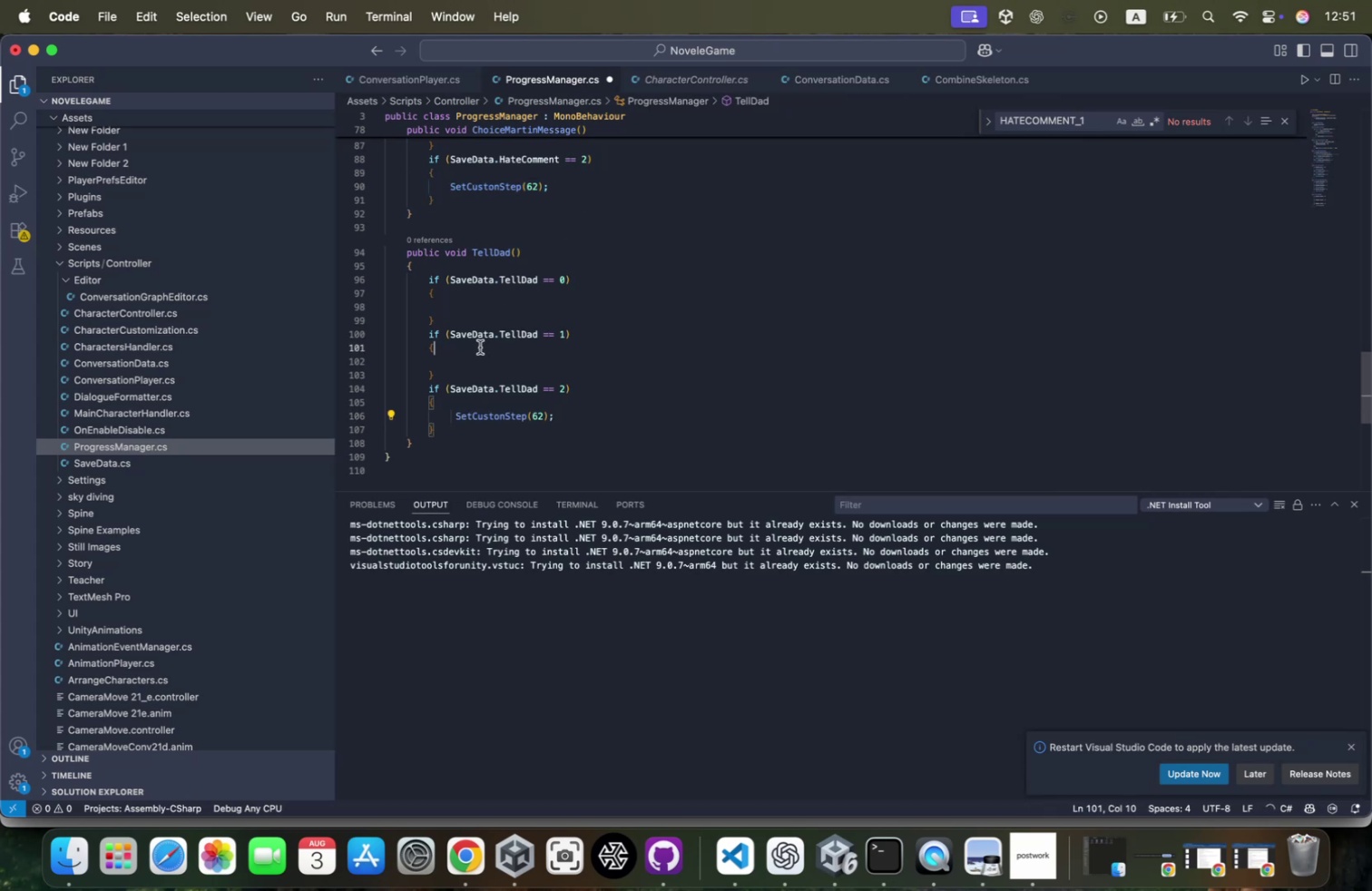 
left_click([480, 347])
 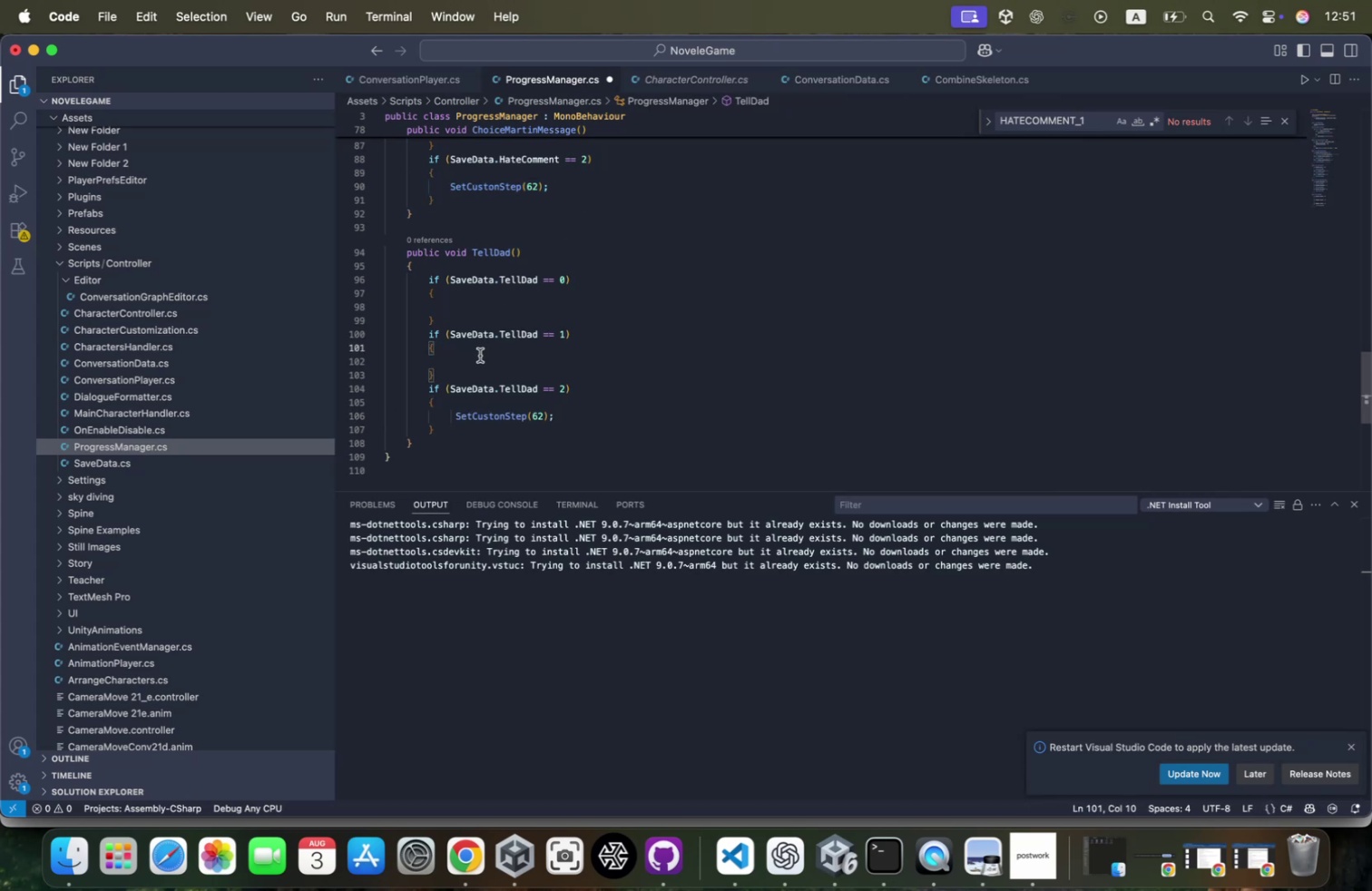 
left_click([480, 357])
 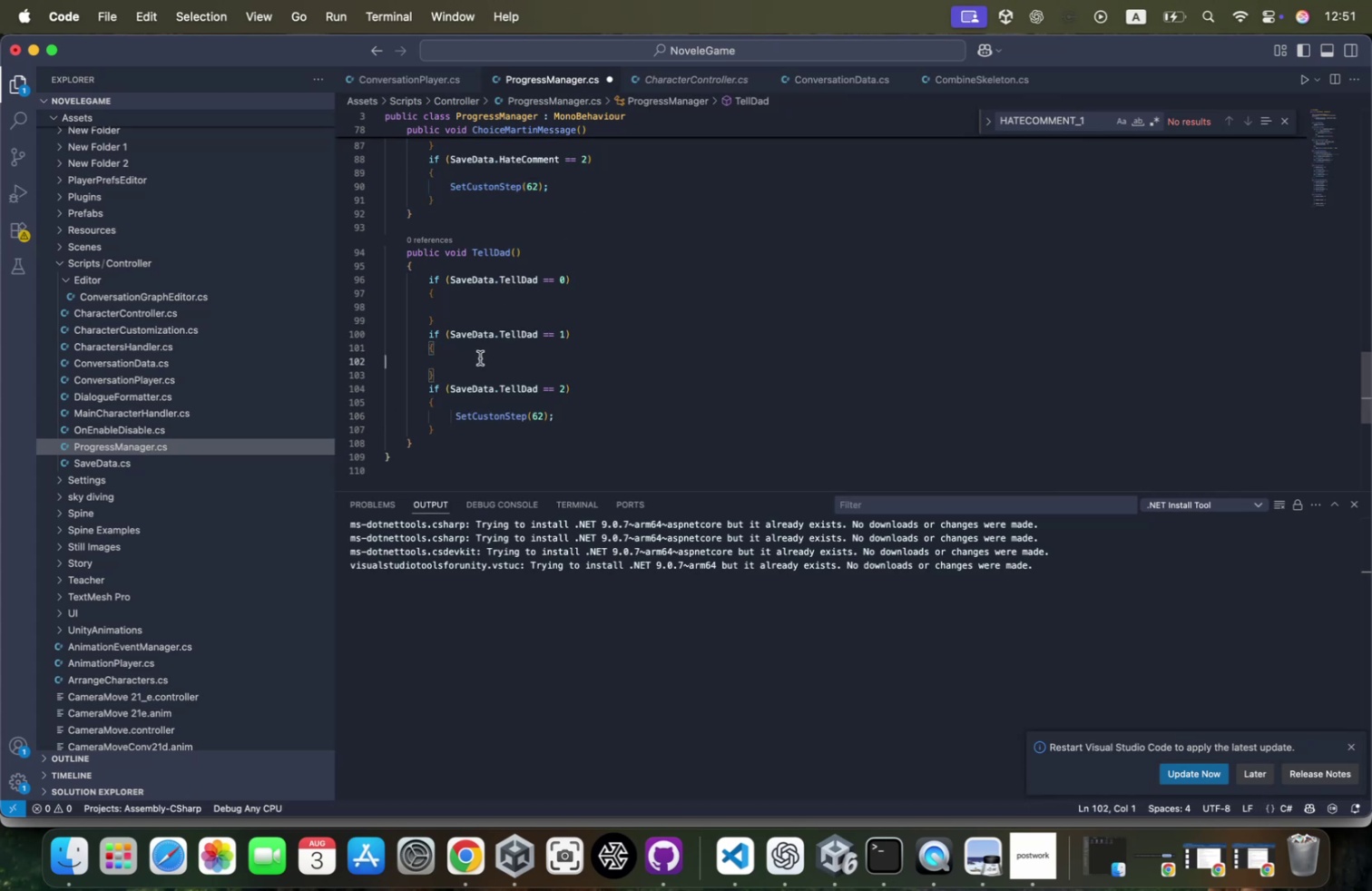 
key(Tab)
 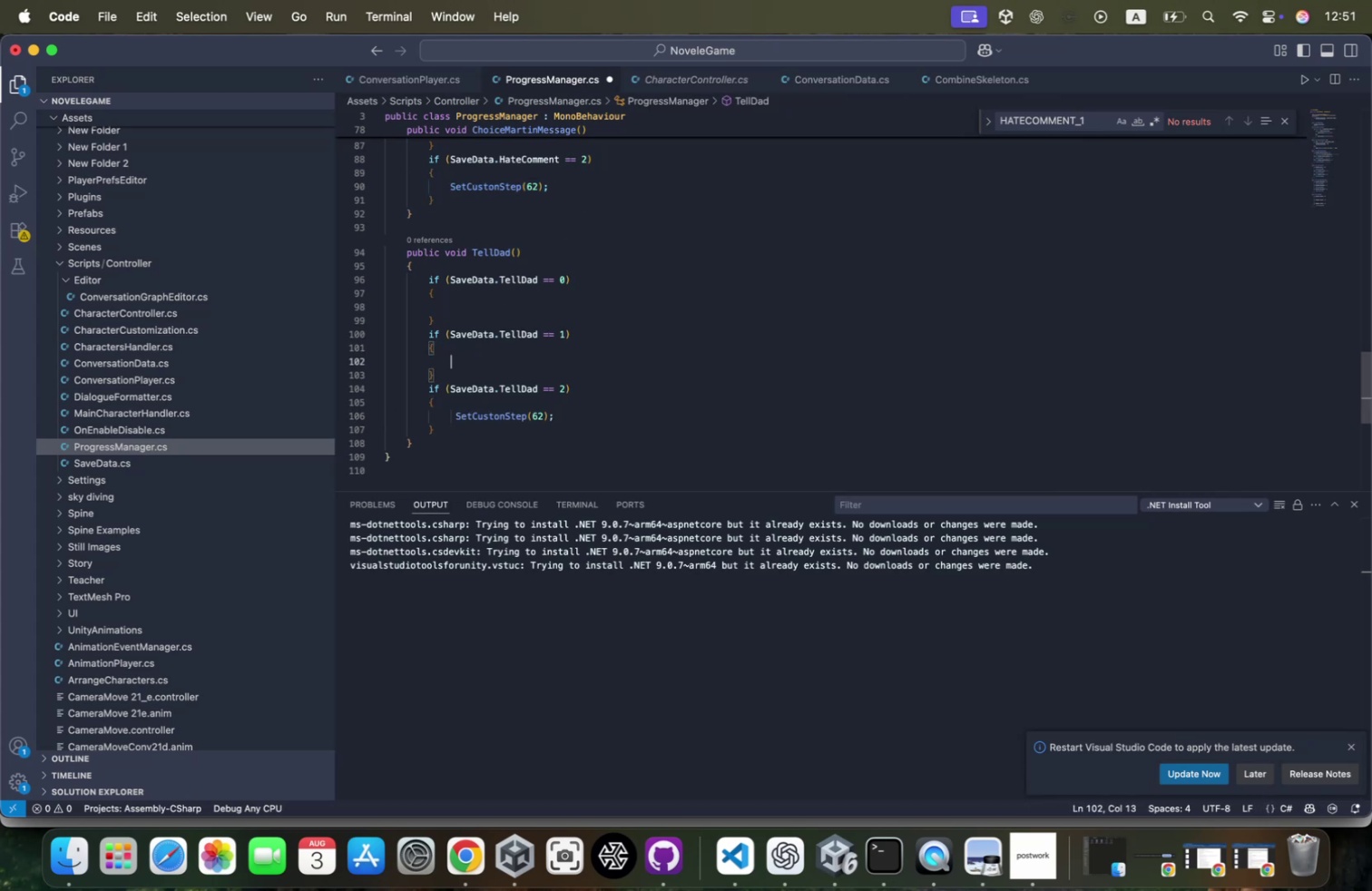 
key(Meta+CommandLeft)
 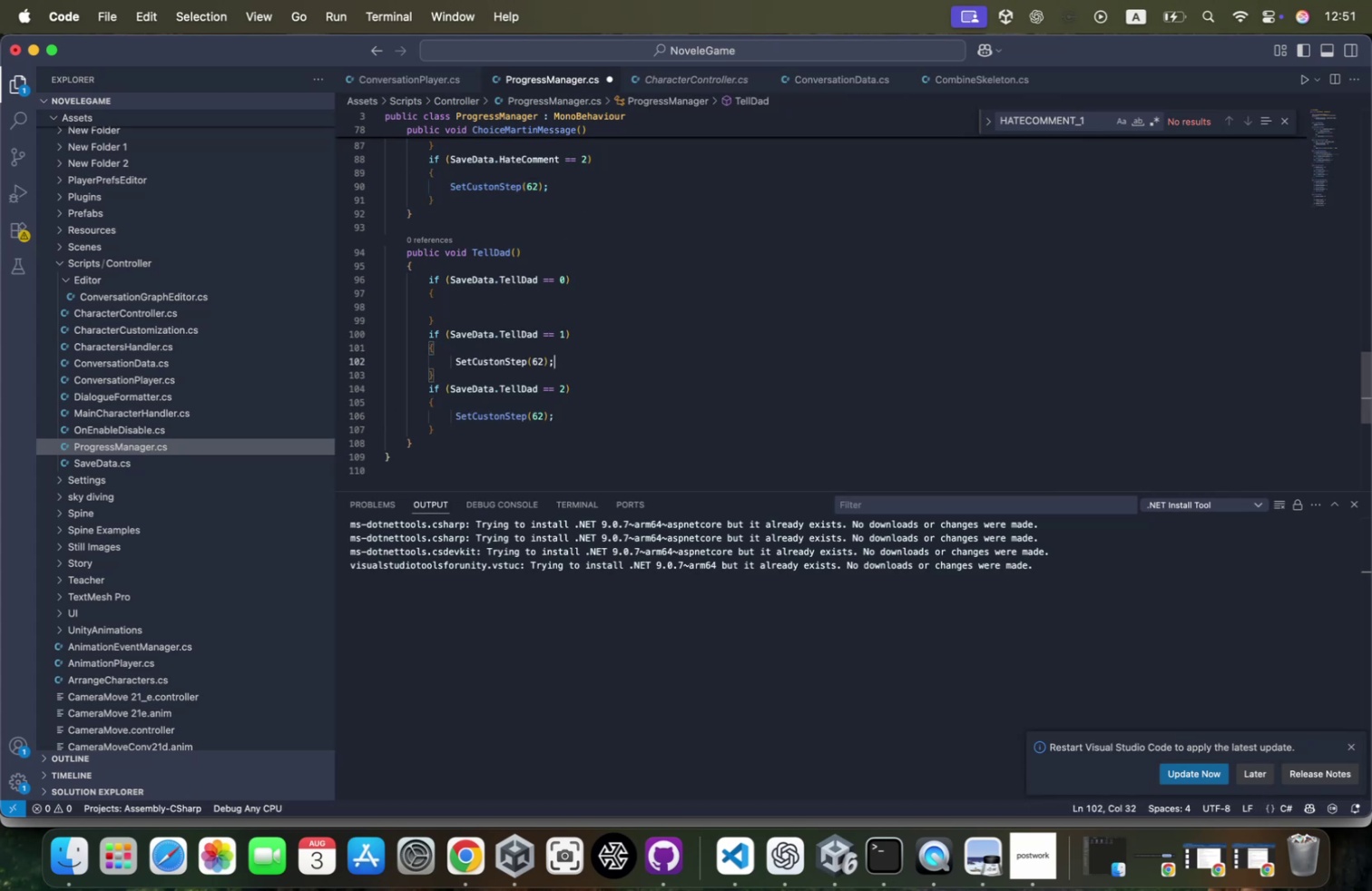 
key(Meta+V)
 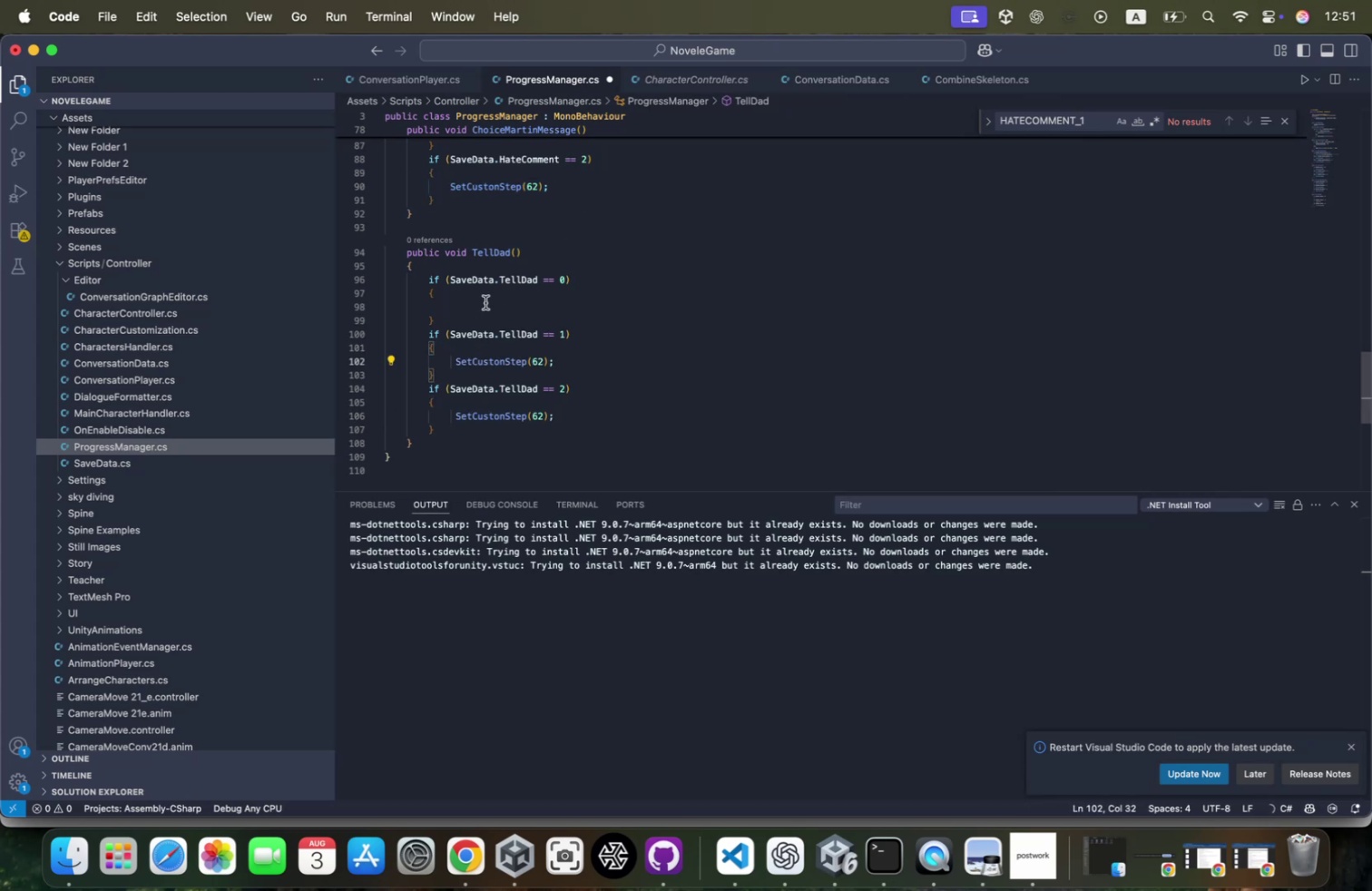 
left_click([485, 302])
 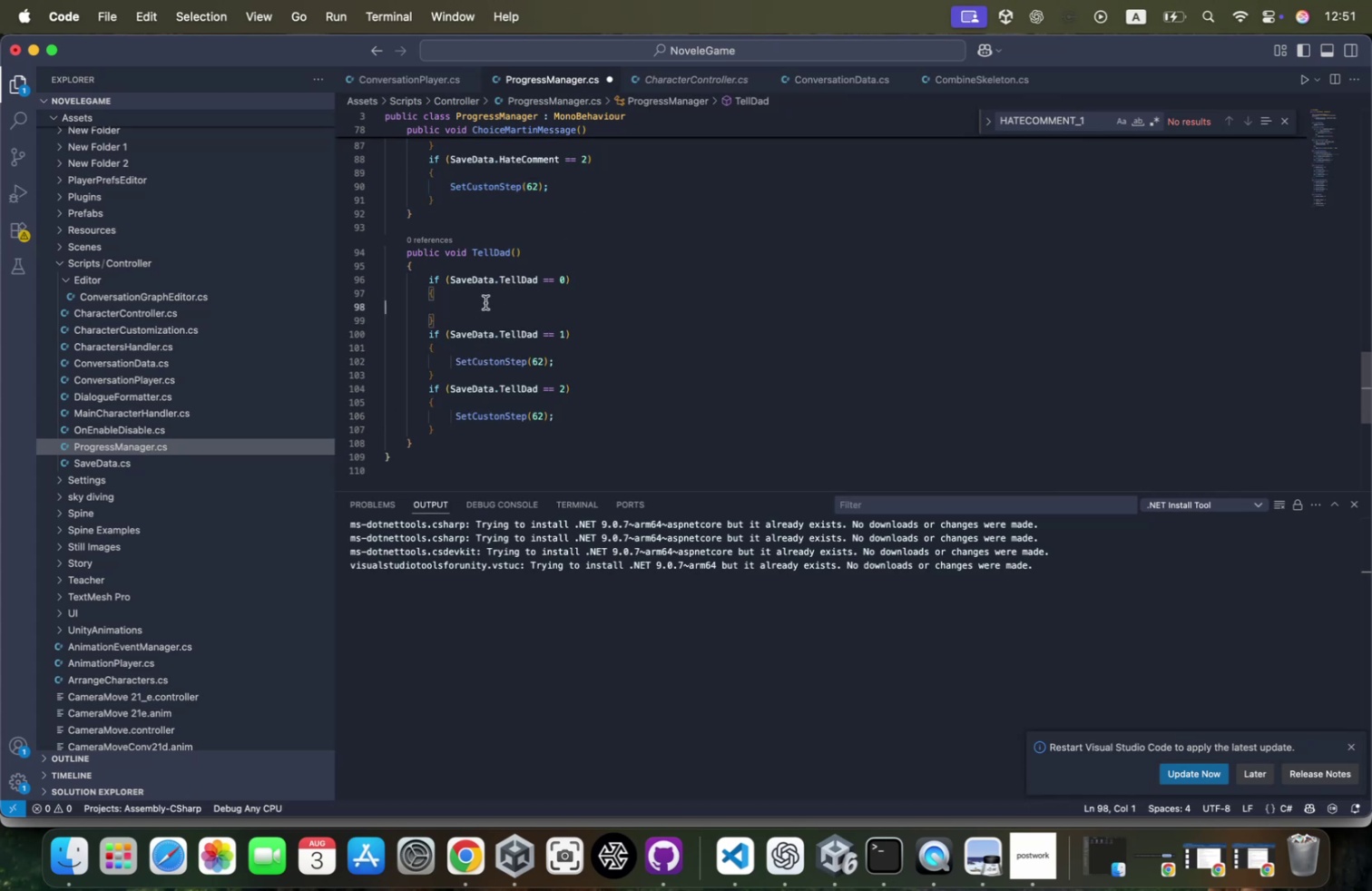 
key(Tab)
 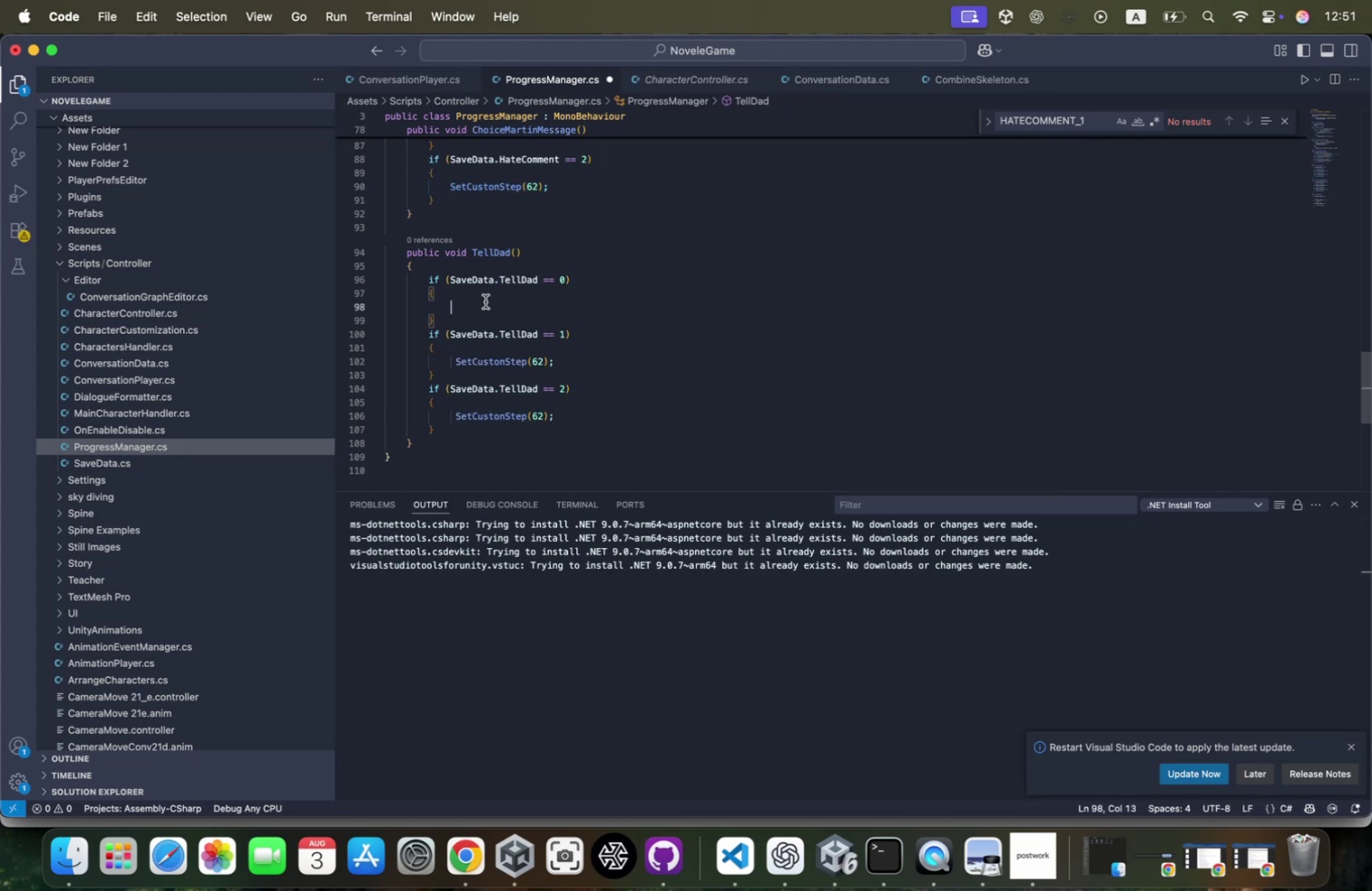 
key(Meta+CommandLeft)
 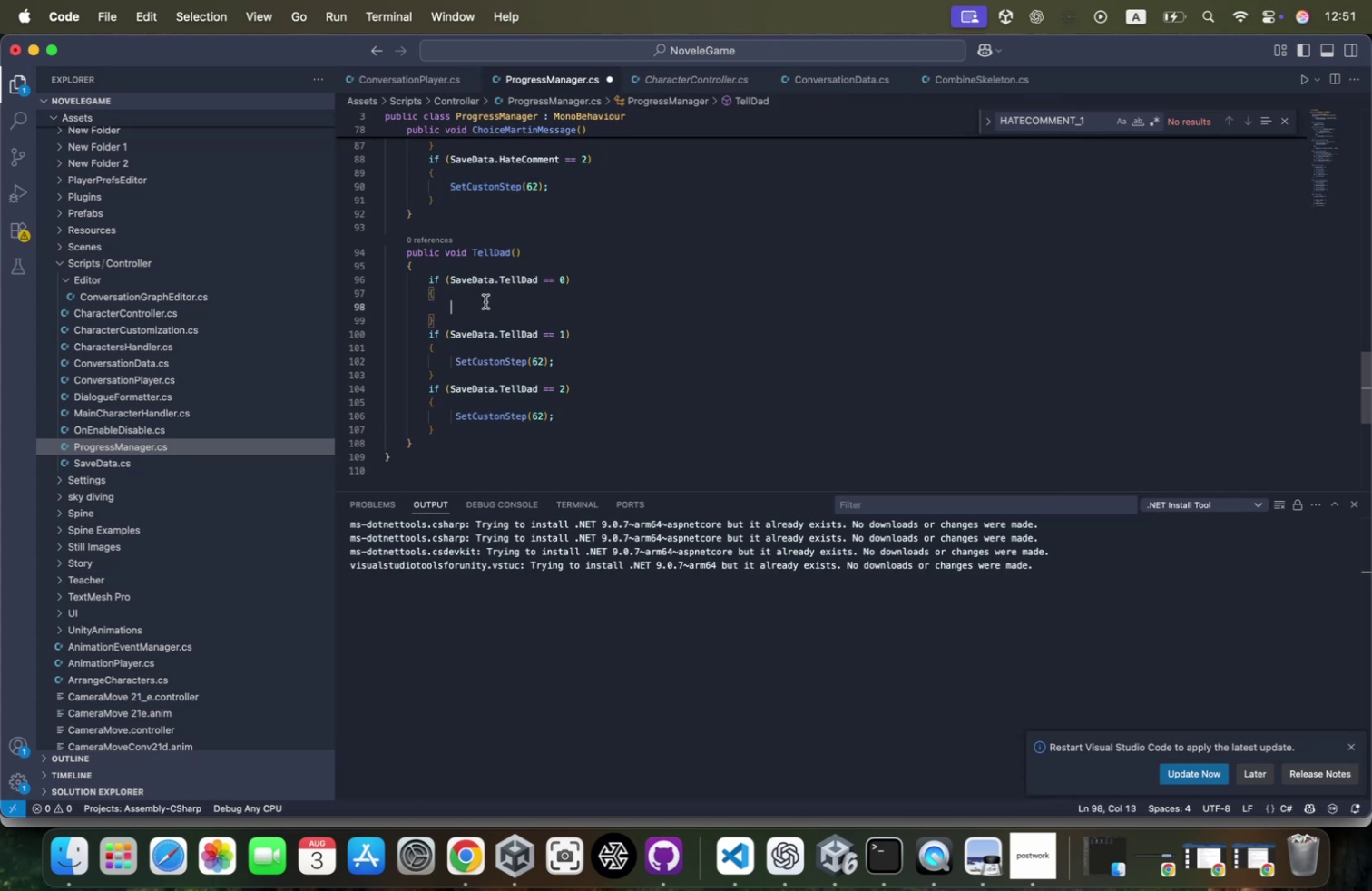 
key(Meta+V)
 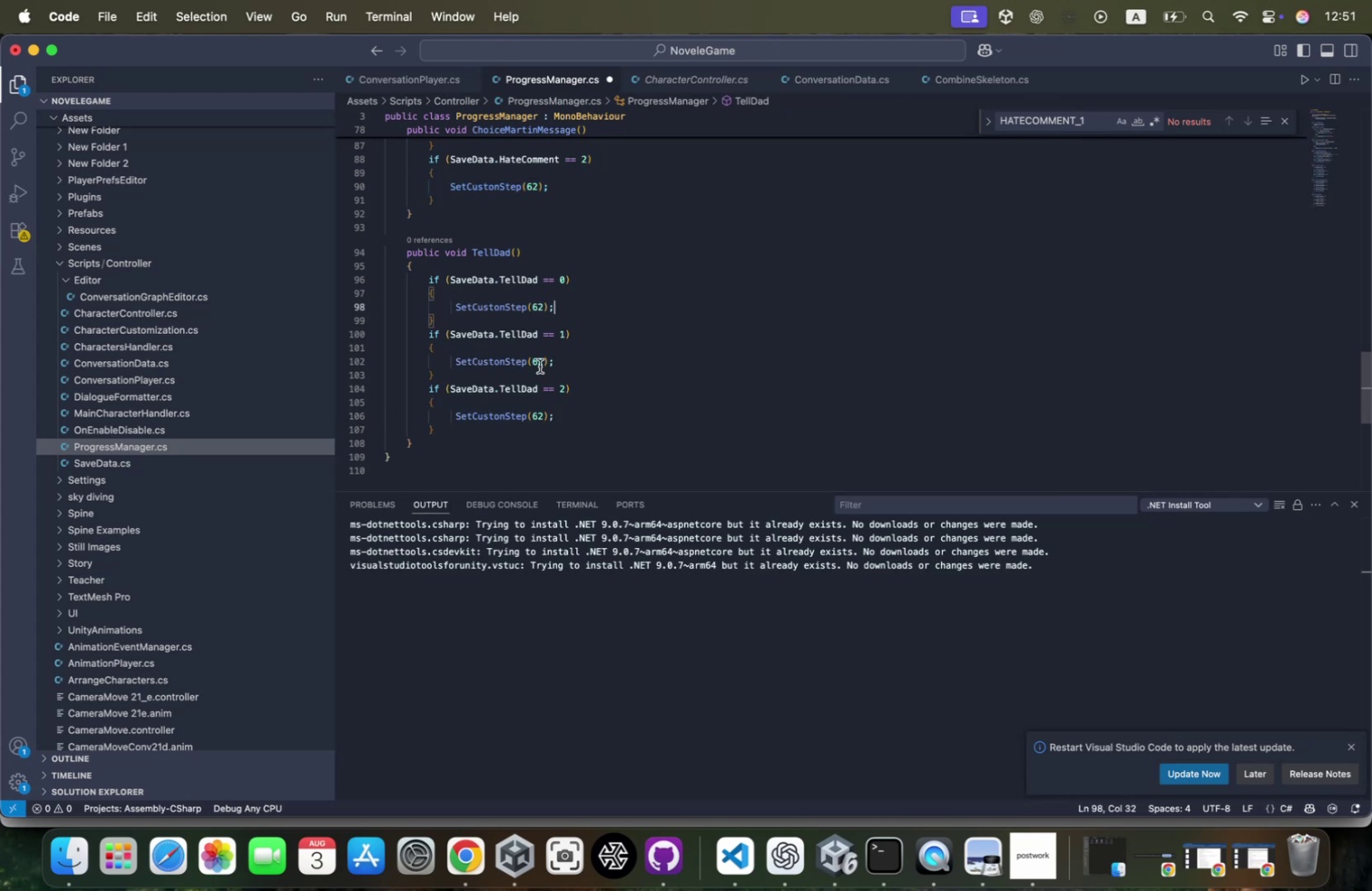 
key(Meta+CommandLeft)
 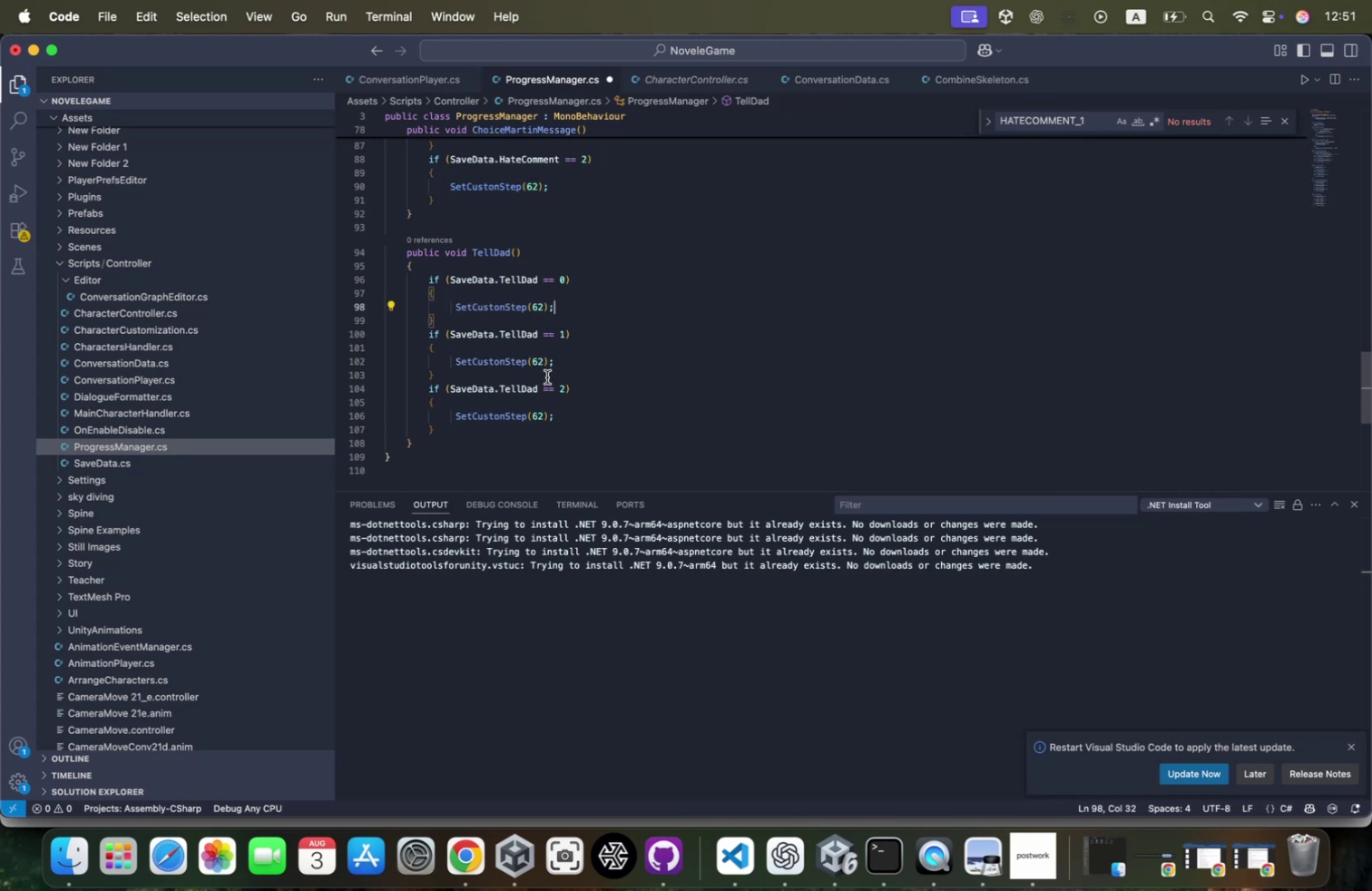 
hold_key(key=Tab, duration=0.56)
 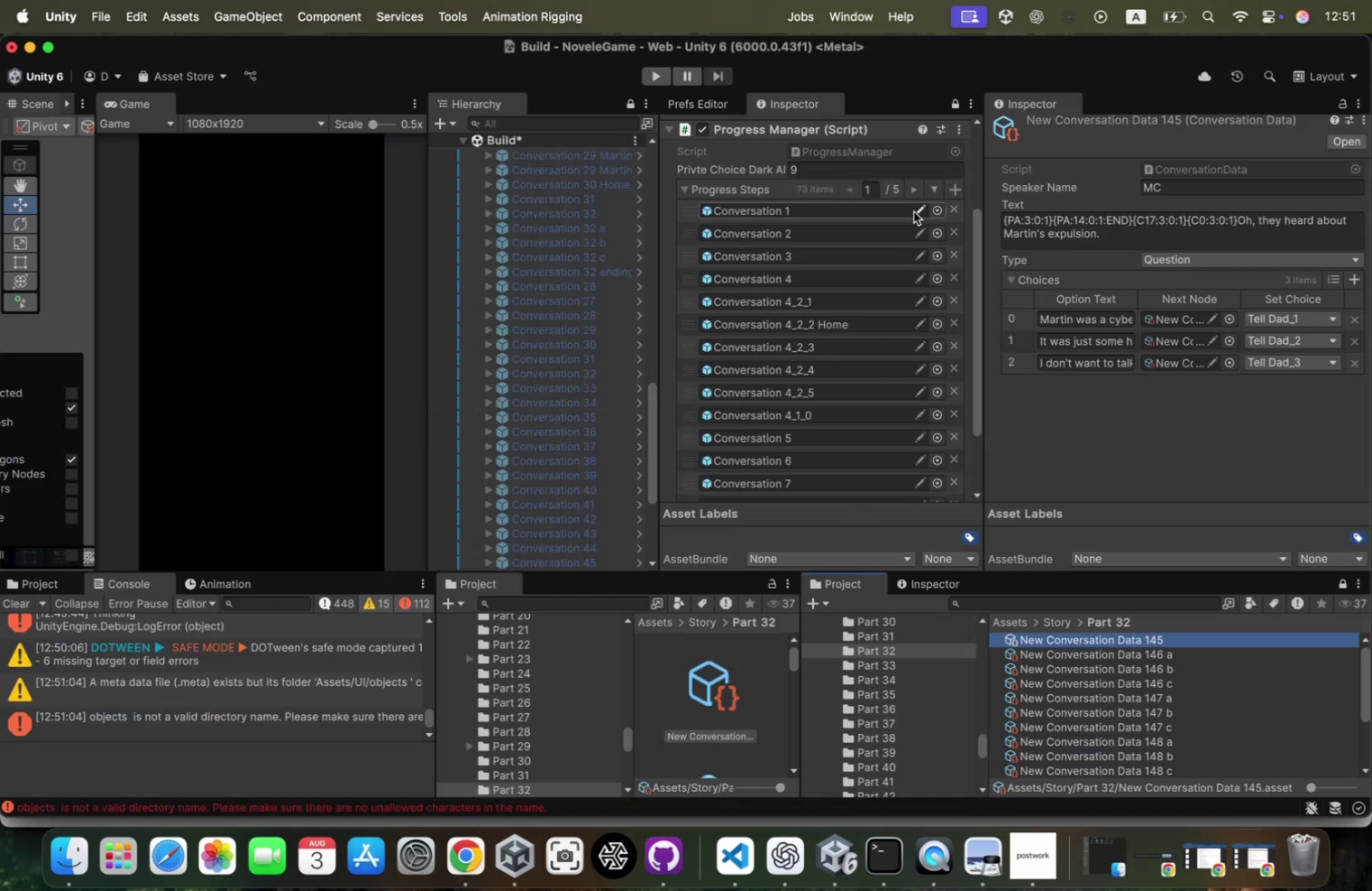 
double_click([911, 188])
 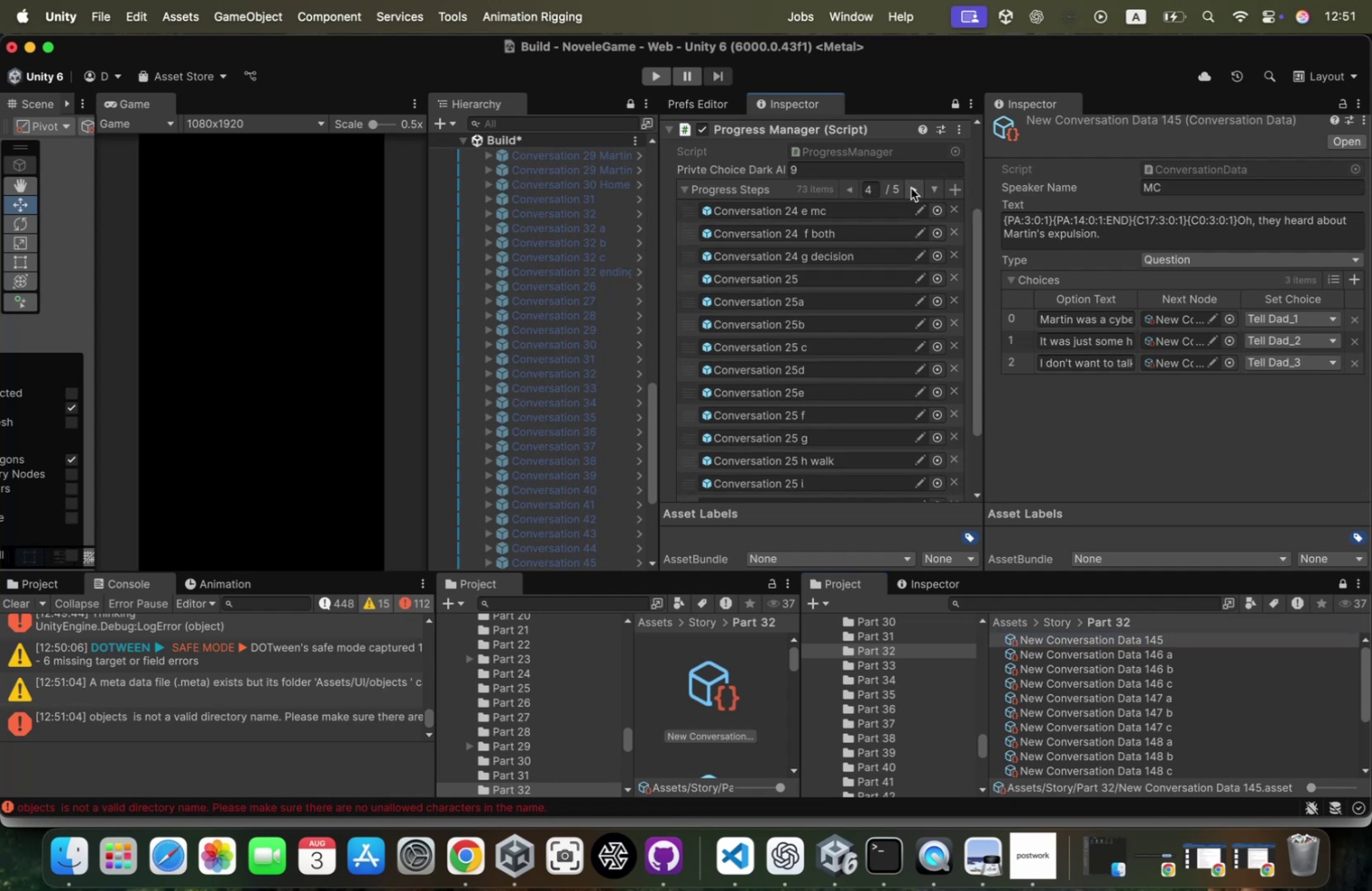 
triple_click([911, 188])
 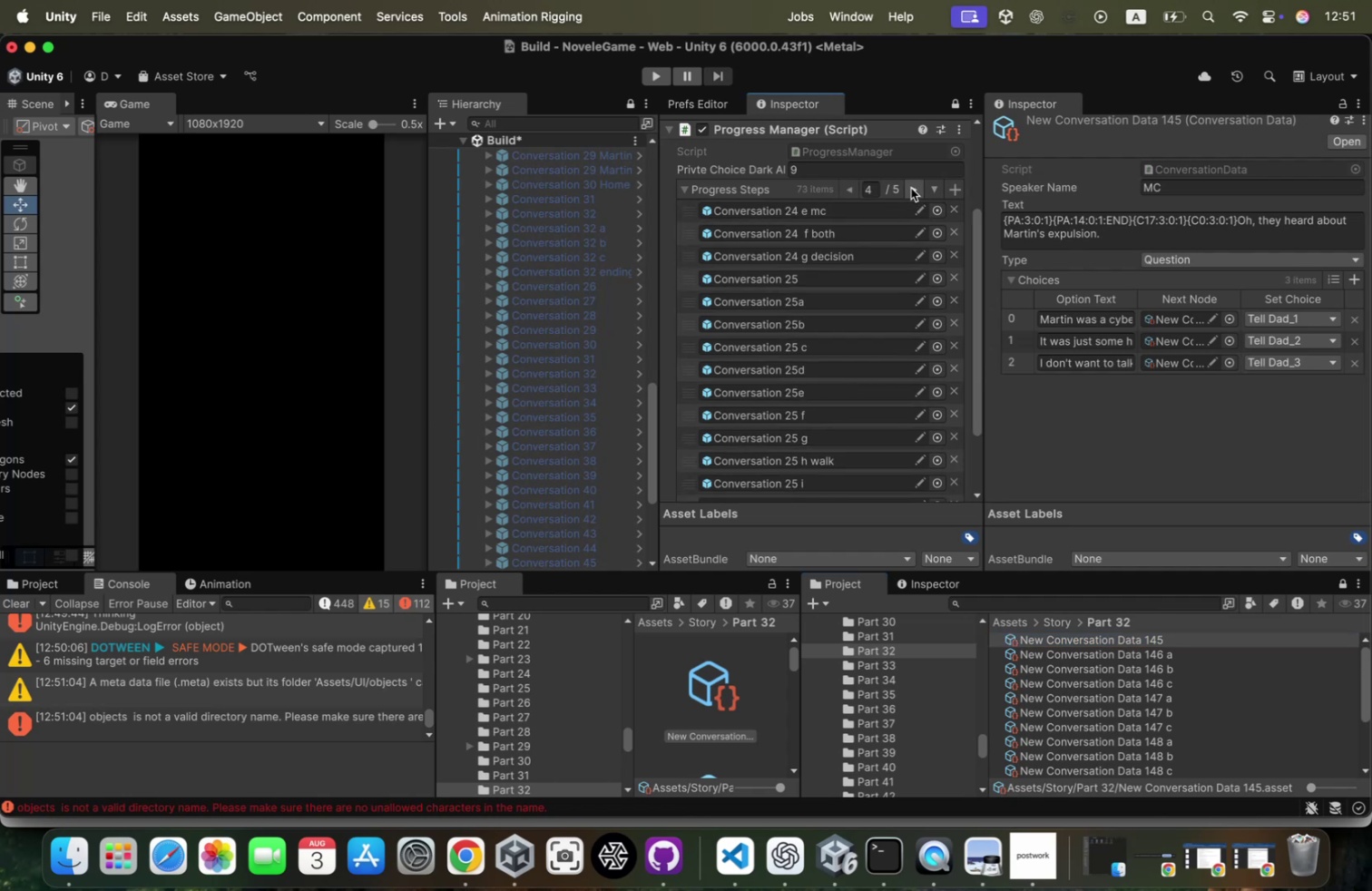 
triple_click([911, 188])
 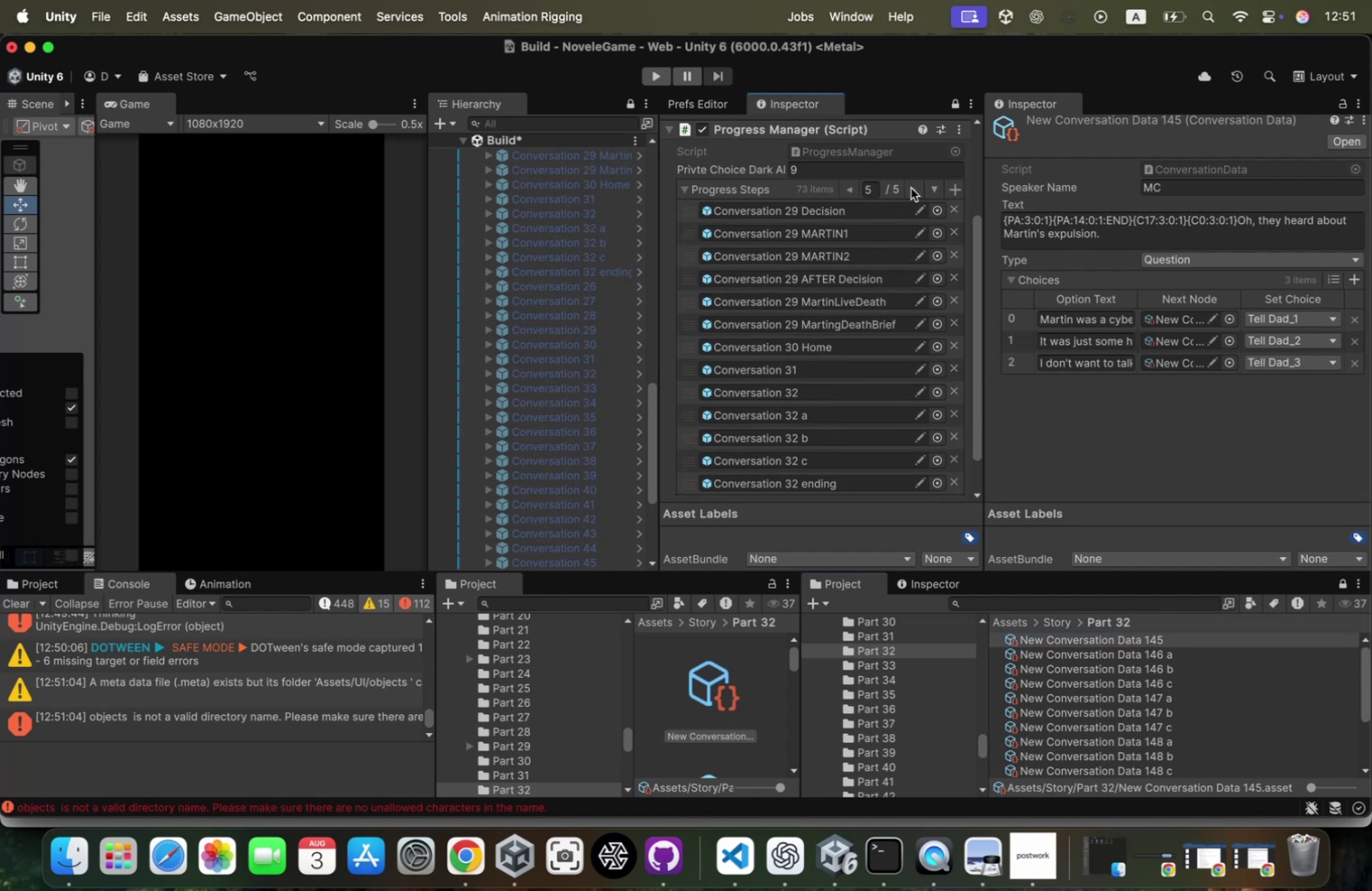 
left_click([911, 188])
 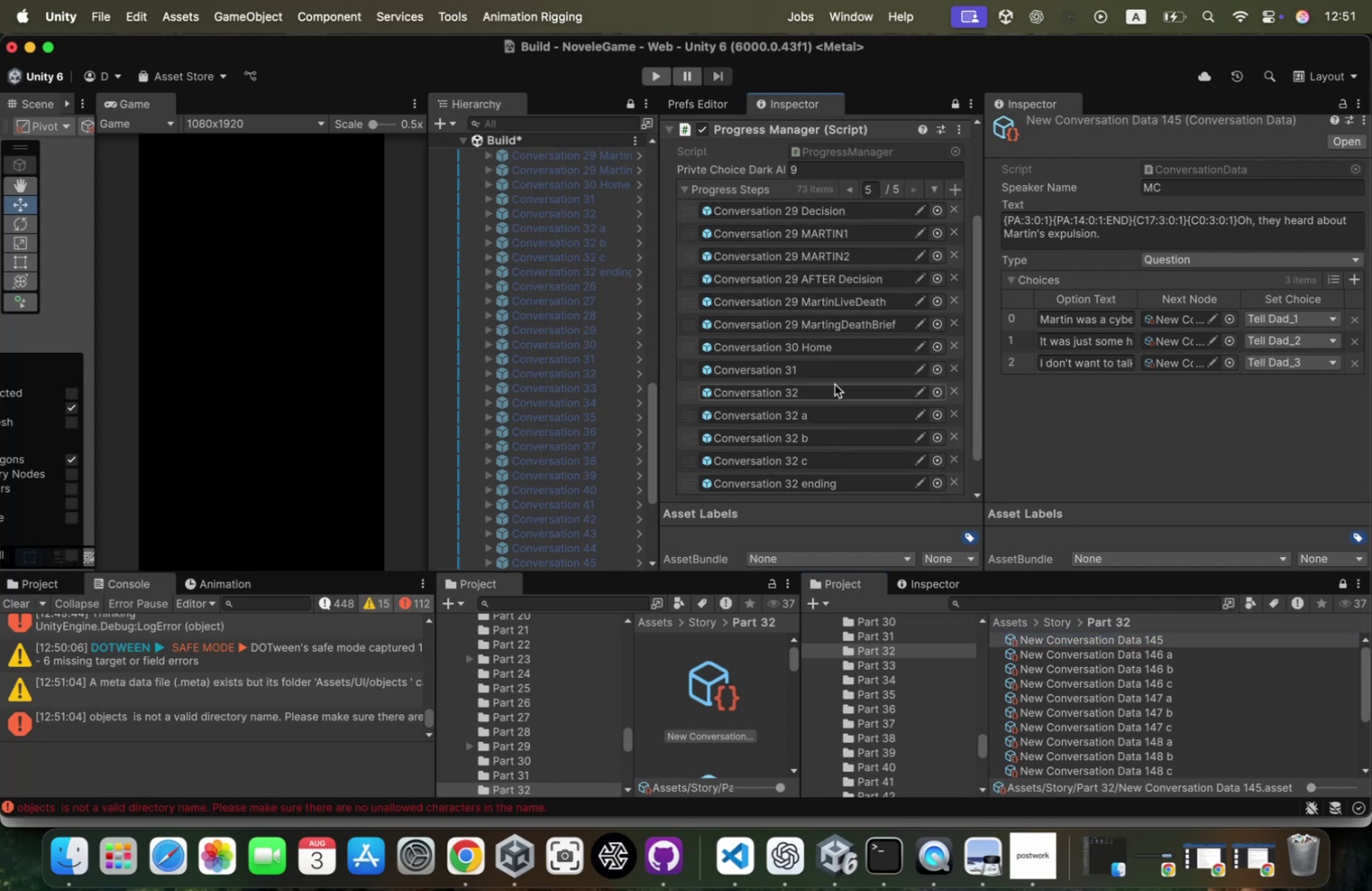 
scroll: coordinate [835, 384], scroll_direction: down, amount: 12.0
 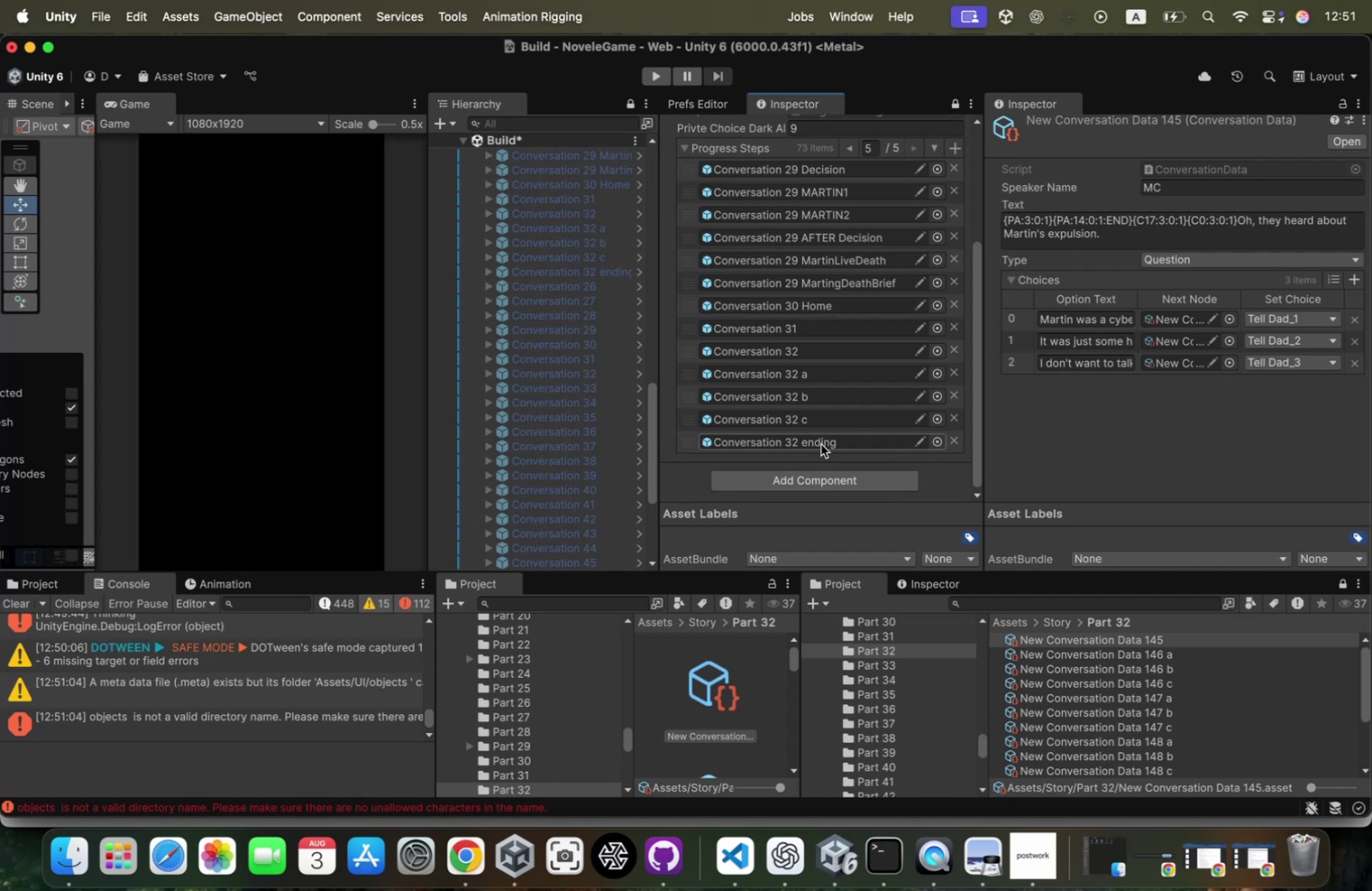 
wait(14.52)
 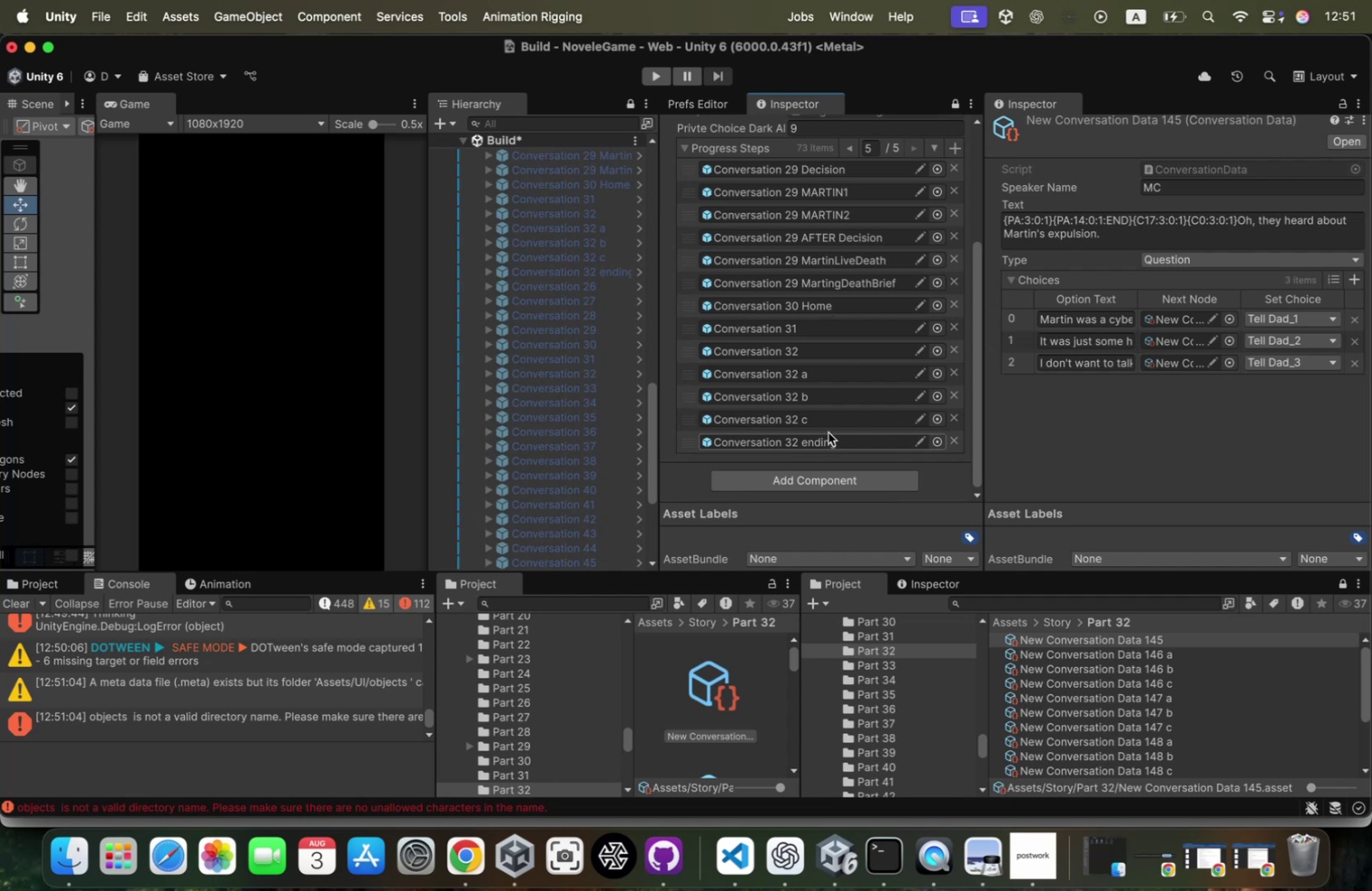 
key(Meta+Tab)
 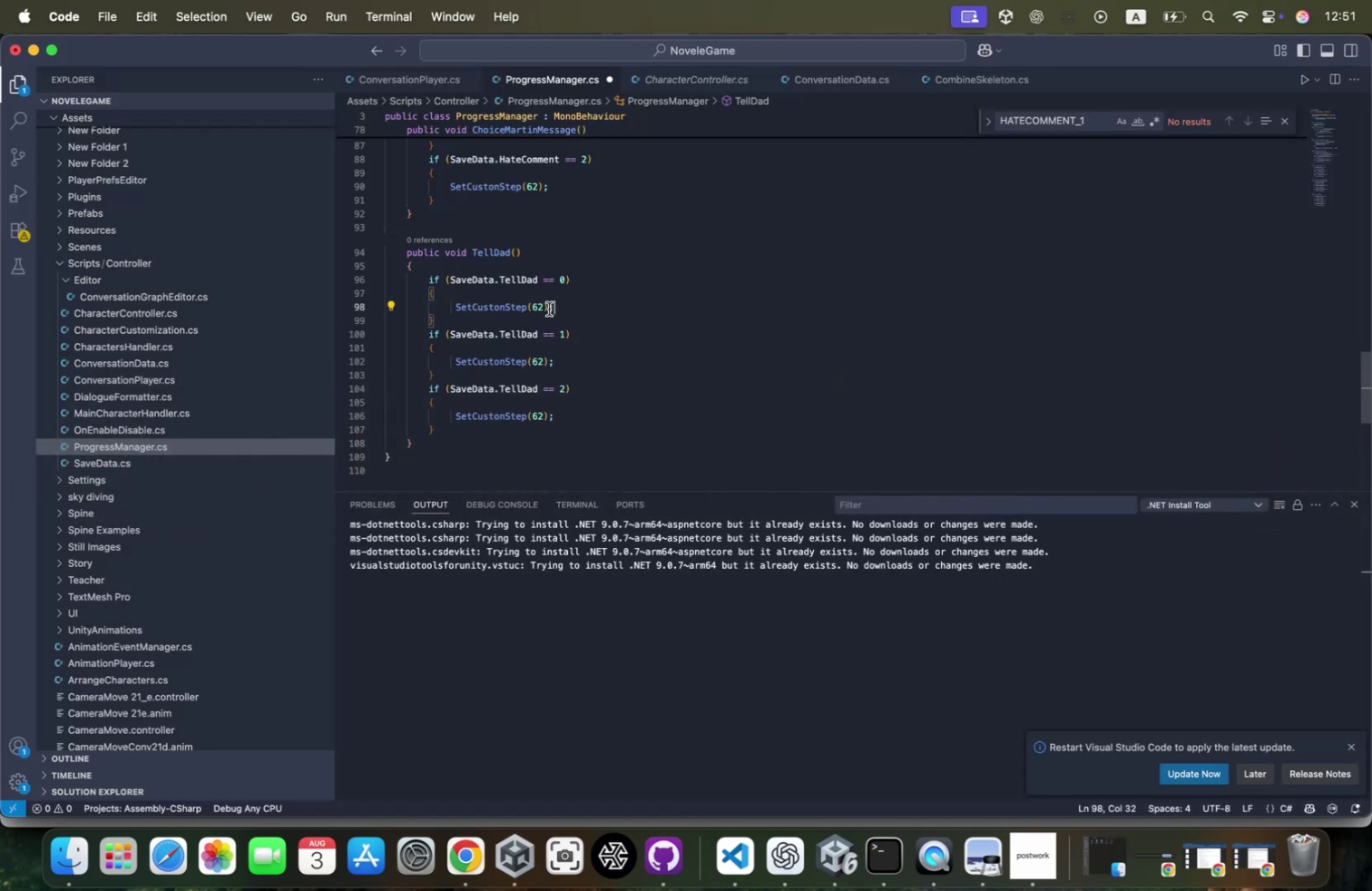 
left_click([541, 304])
 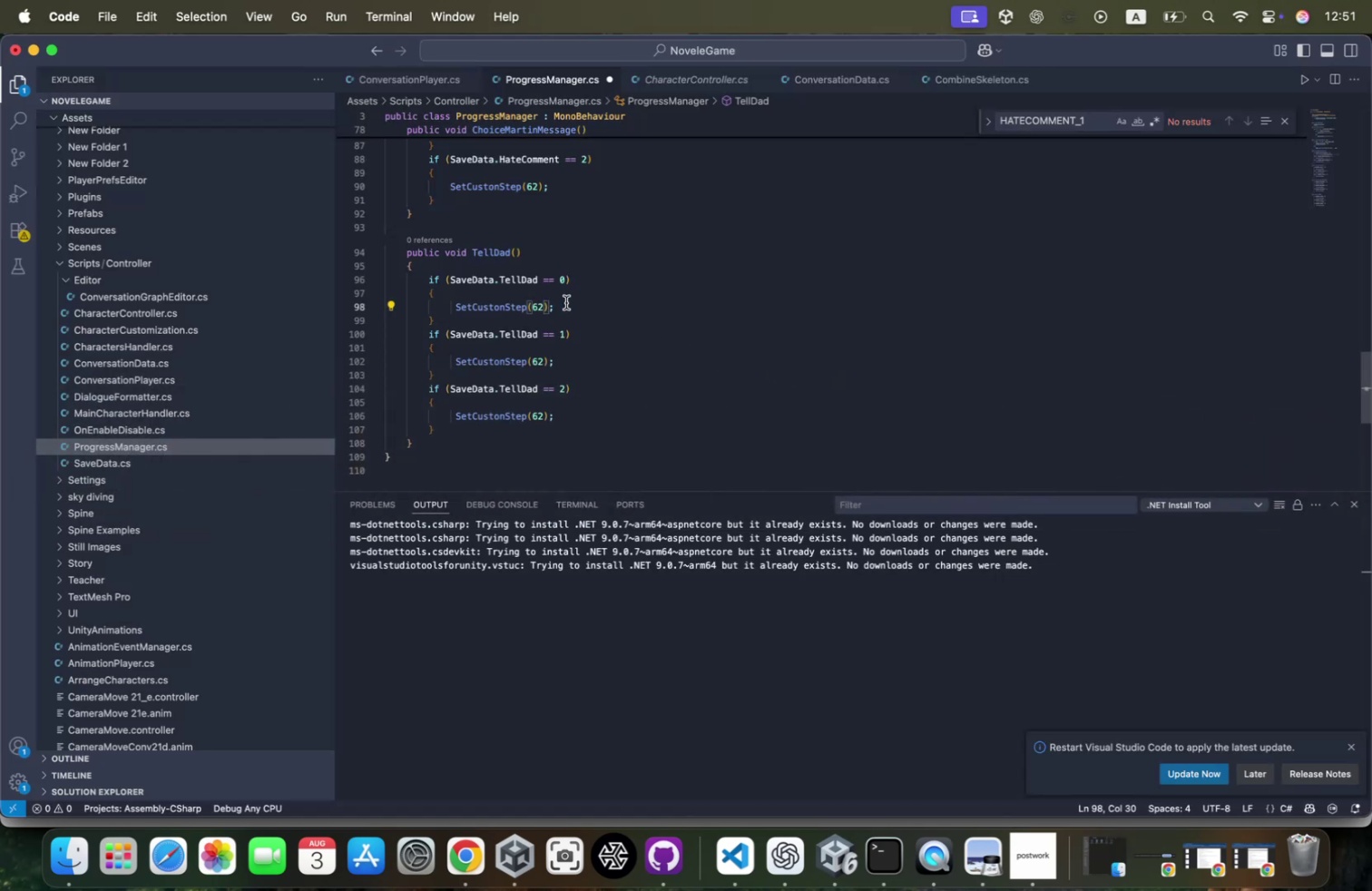 
key(Backspace)
key(Backspace)
type(69)
 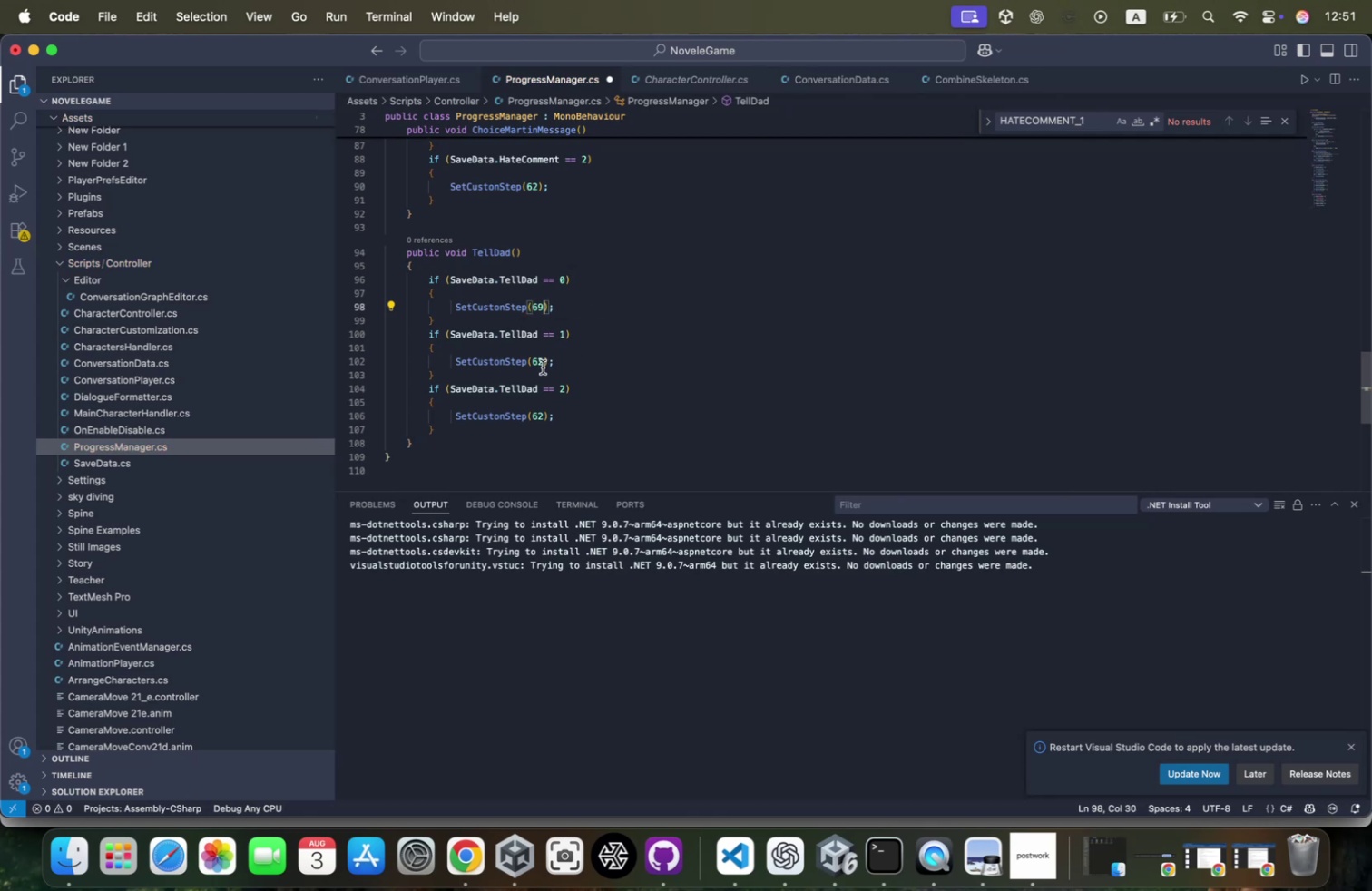 
left_click([539, 361])
 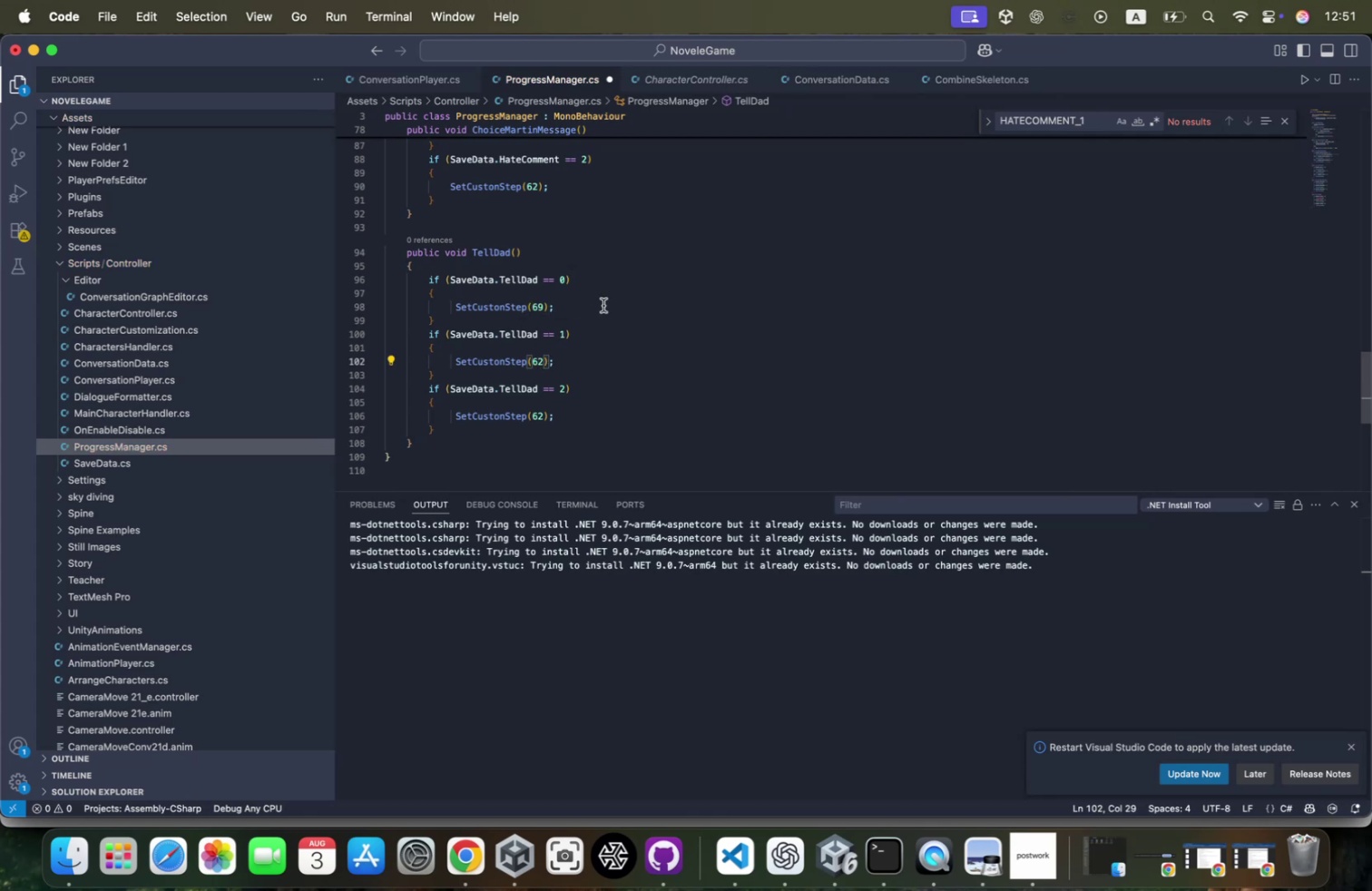 
key(Backspace)
 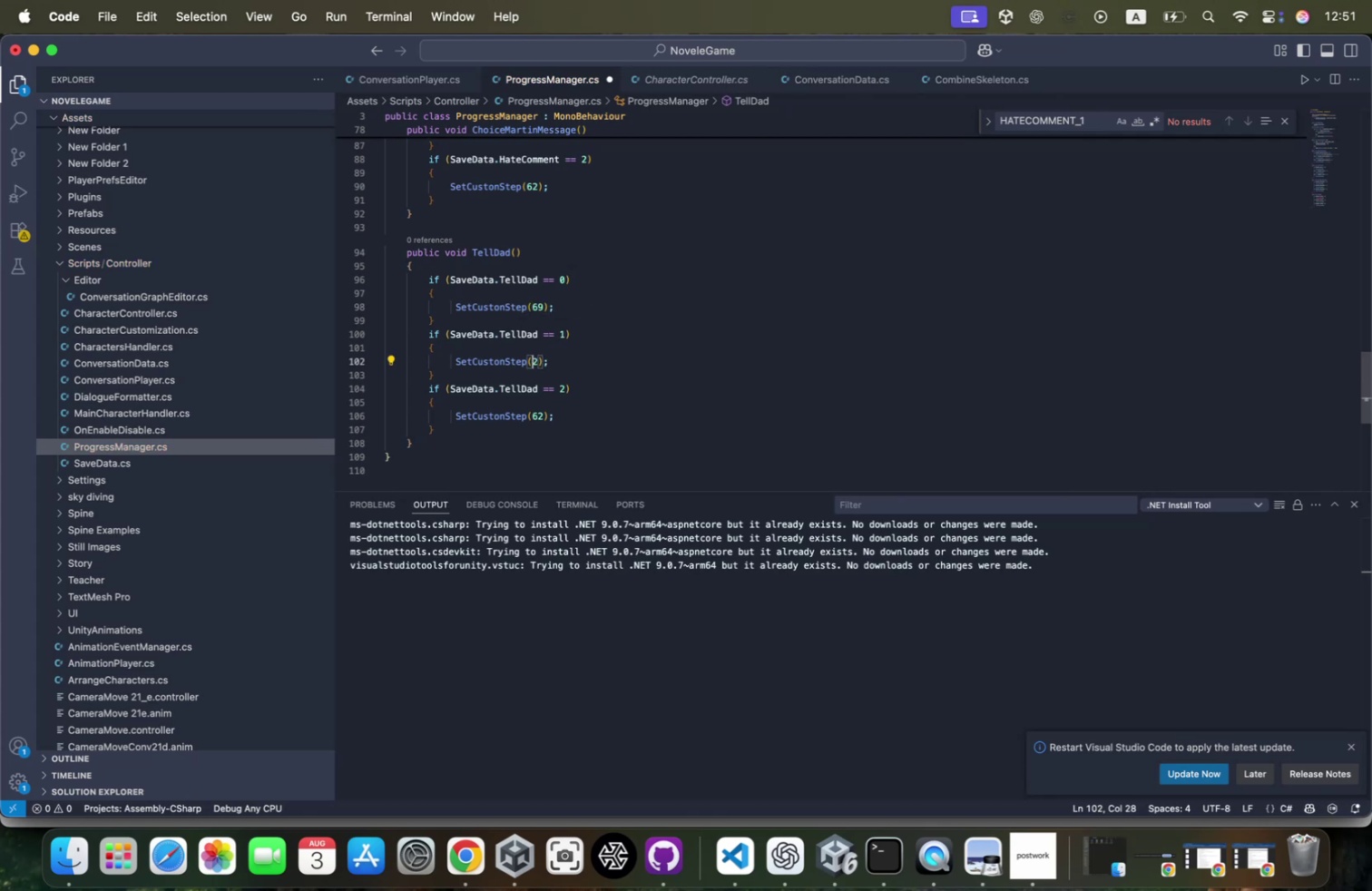 
key(ArrowRight)
 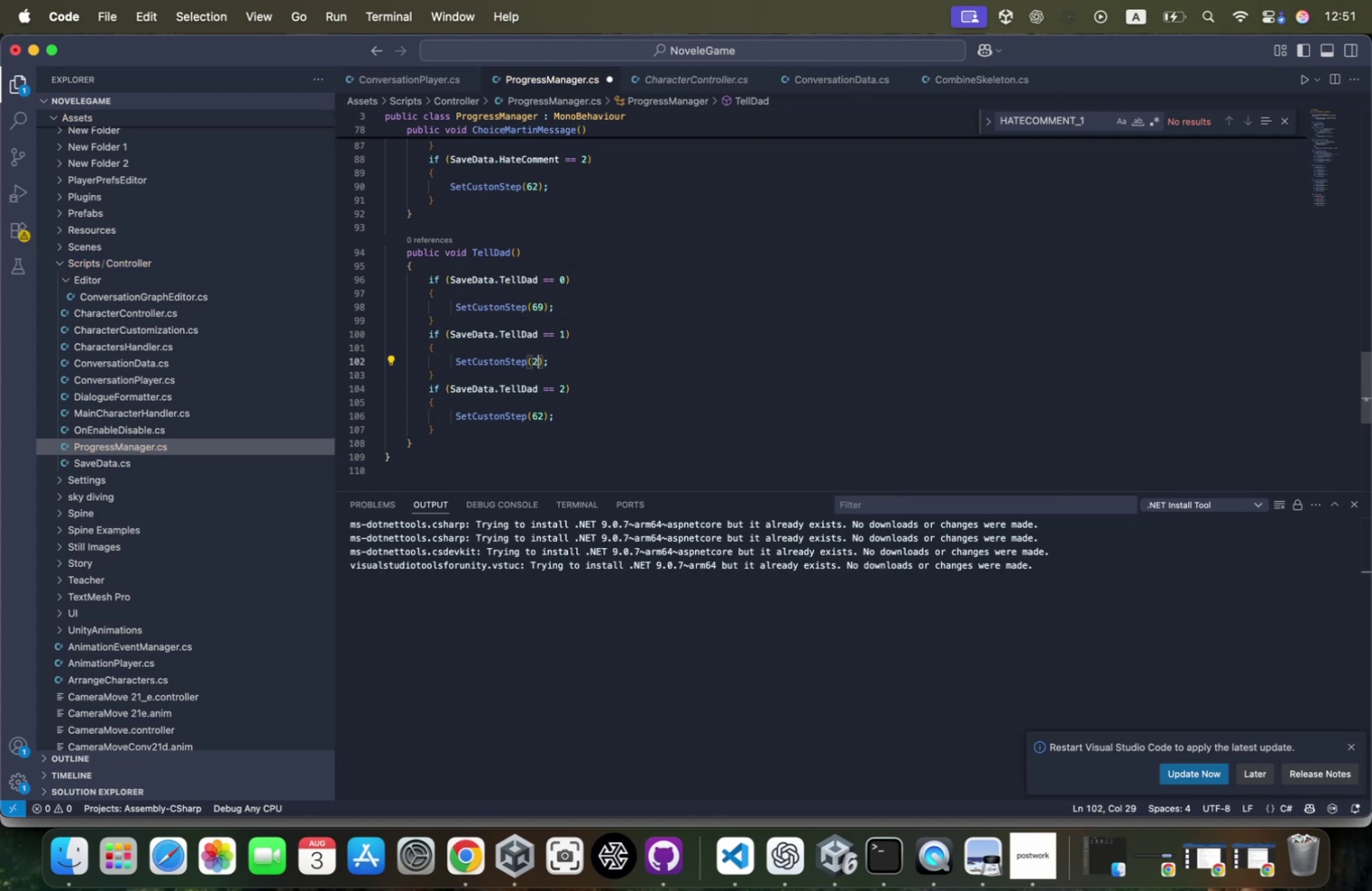 
key(Backspace)
type(70)
 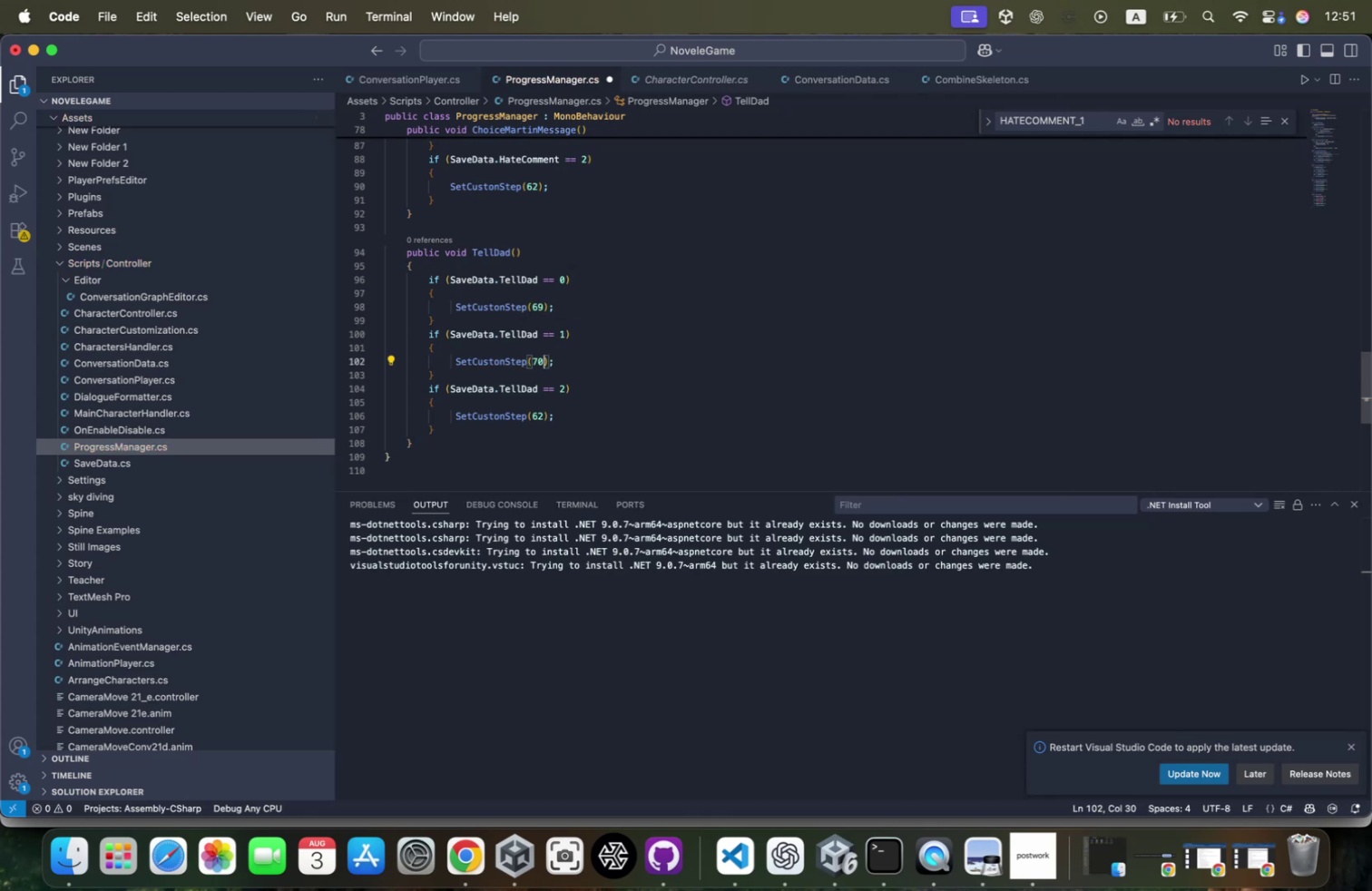 
key(ArrowDown)
 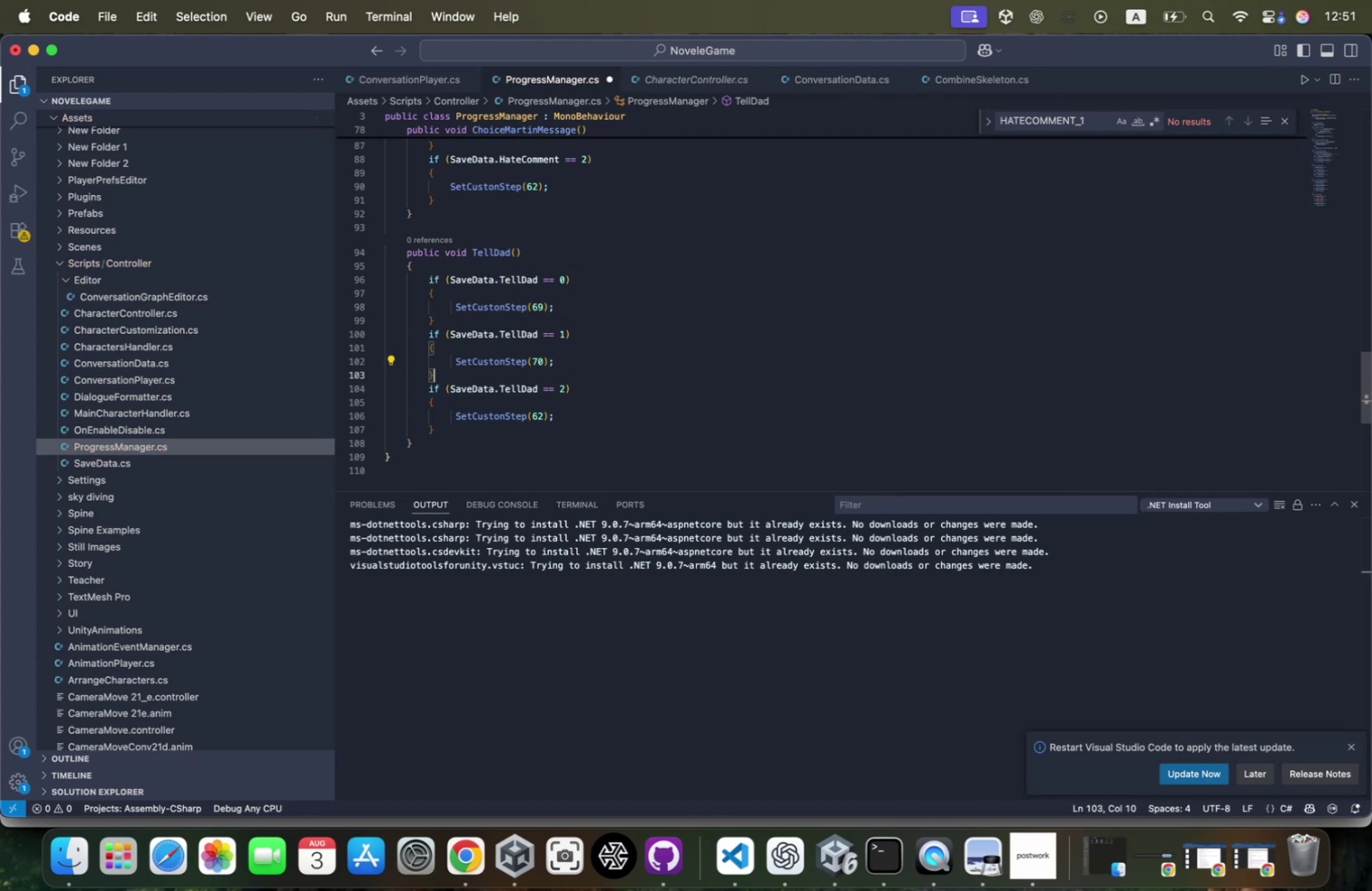 
key(ArrowDown)
 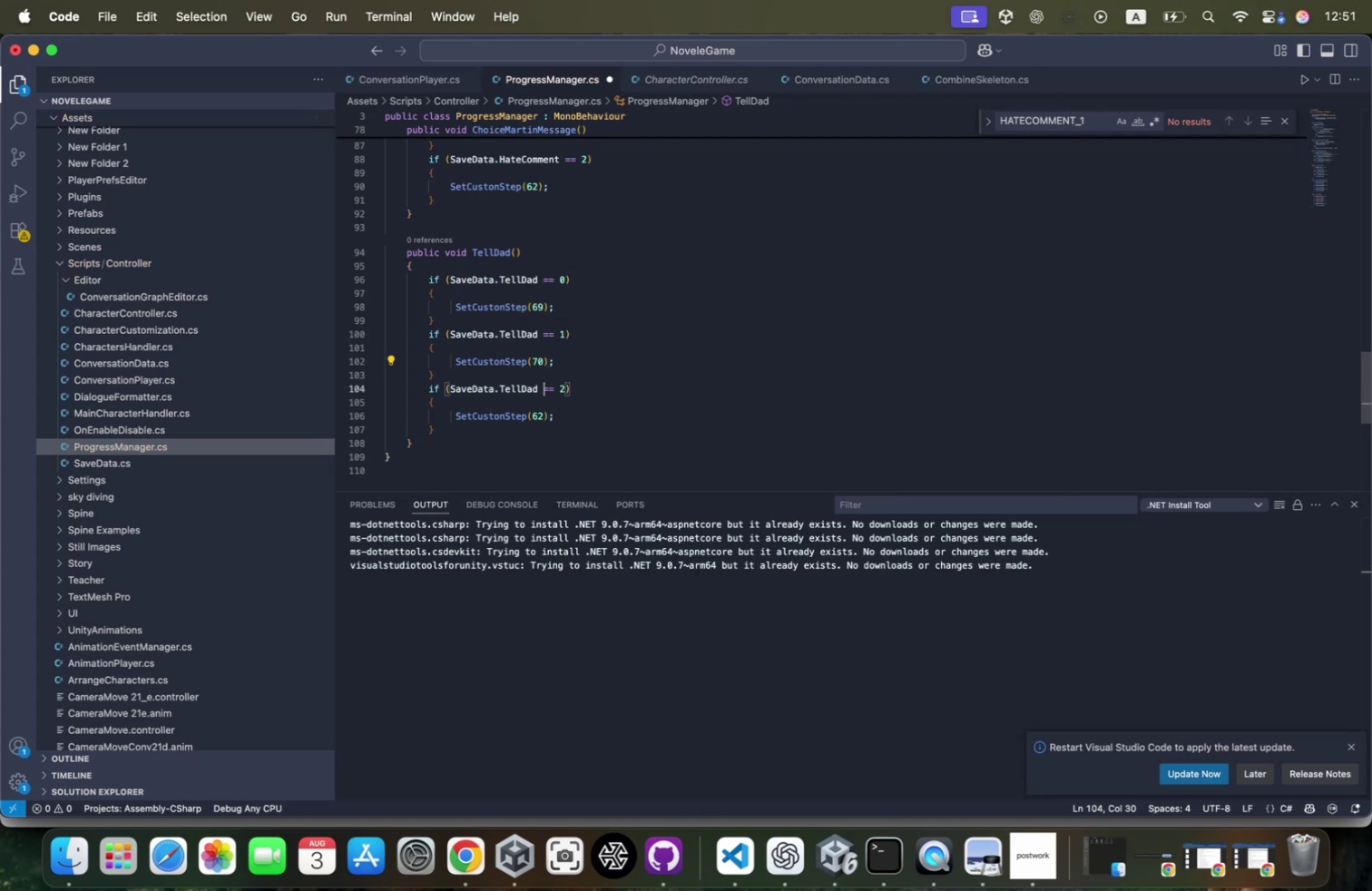 
key(ArrowDown)
 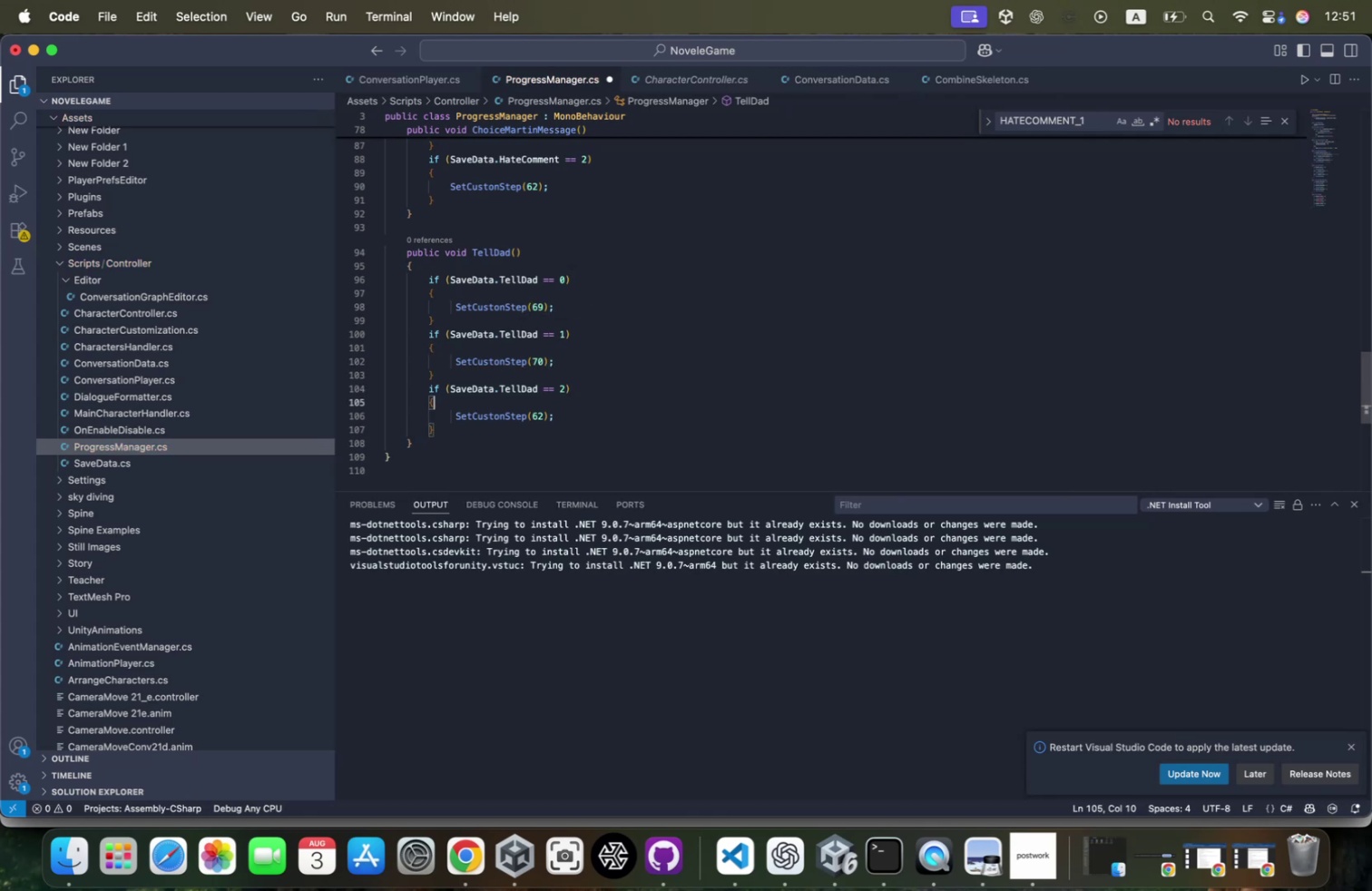 
key(ArrowDown)
 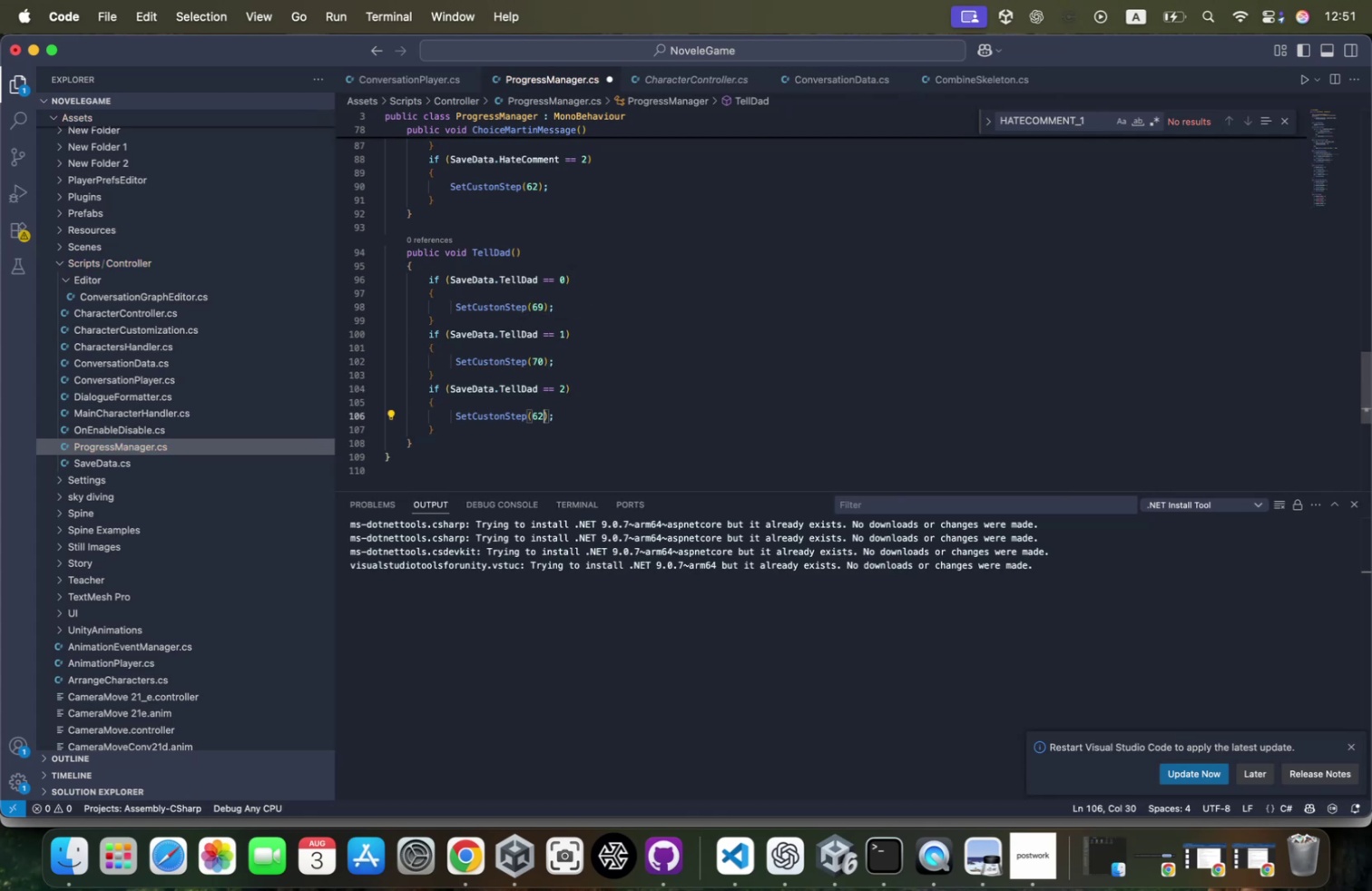 
key(Backspace)
key(Backspace)
type(71)
 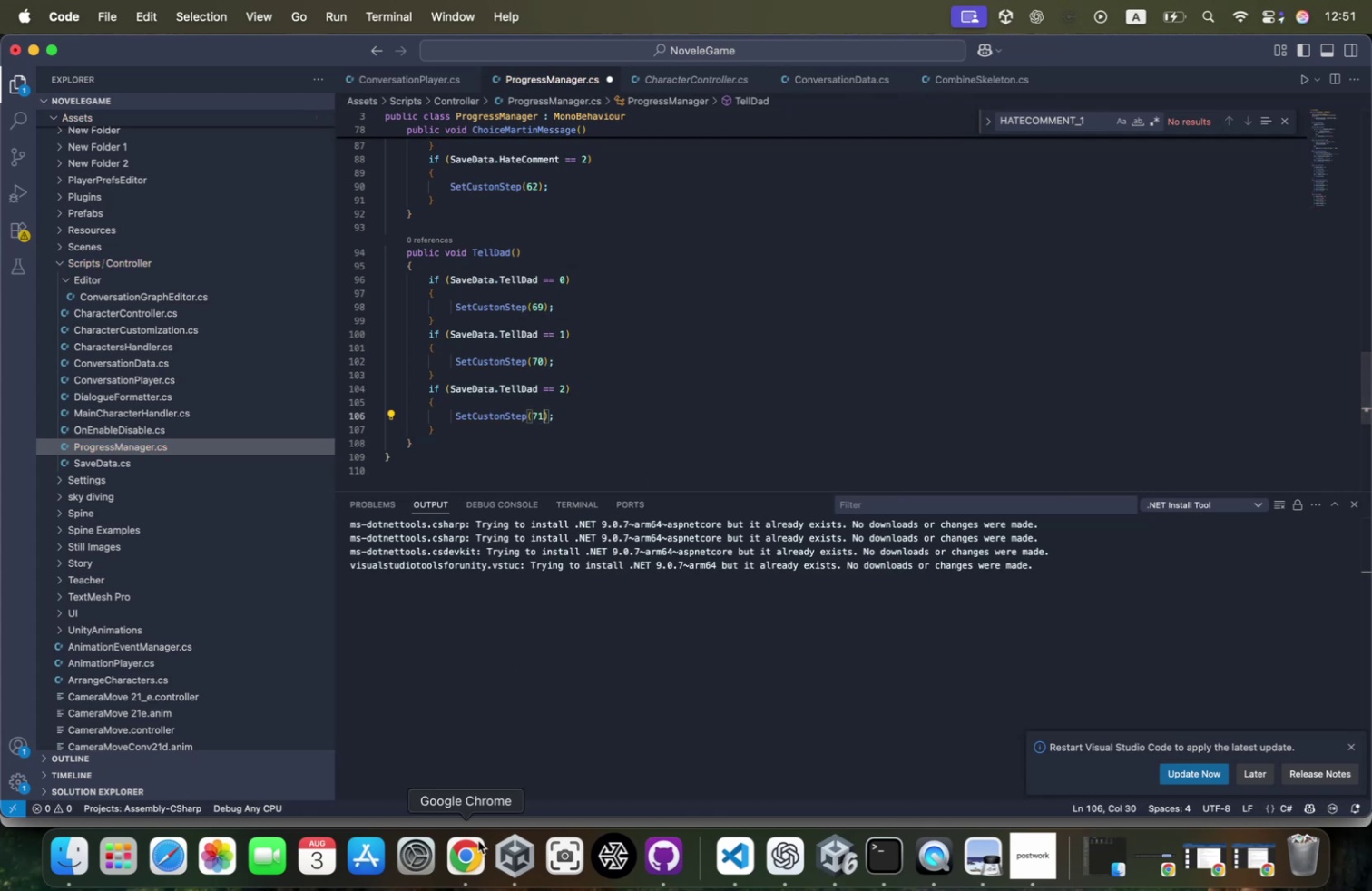 
right_click([475, 845])
 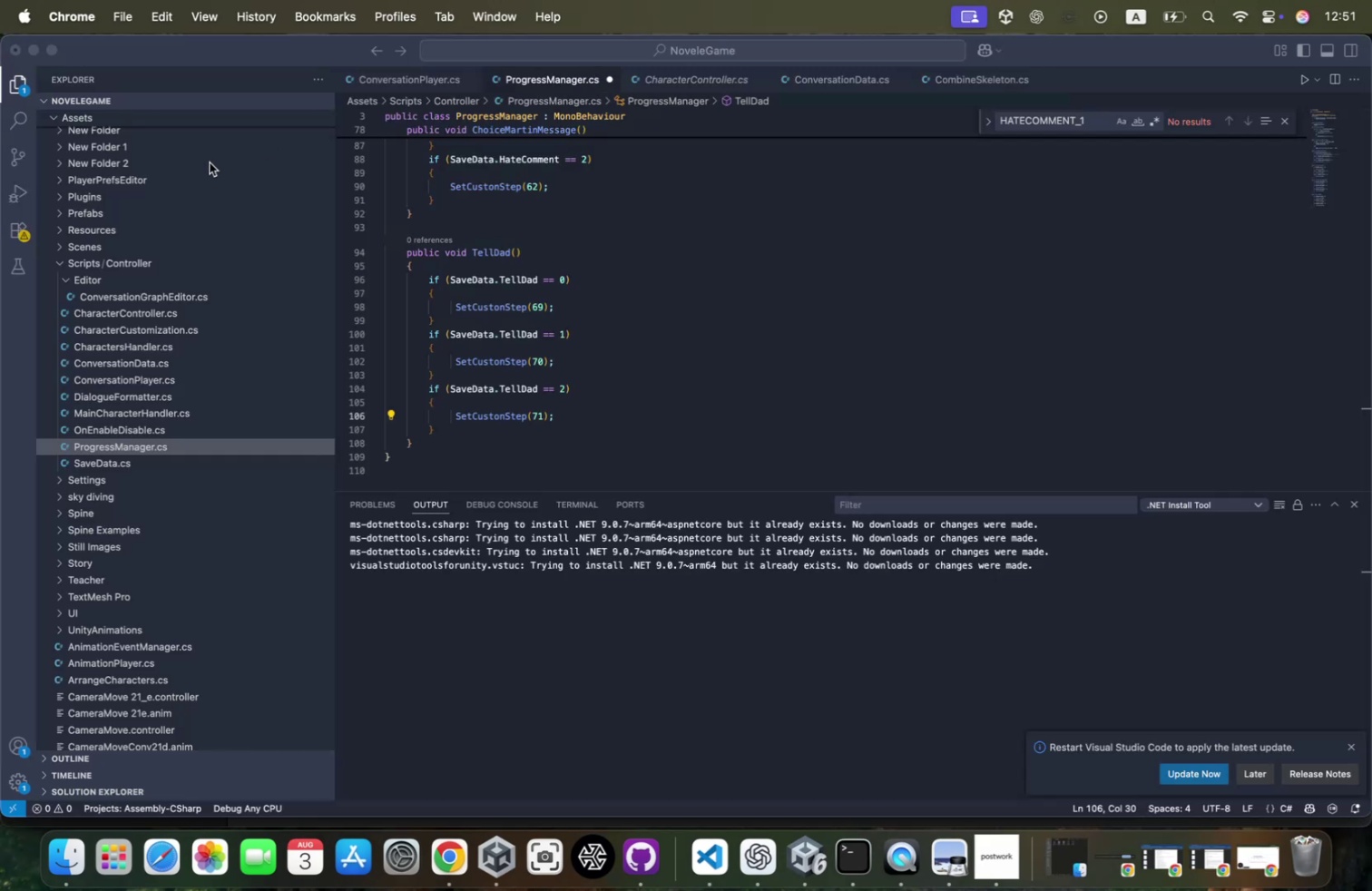 
wait(17.36)
 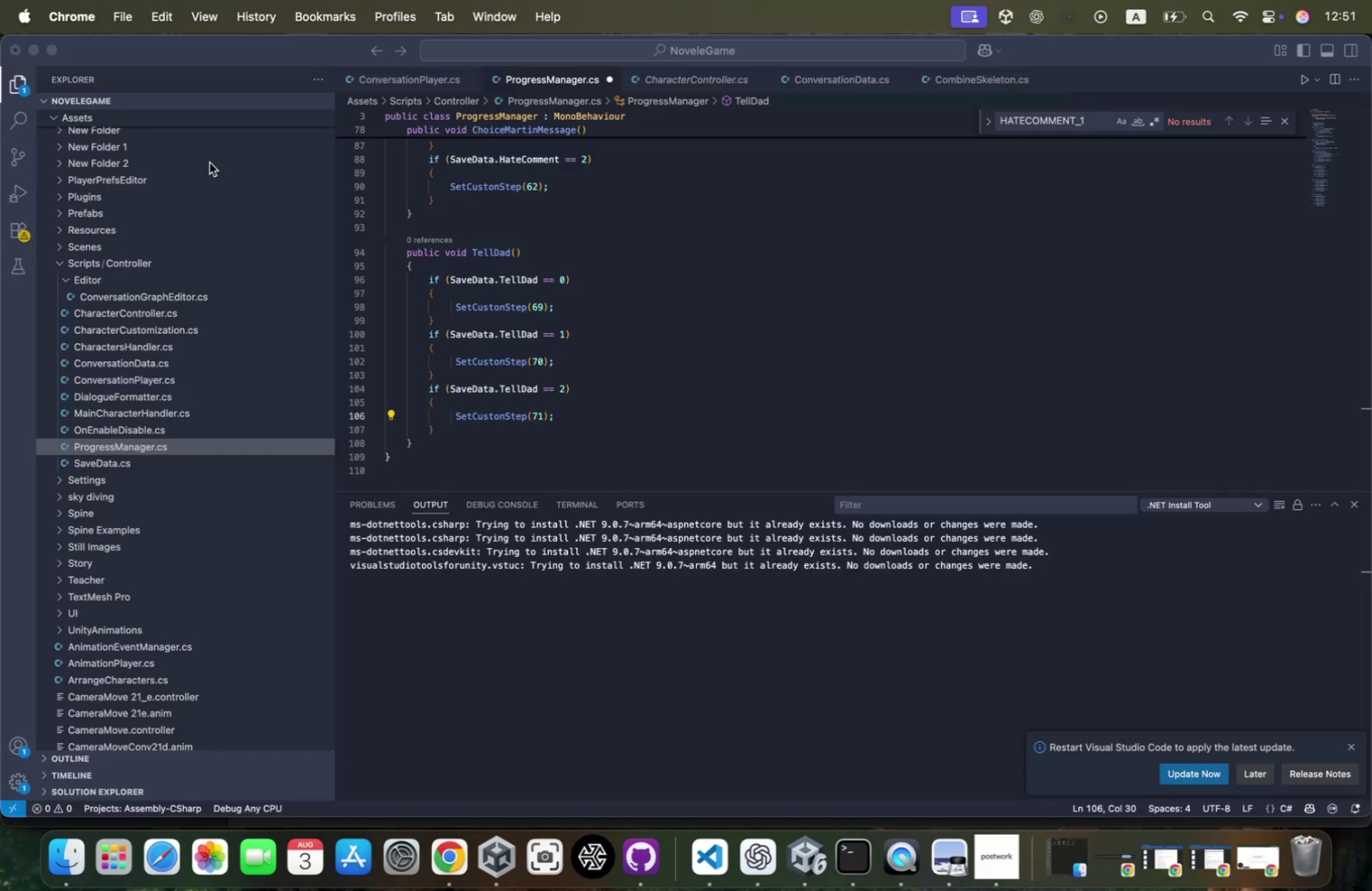 
key(Meta+CommandLeft)
 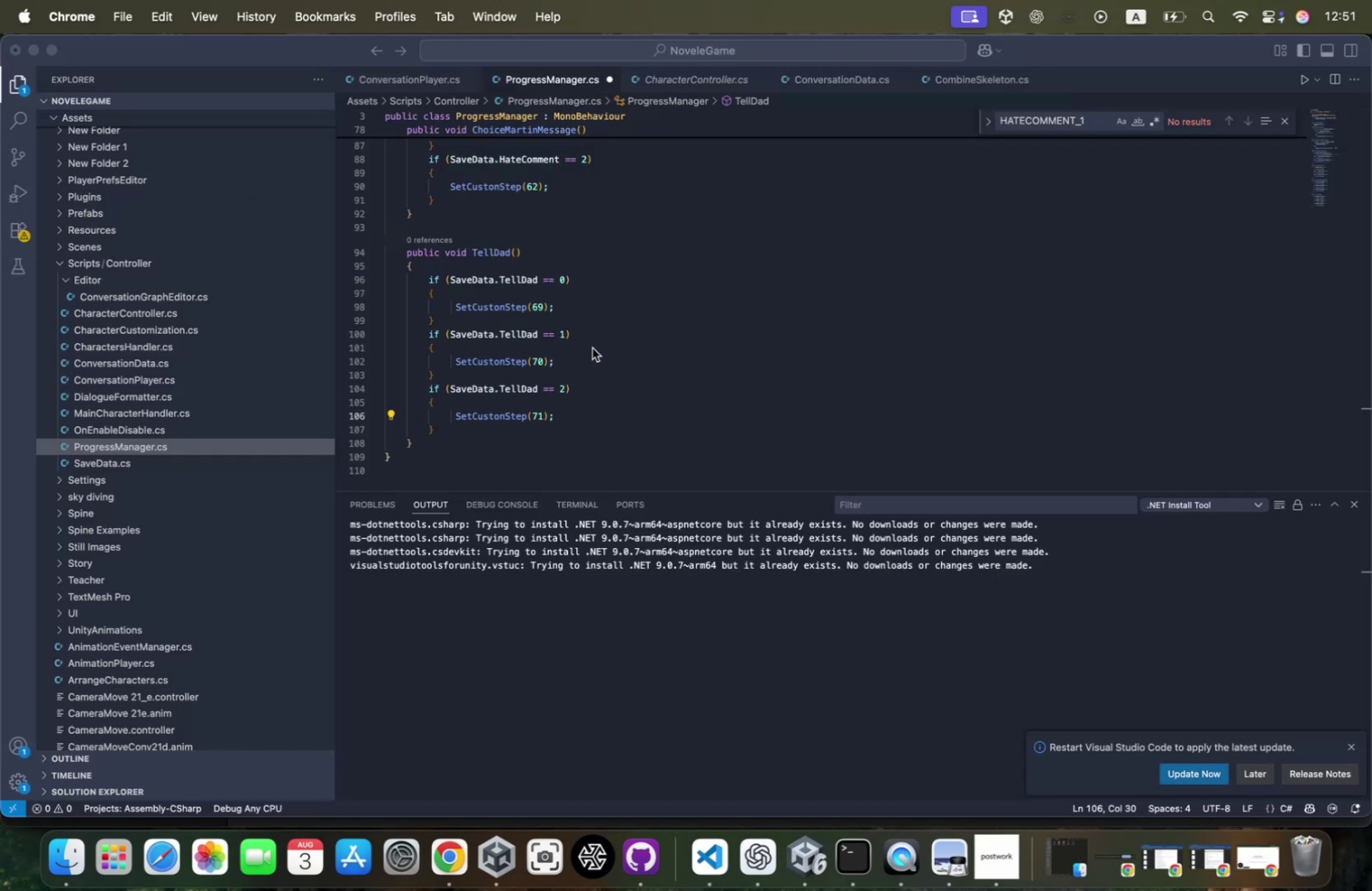 
key(Meta+S)
 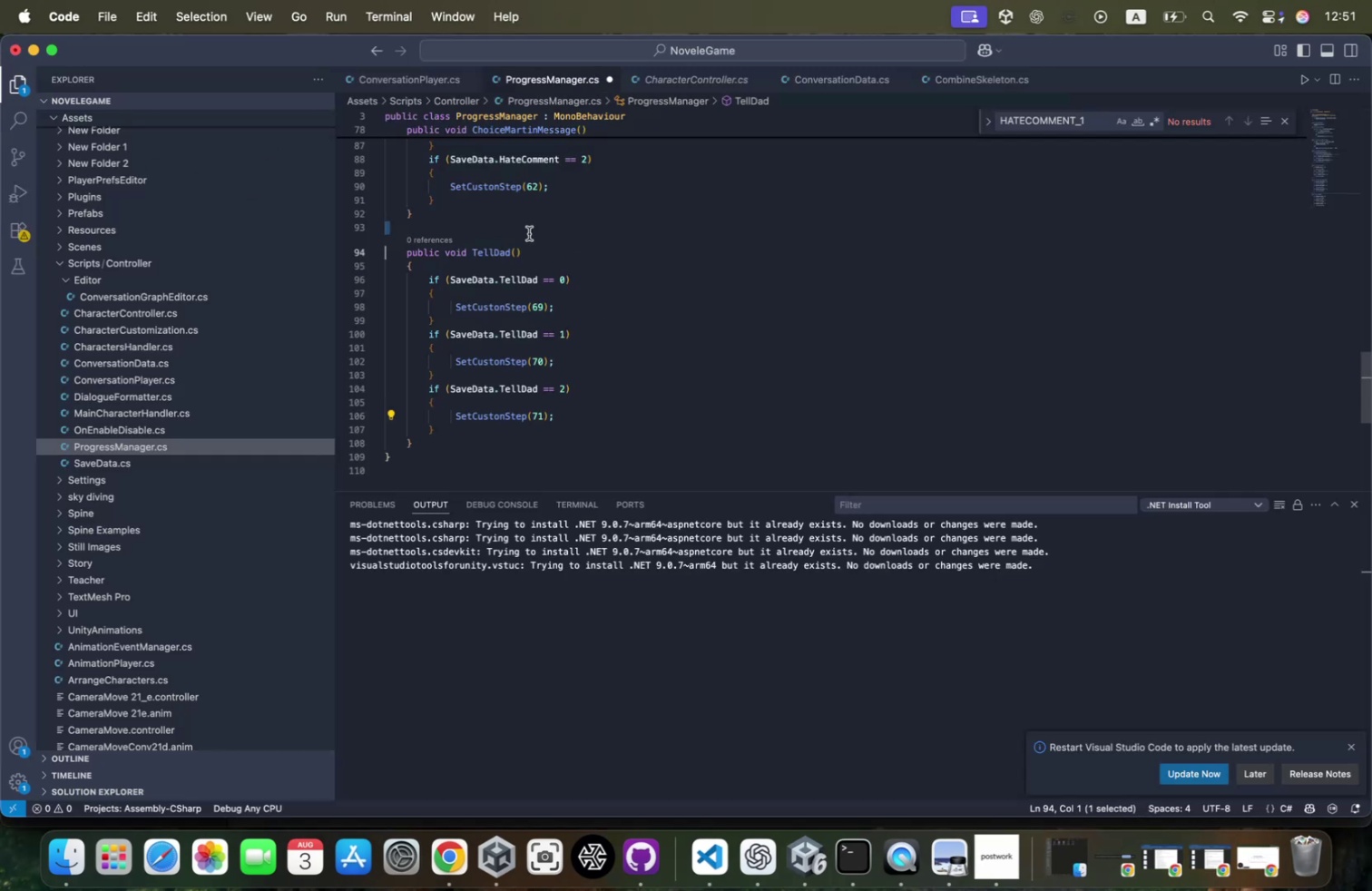 
key(Meta+CommandLeft)
 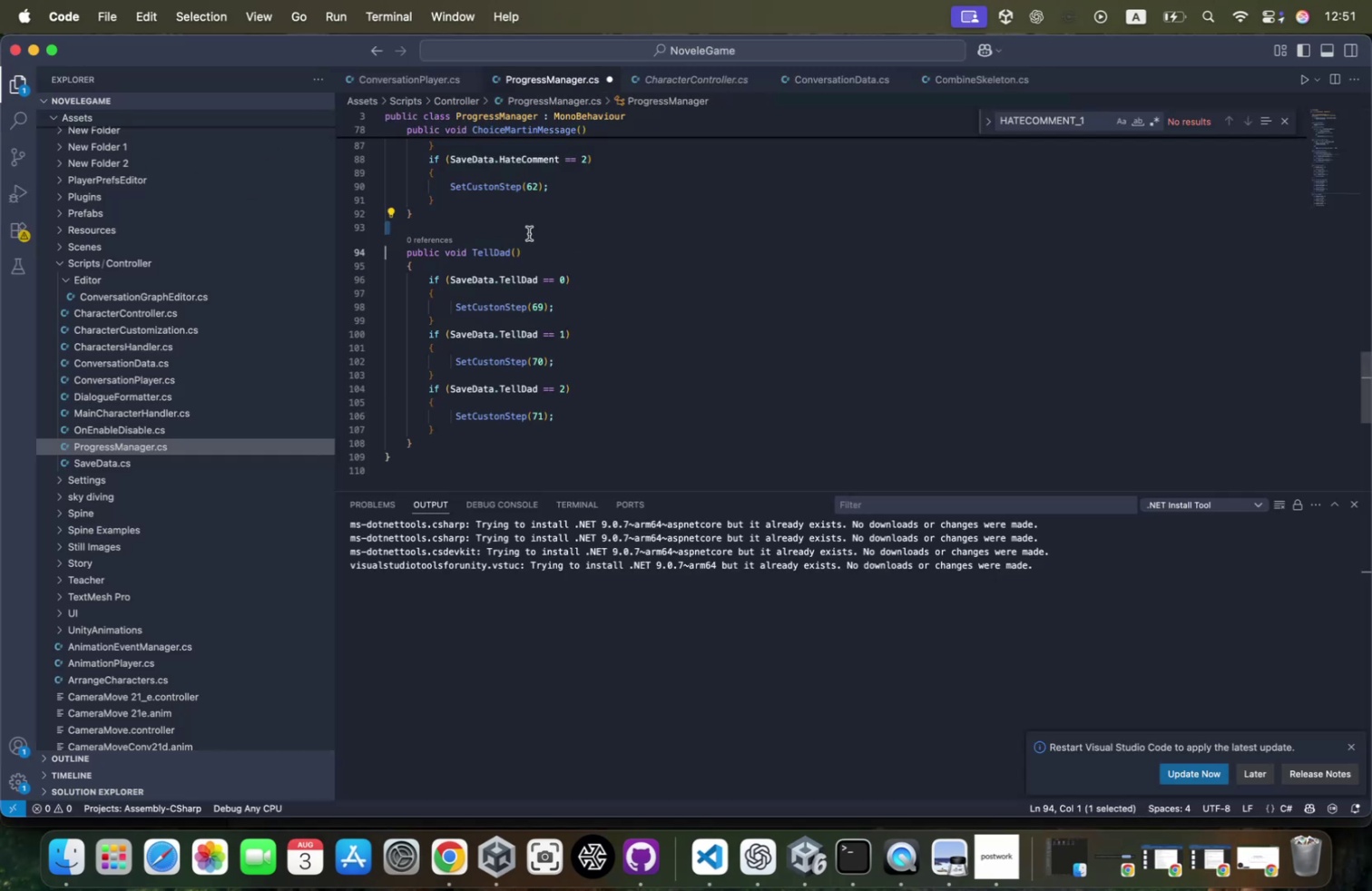 
key(Meta+S)
 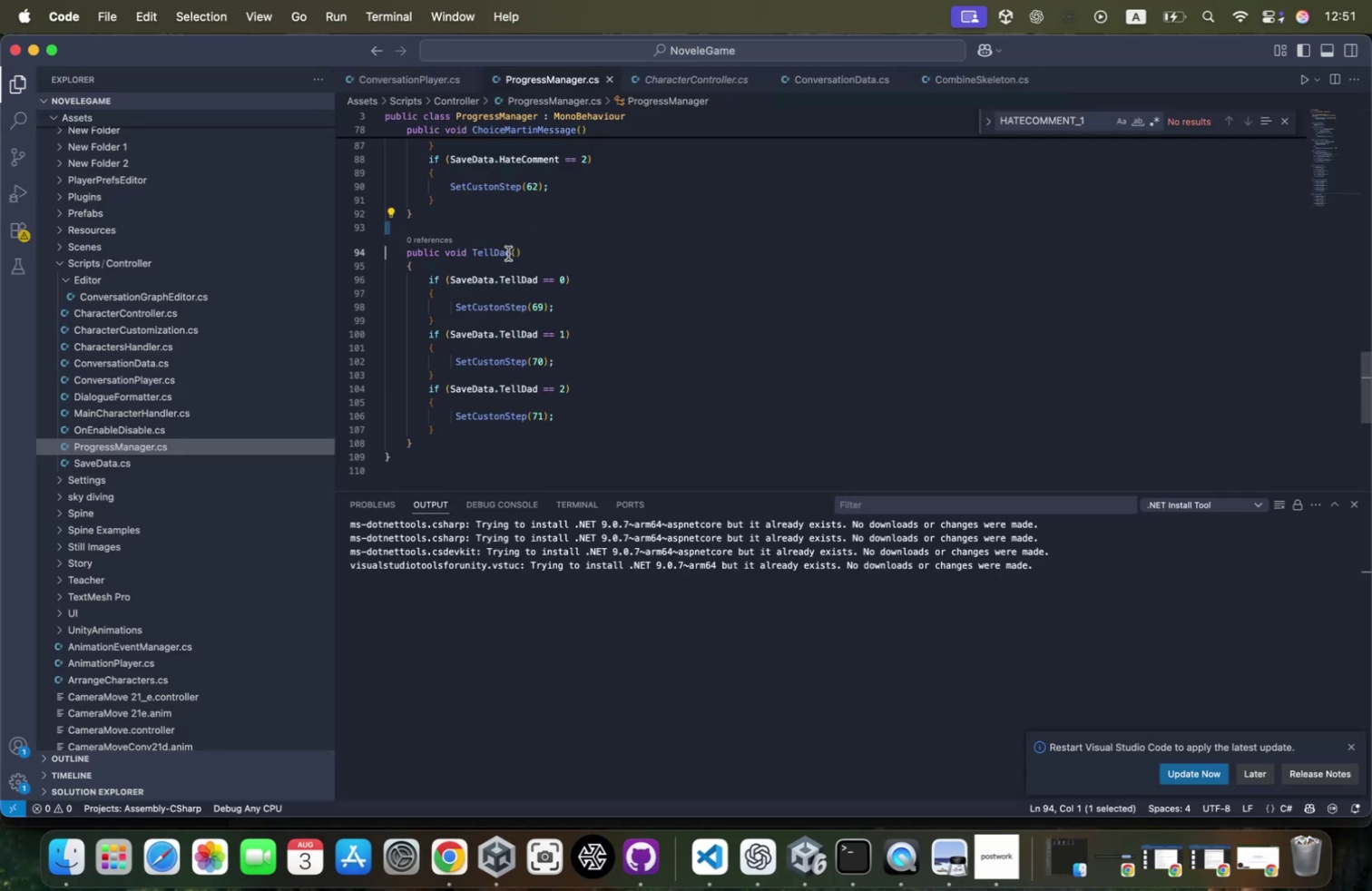 
left_click([508, 253])
 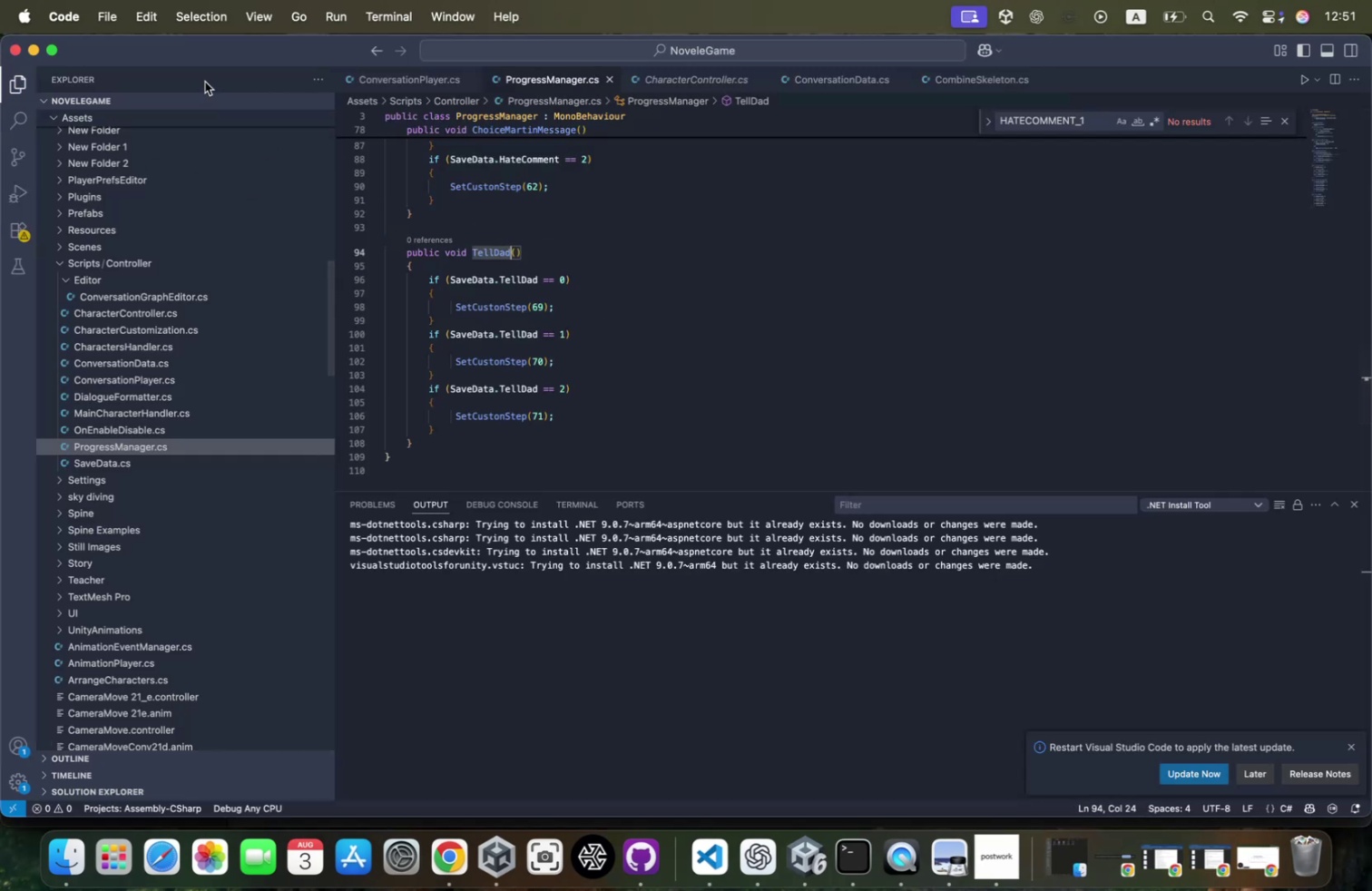 
type(Decision)
 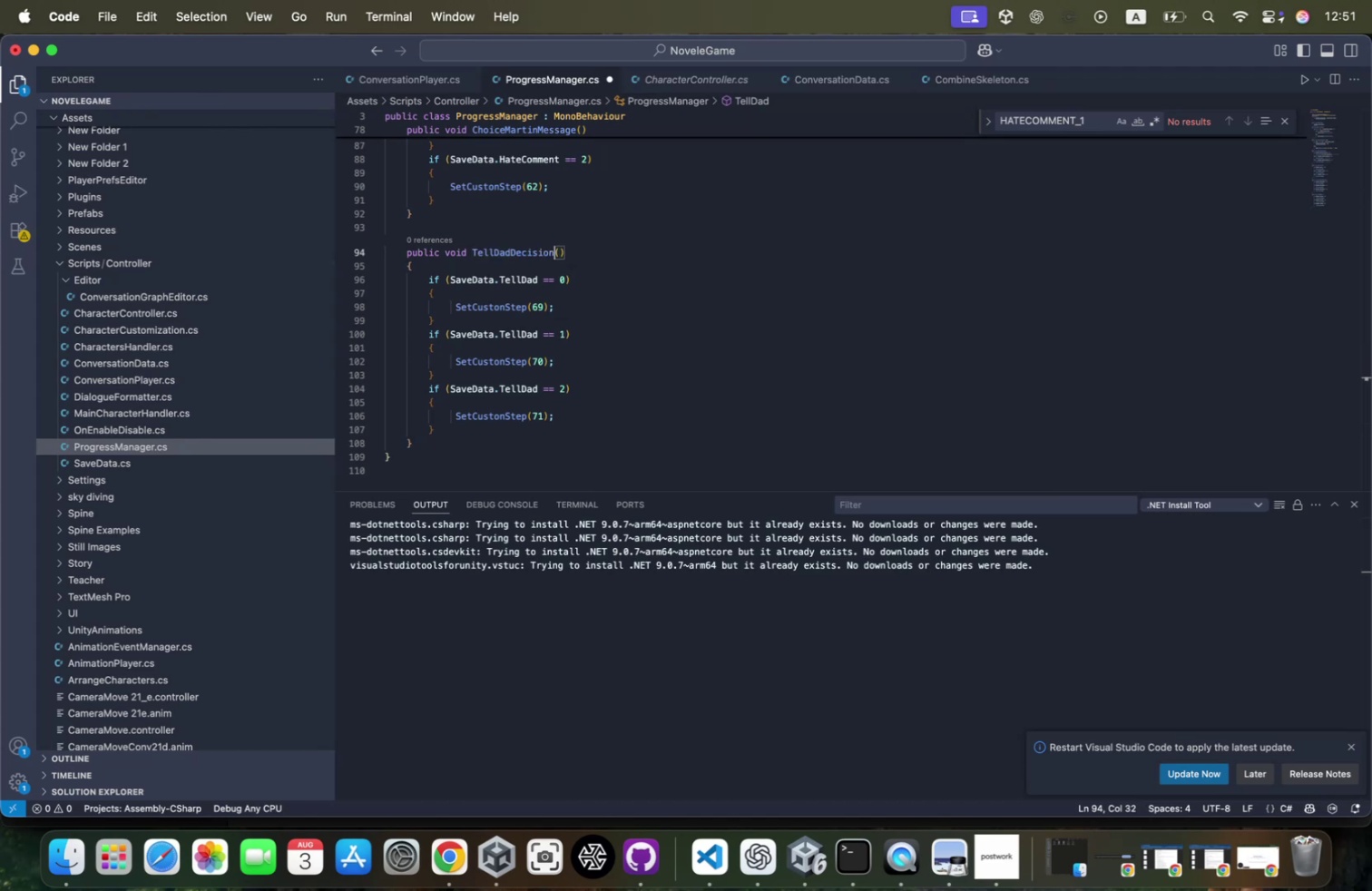 
key(Meta+CommandLeft)
 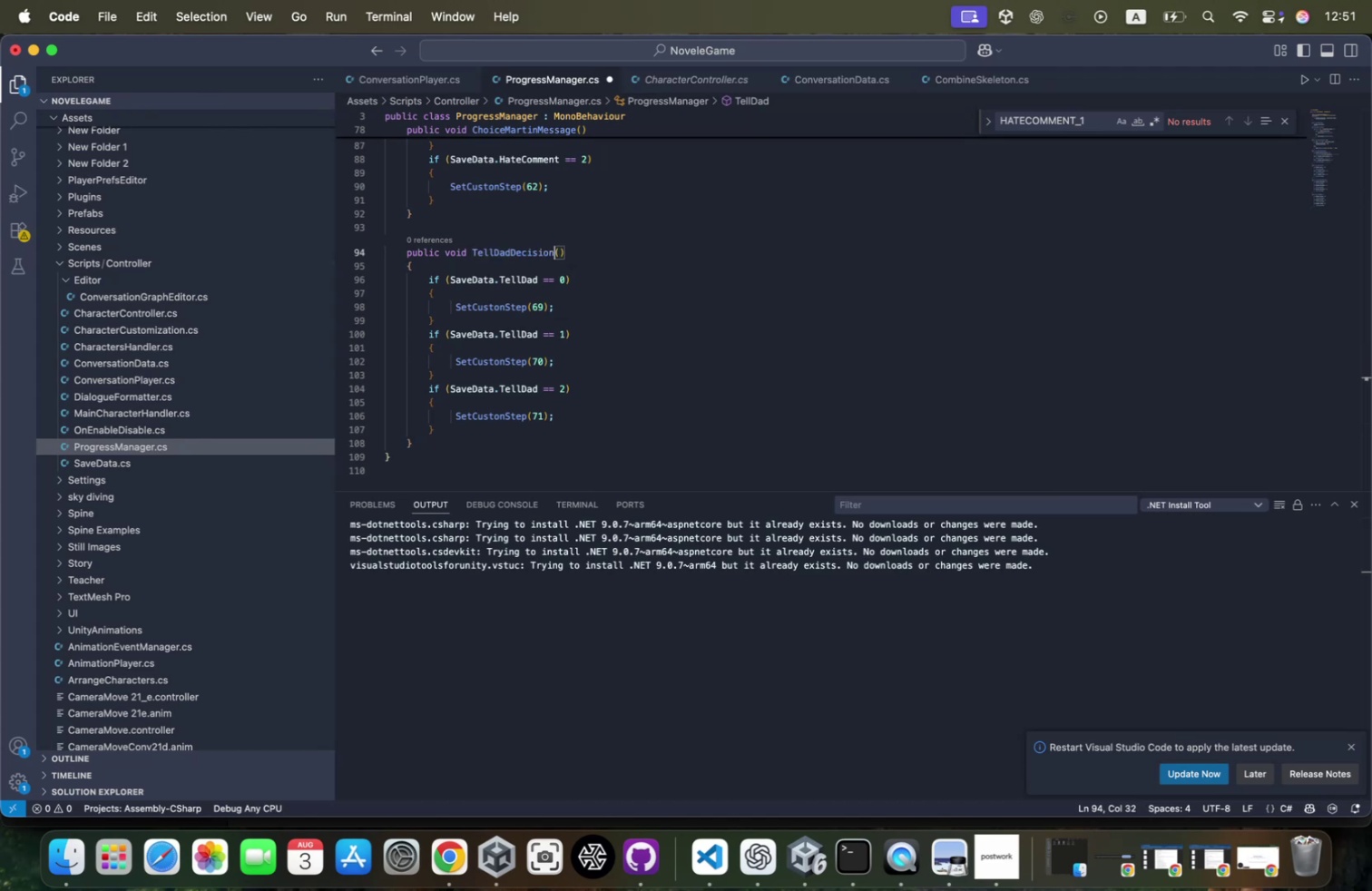 
key(Meta+S)
 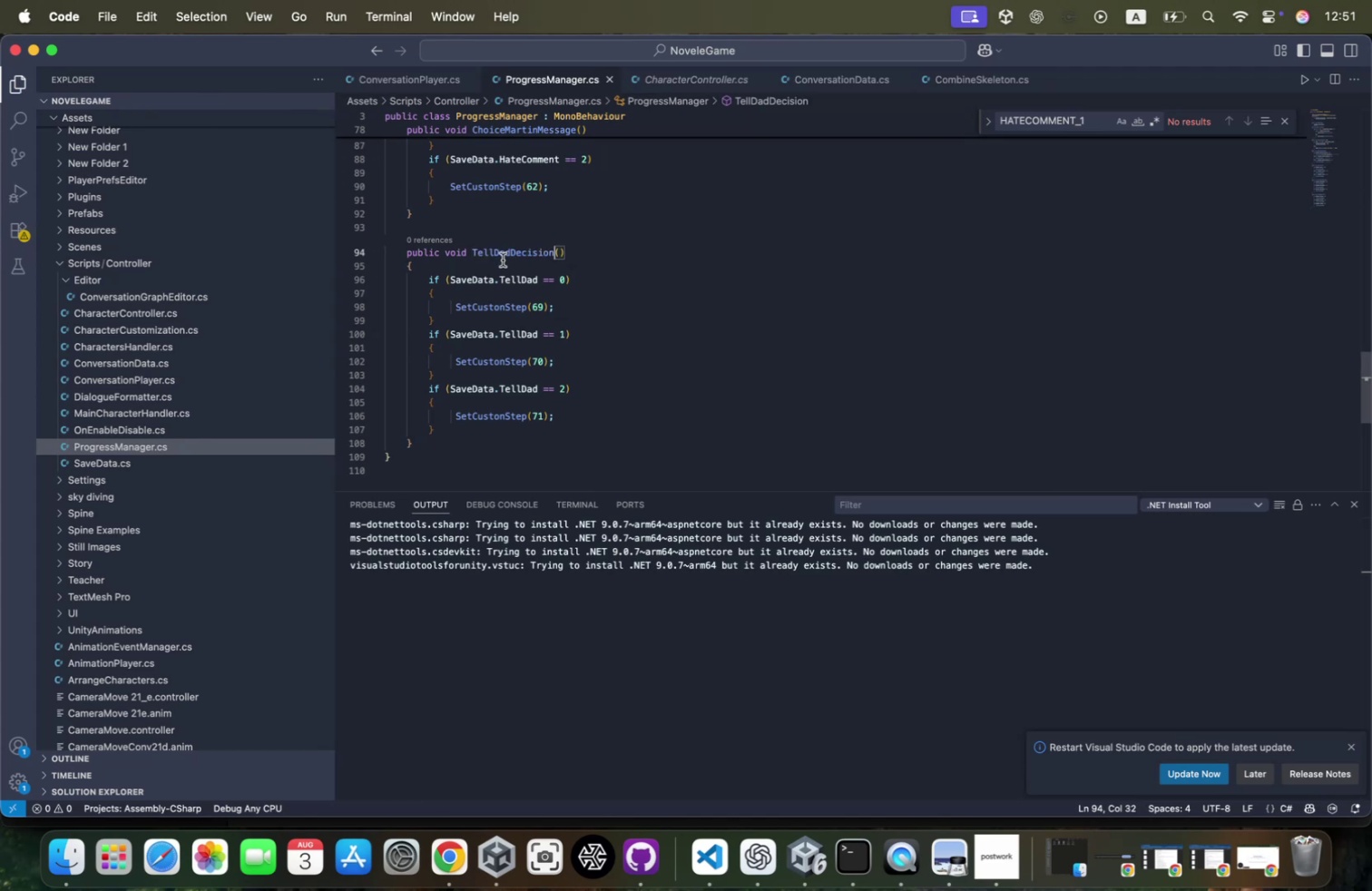 
double_click([501, 259])
 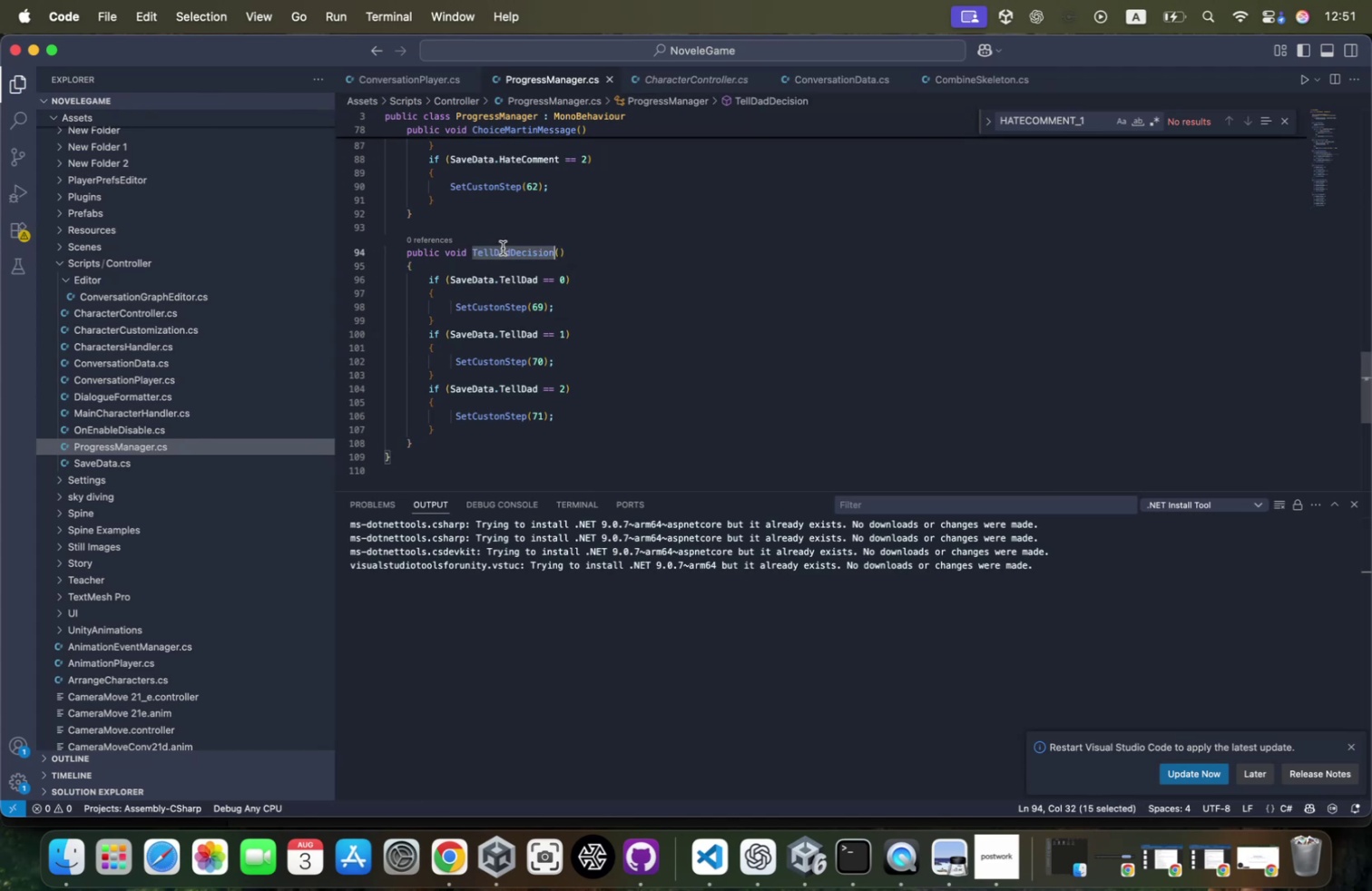 
key(Meta+CommandLeft)
 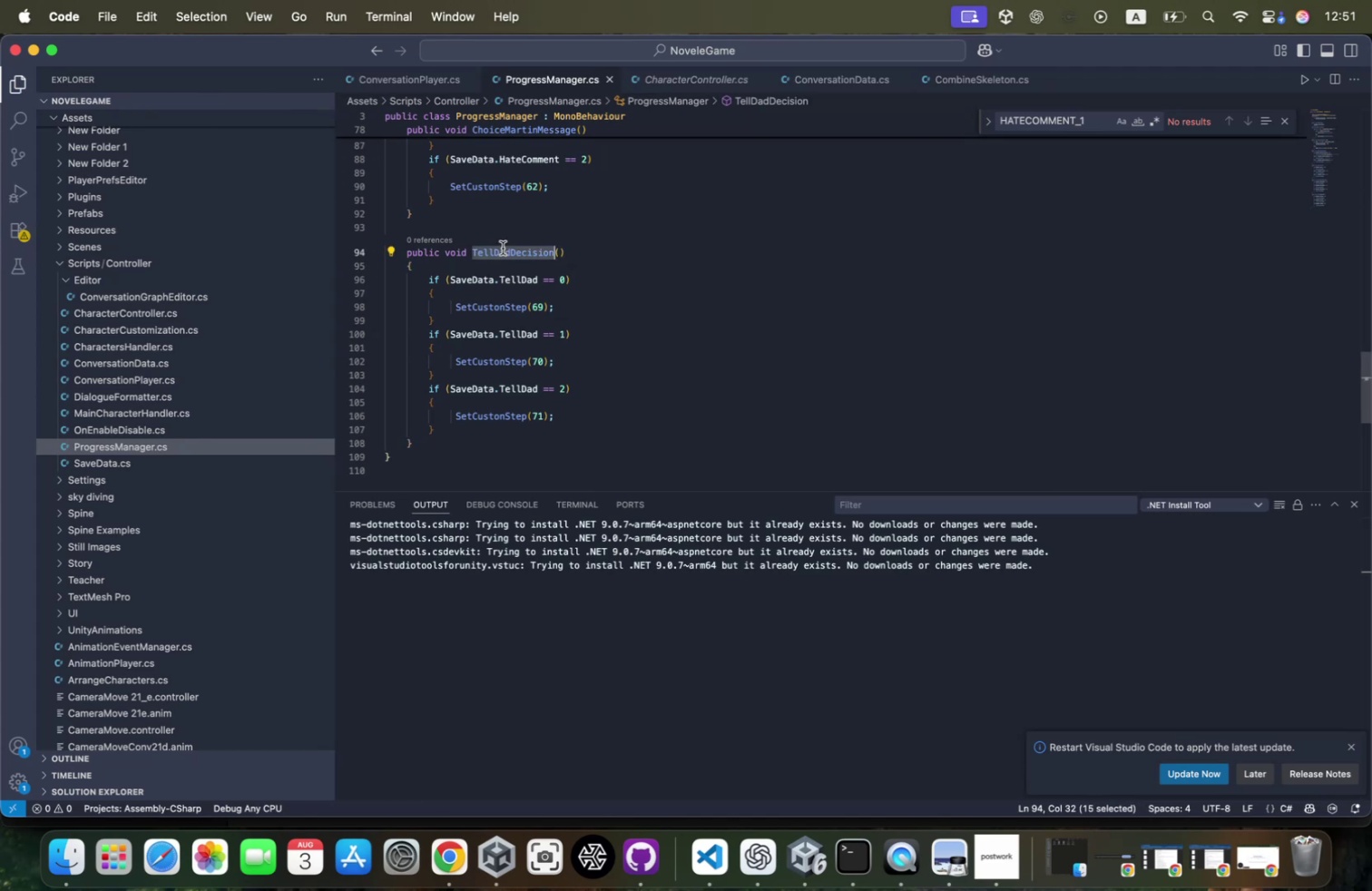 
key(Meta+C)
 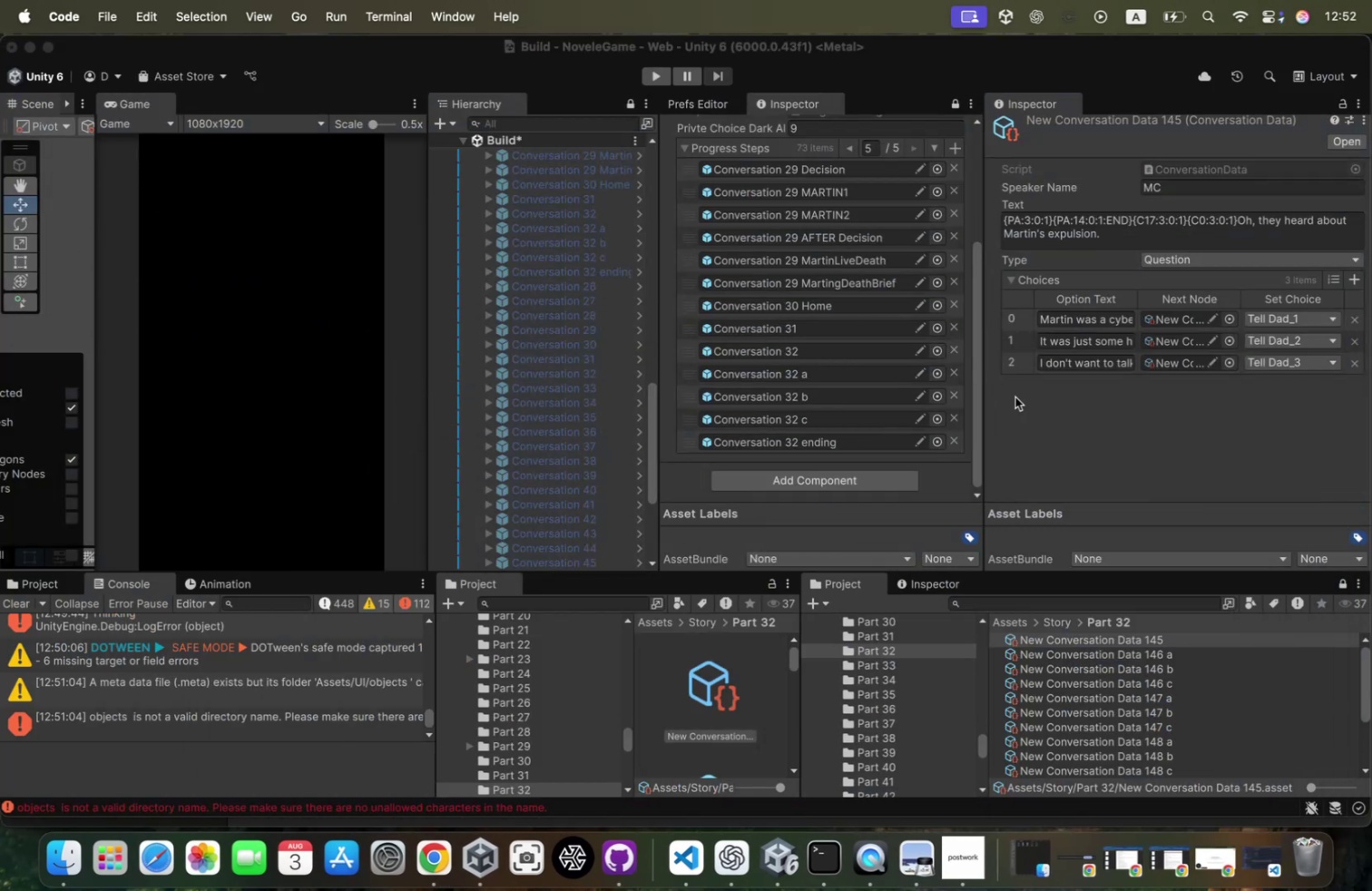 
left_click([1012, 412])
 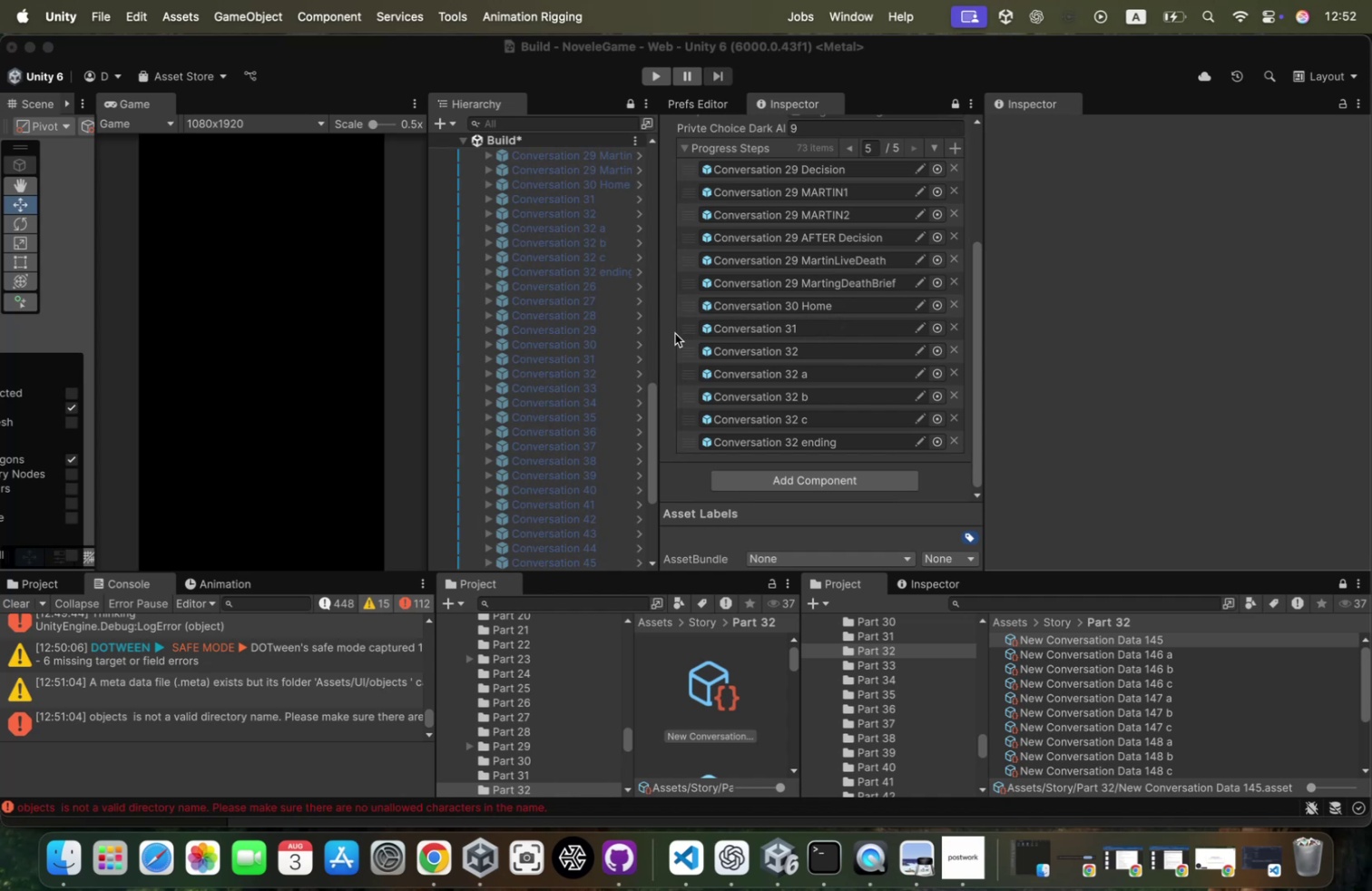 
wait(28.3)
 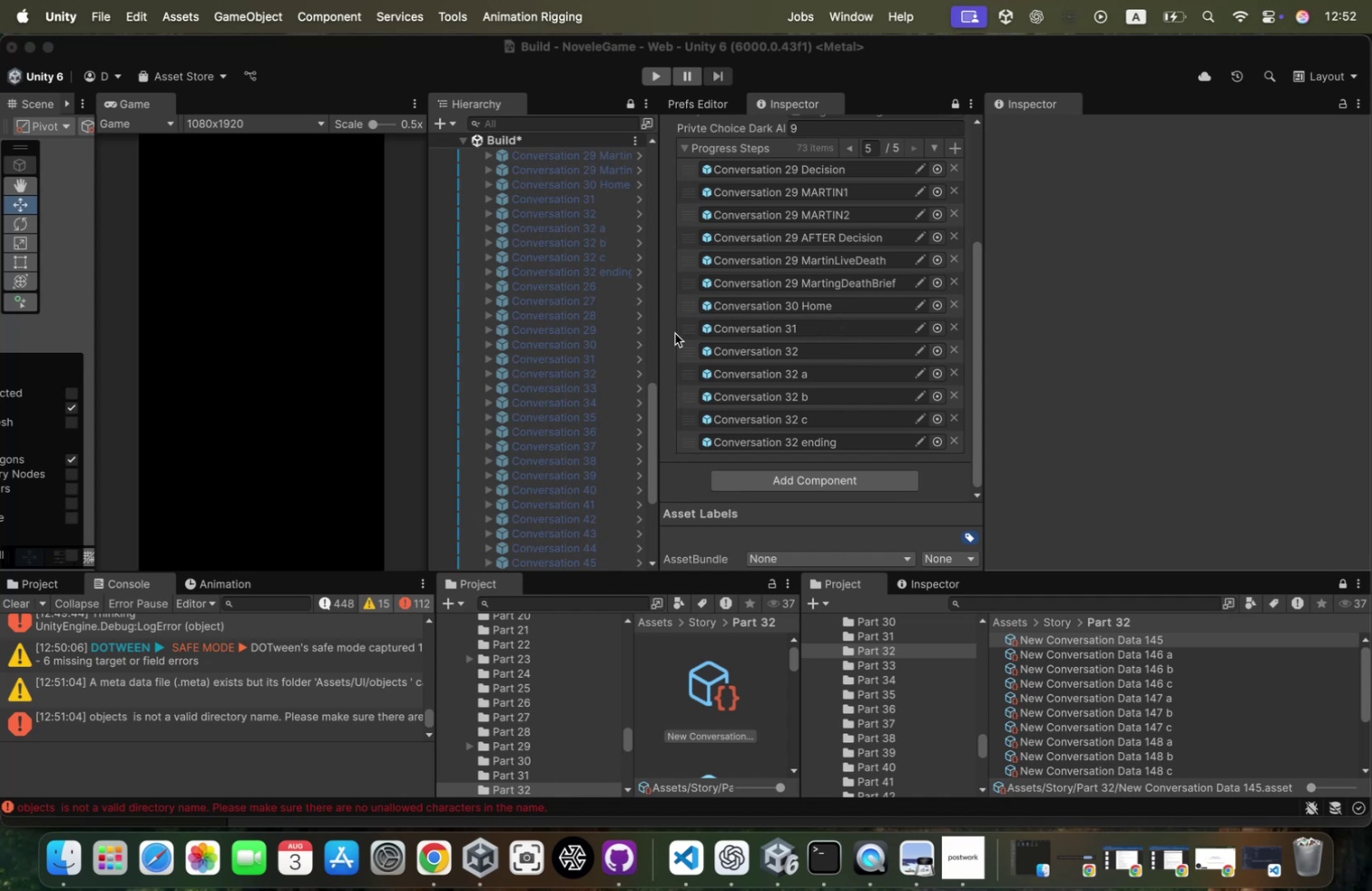 
left_click([24, 604])
 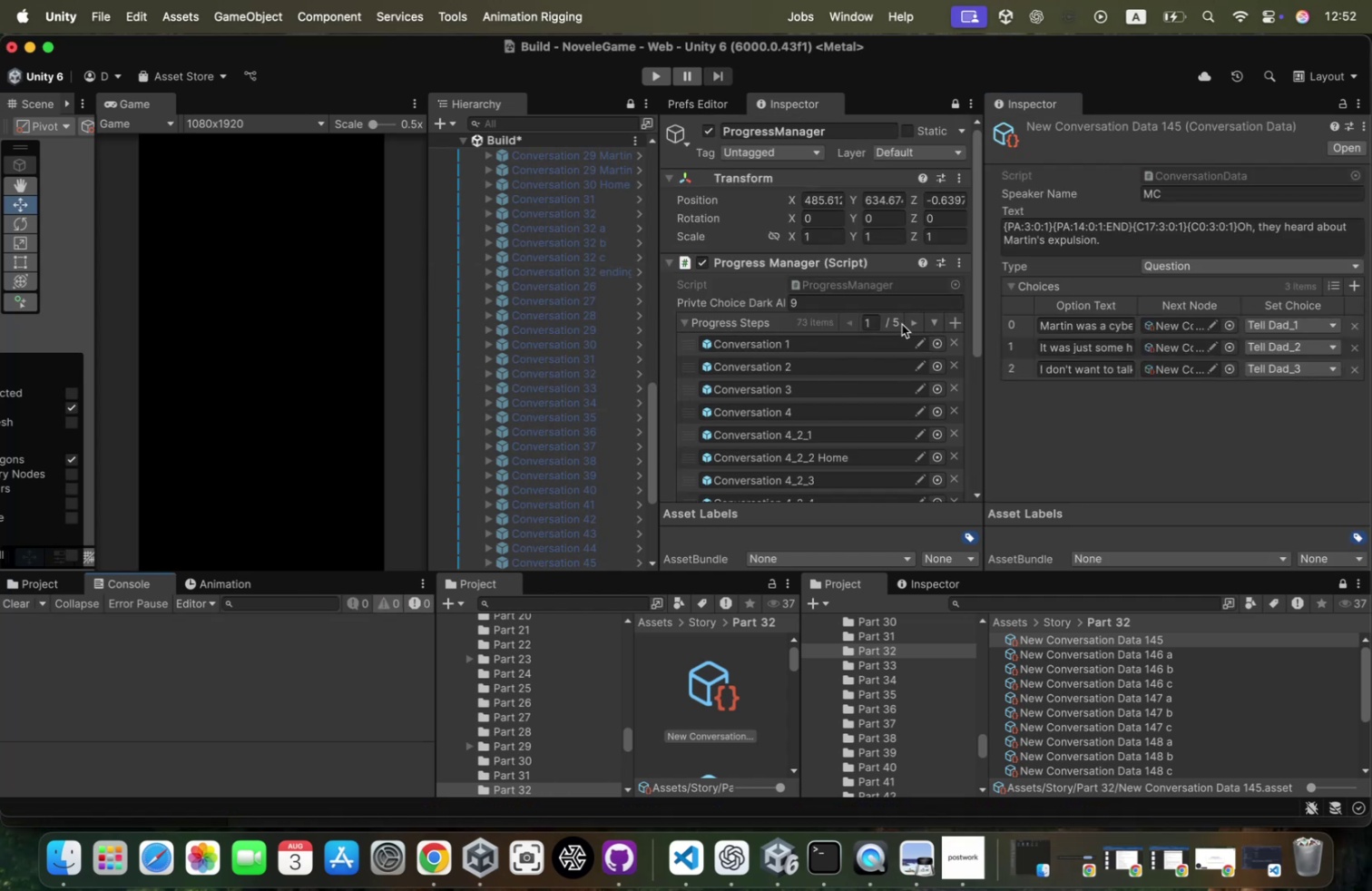 
left_click([910, 323])
 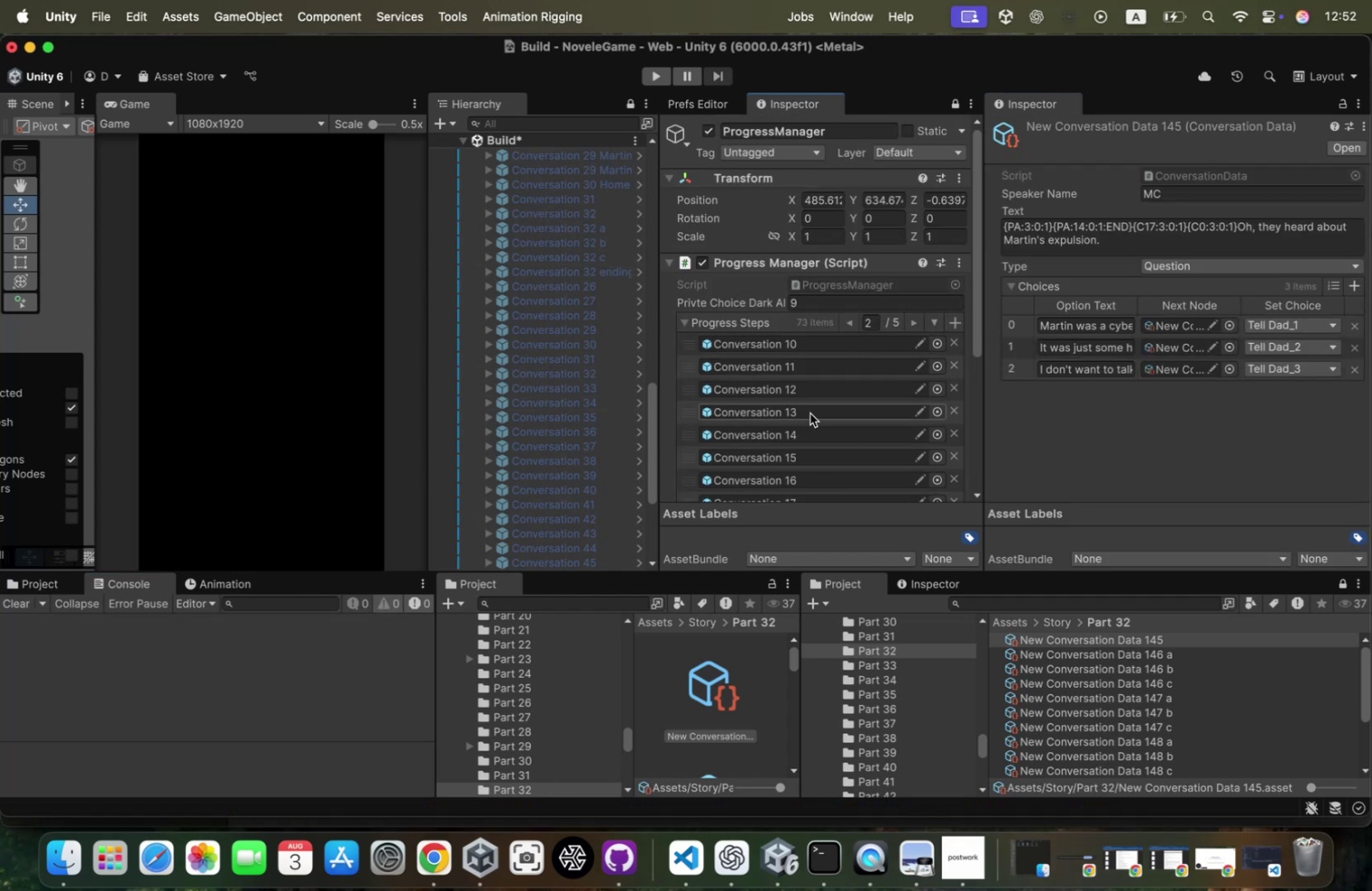 
scroll: coordinate [810, 413], scroll_direction: down, amount: 153.0
 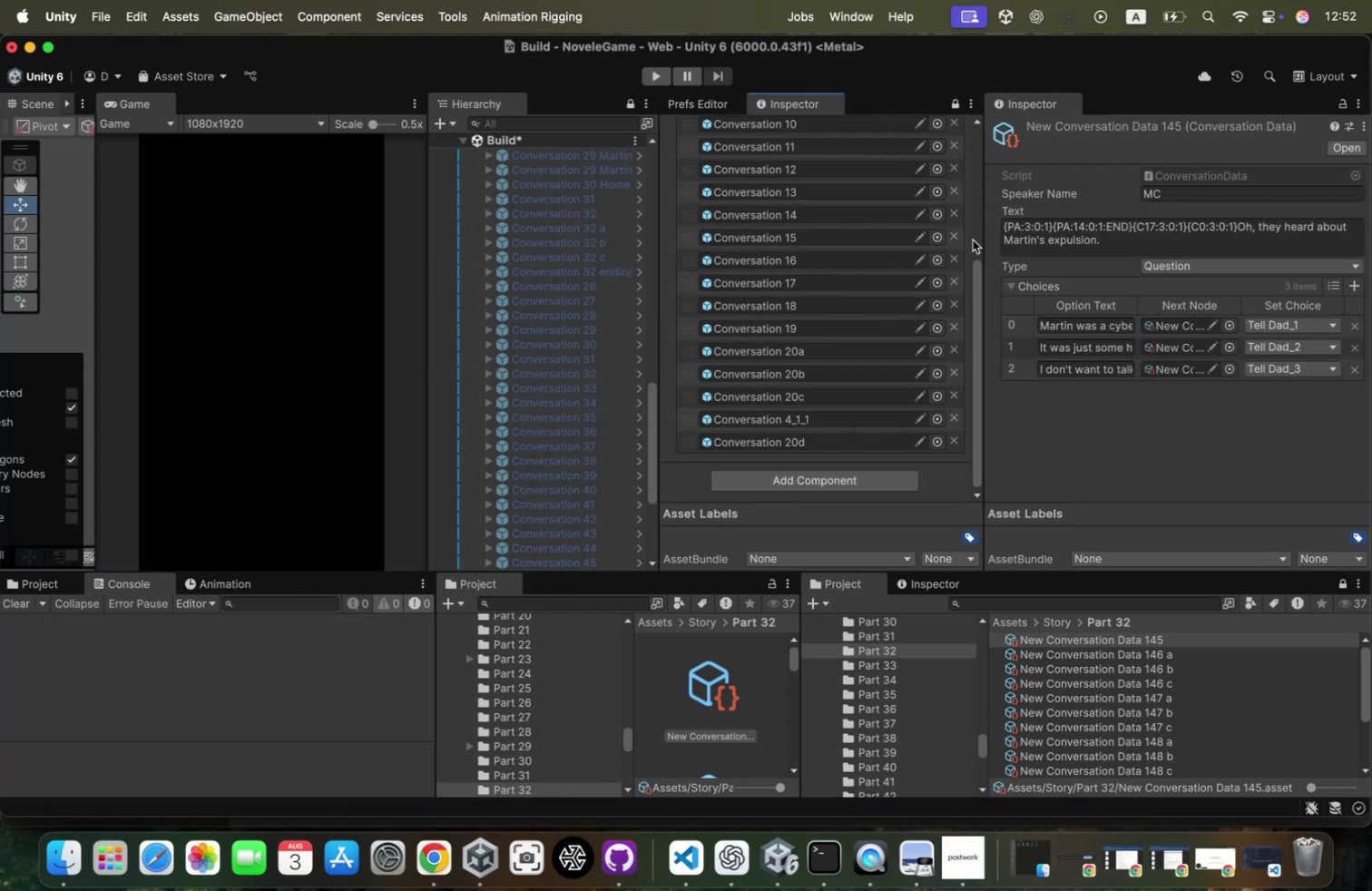 
scroll: coordinate [933, 242], scroll_direction: up, amount: 43.0
 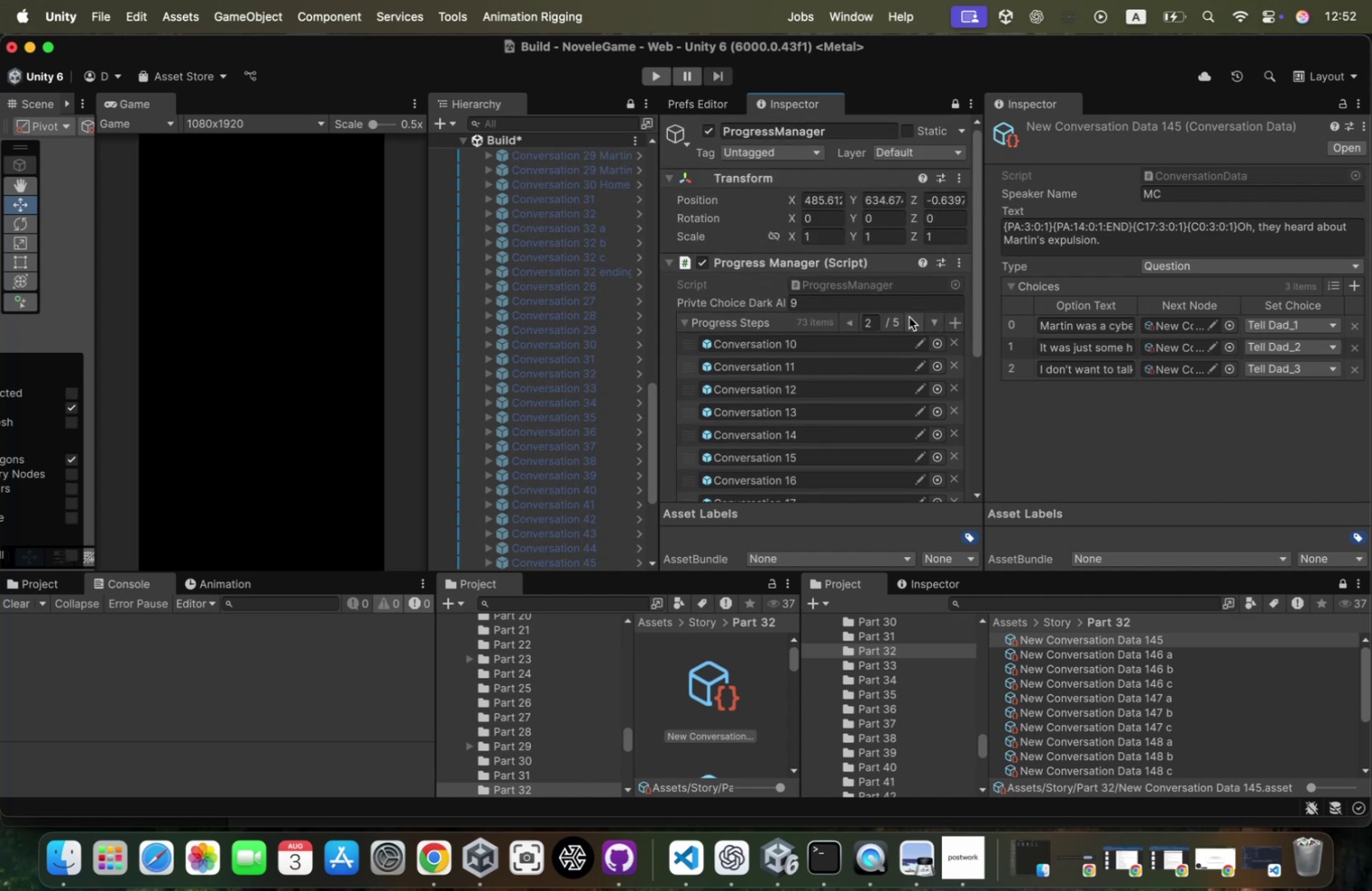 
left_click([910, 318])
 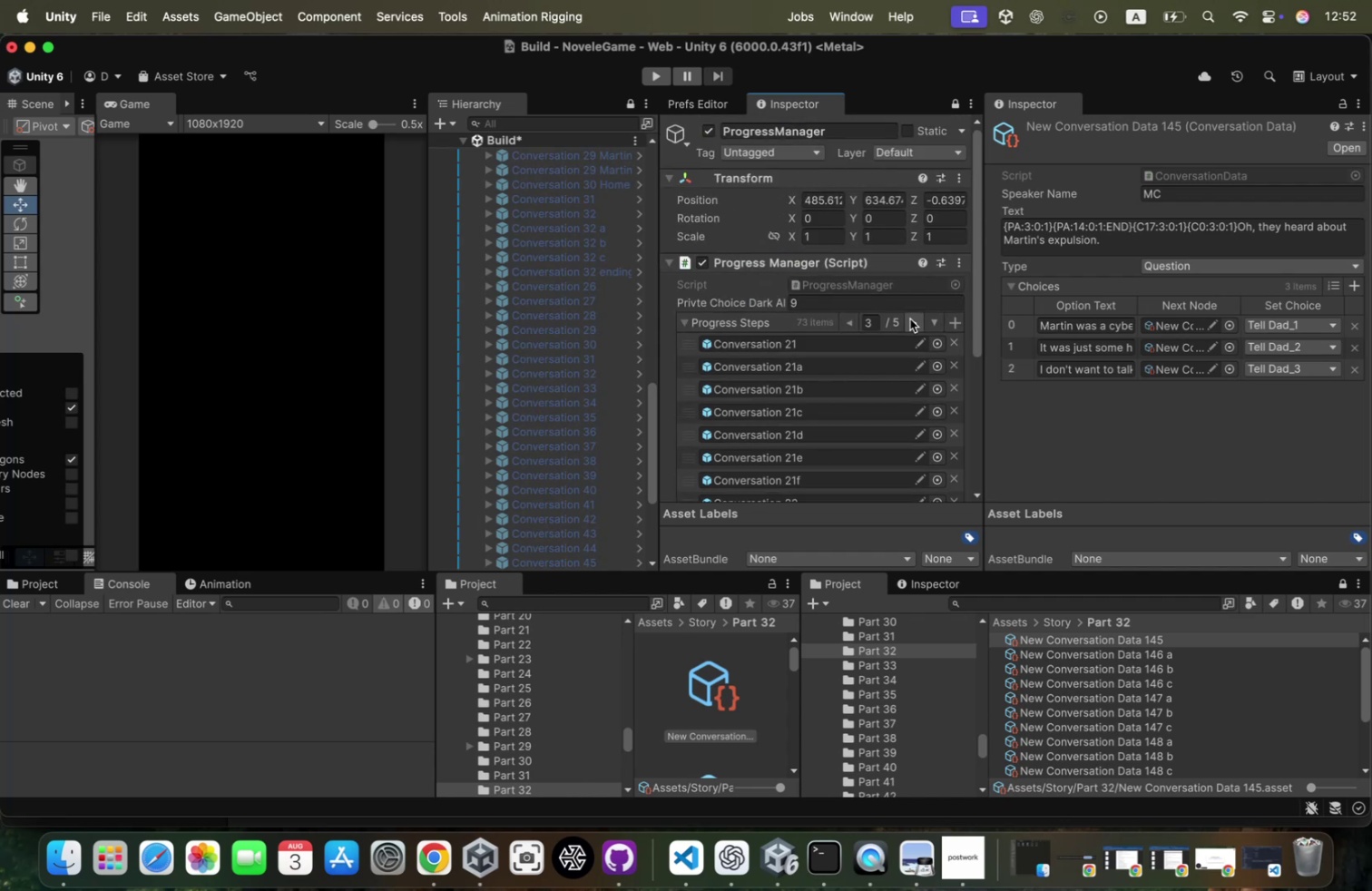 
left_click([910, 318])
 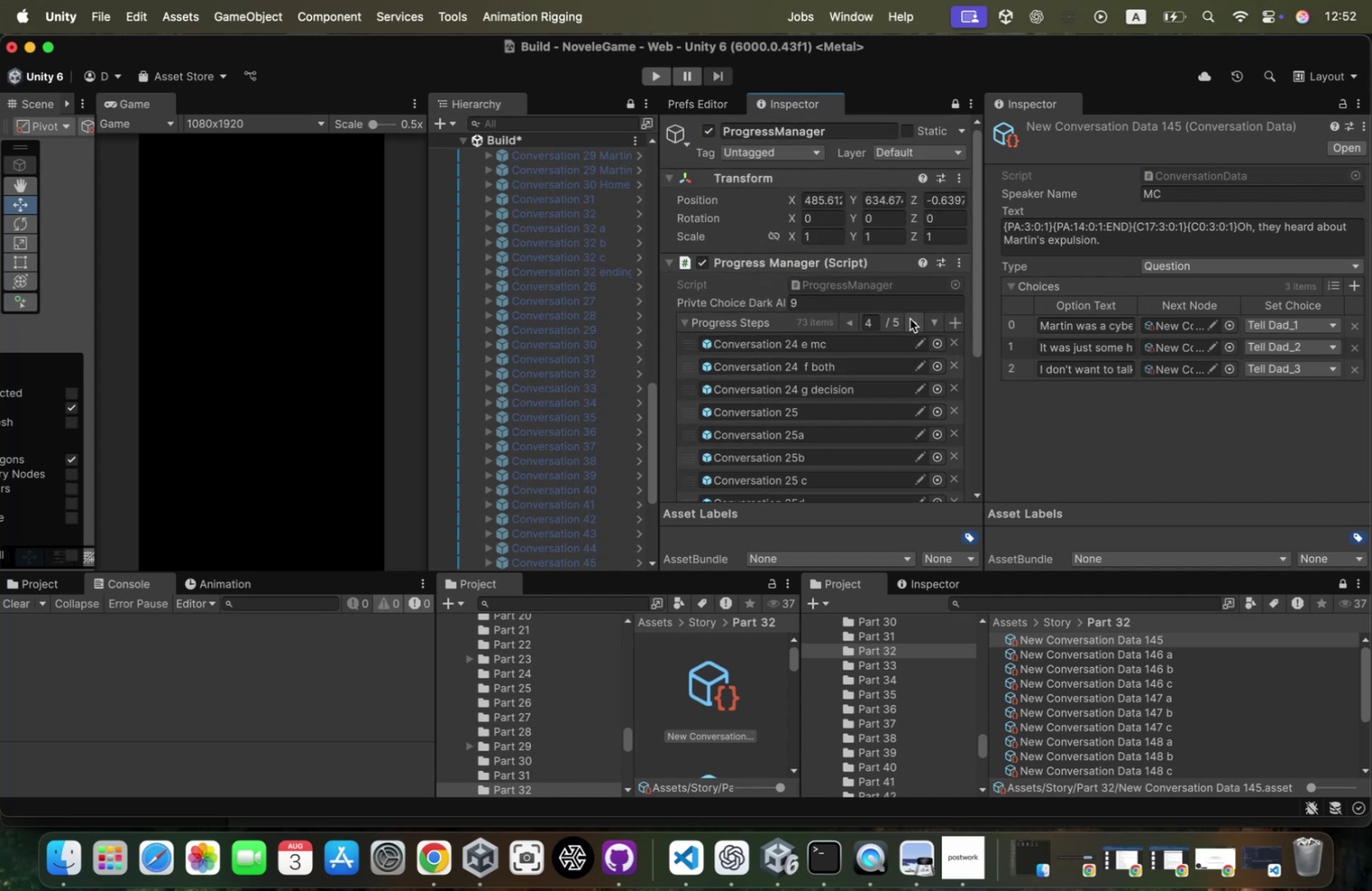 
left_click([910, 318])
 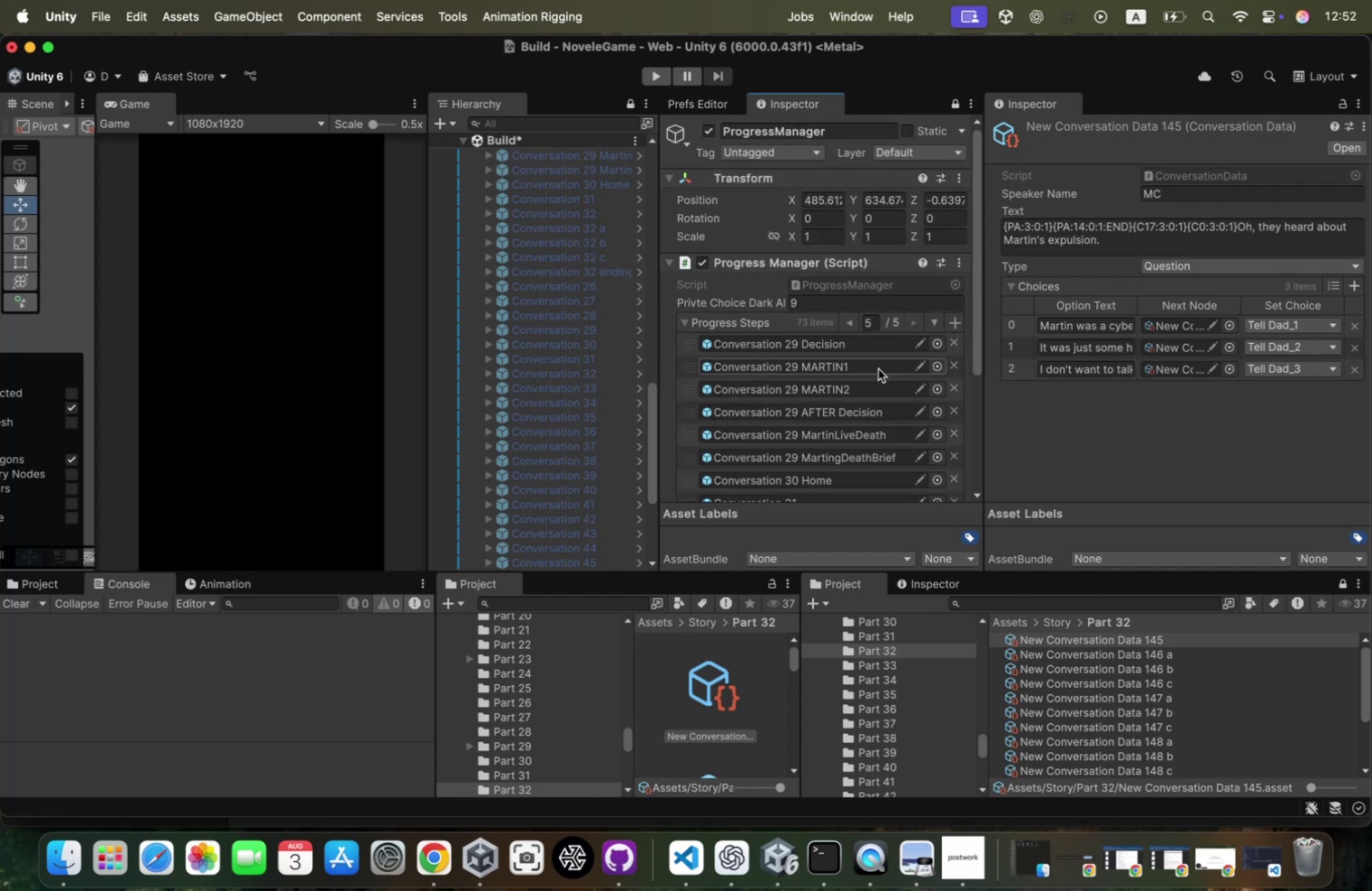 
scroll: coordinate [875, 371], scroll_direction: down, amount: 78.0
 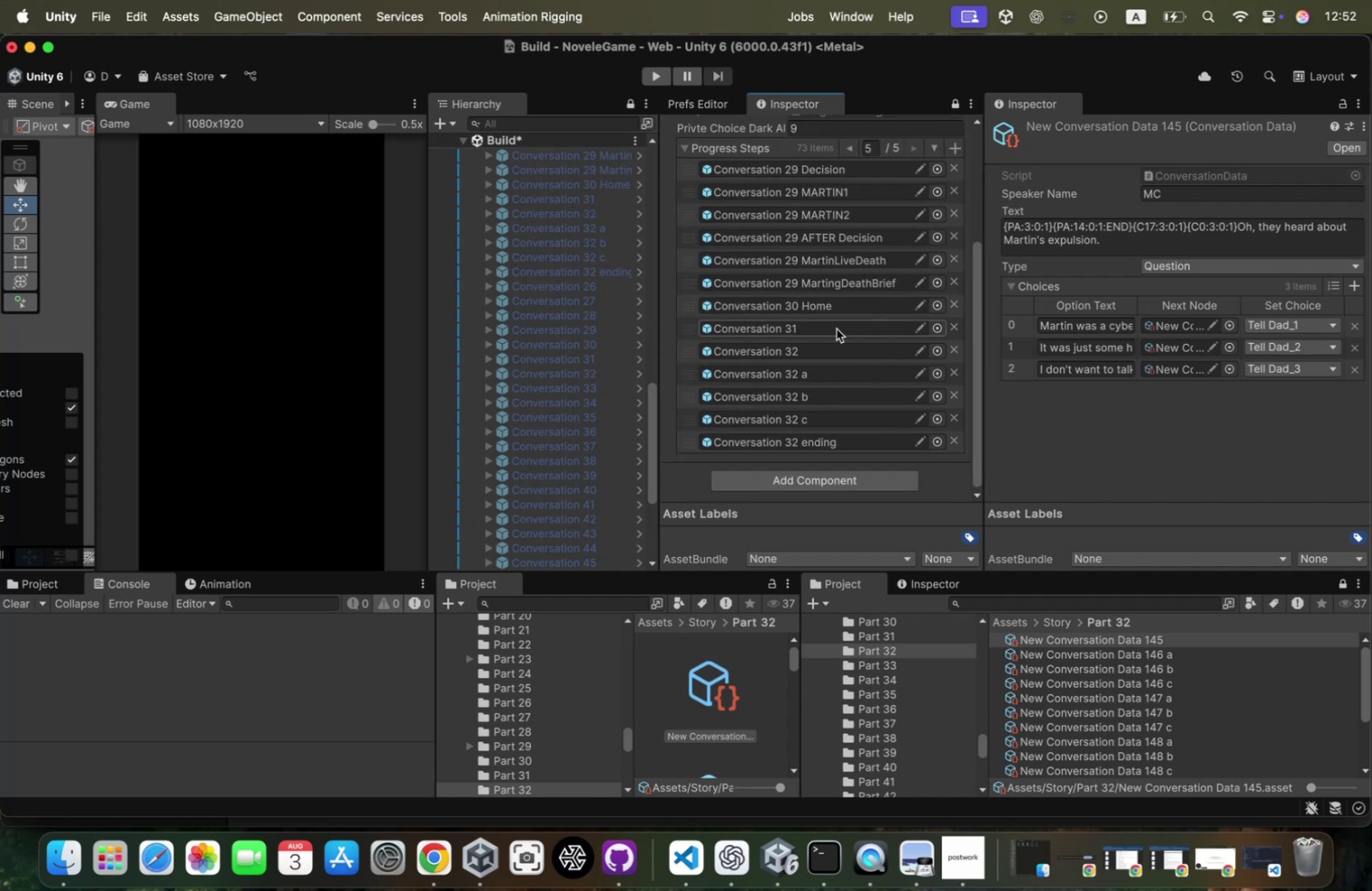 
left_click([822, 353])
 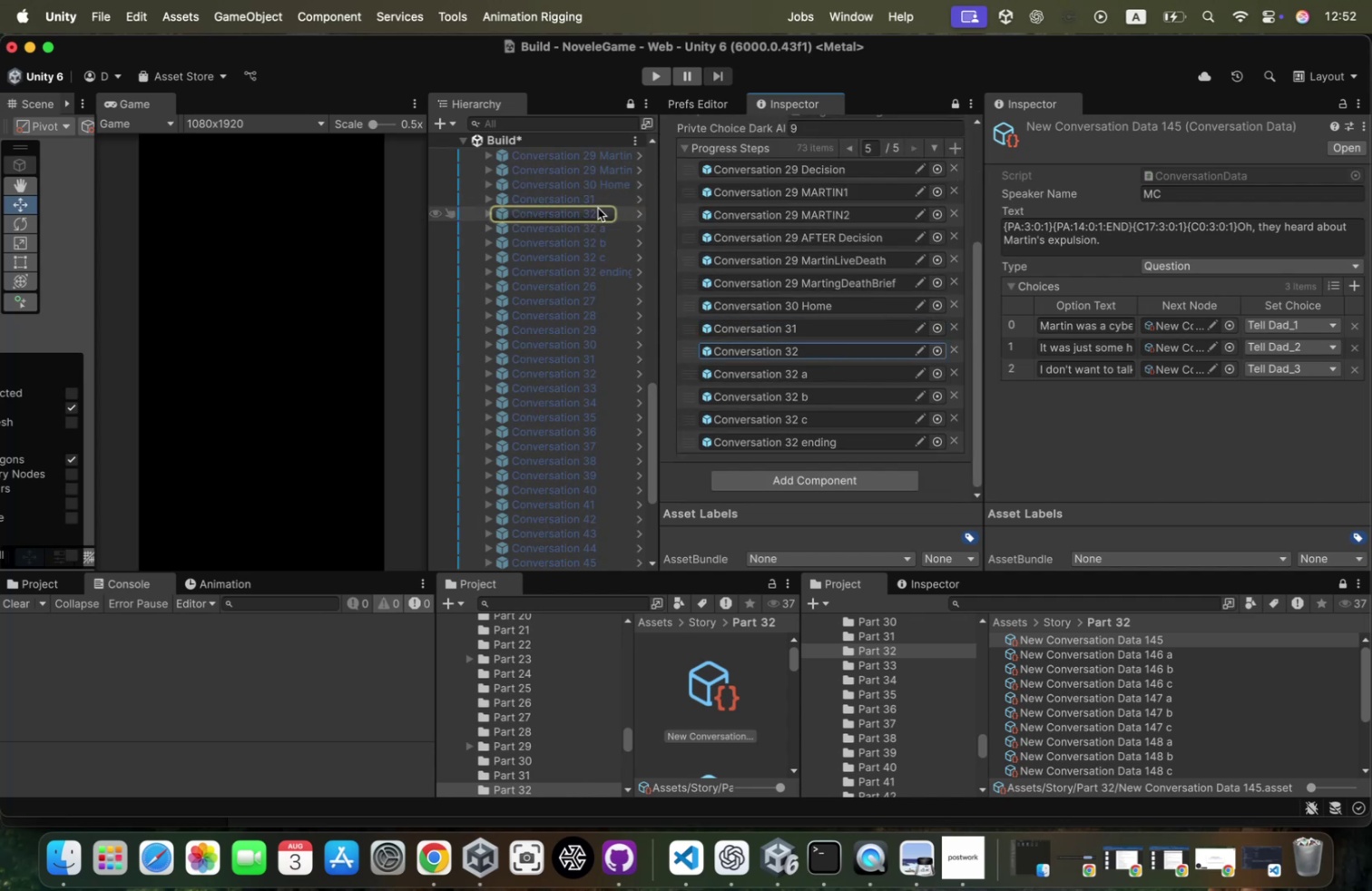 
left_click([595, 211])
 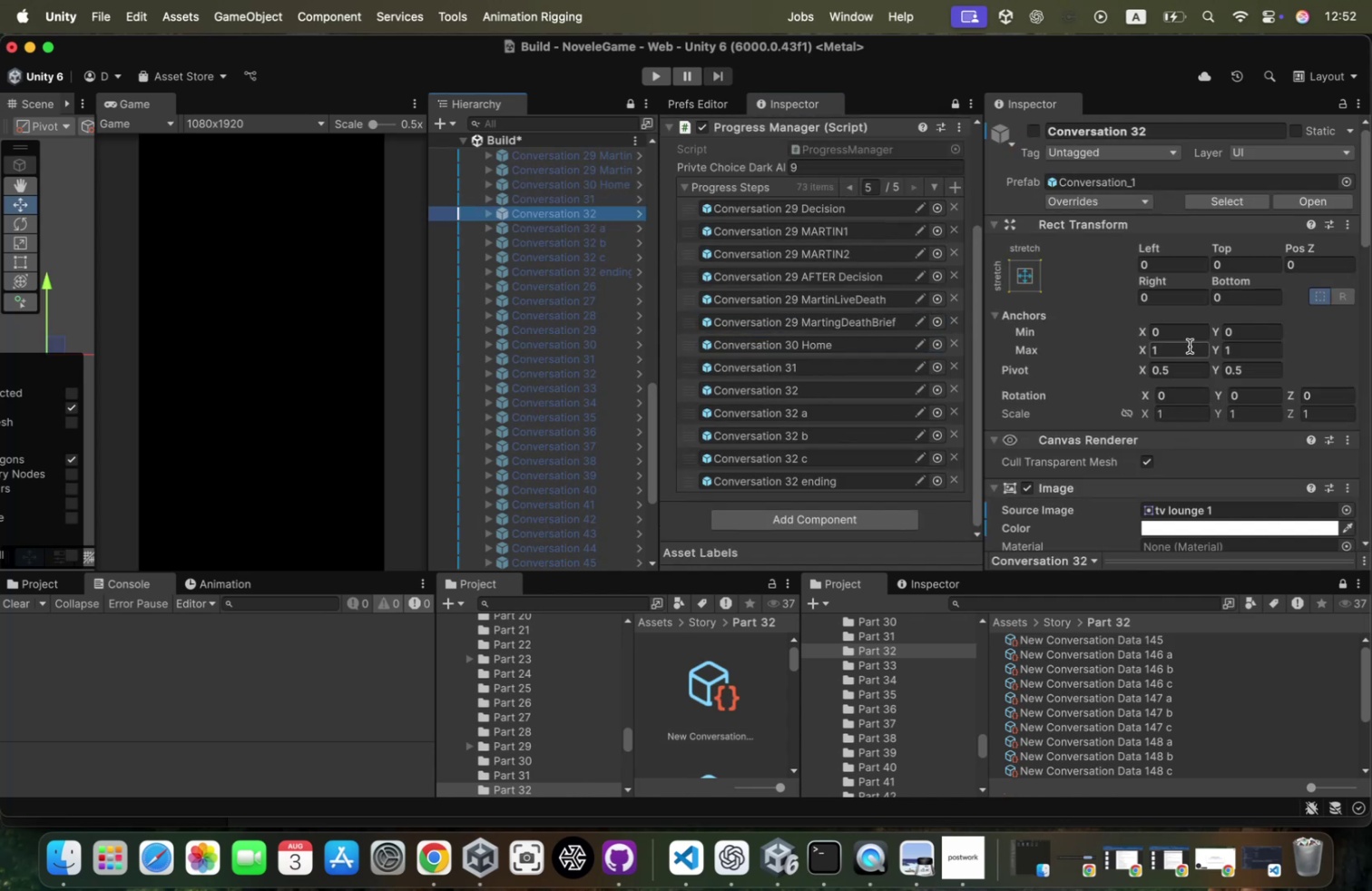 
scroll: coordinate [1191, 339], scroll_direction: down, amount: 50.0
 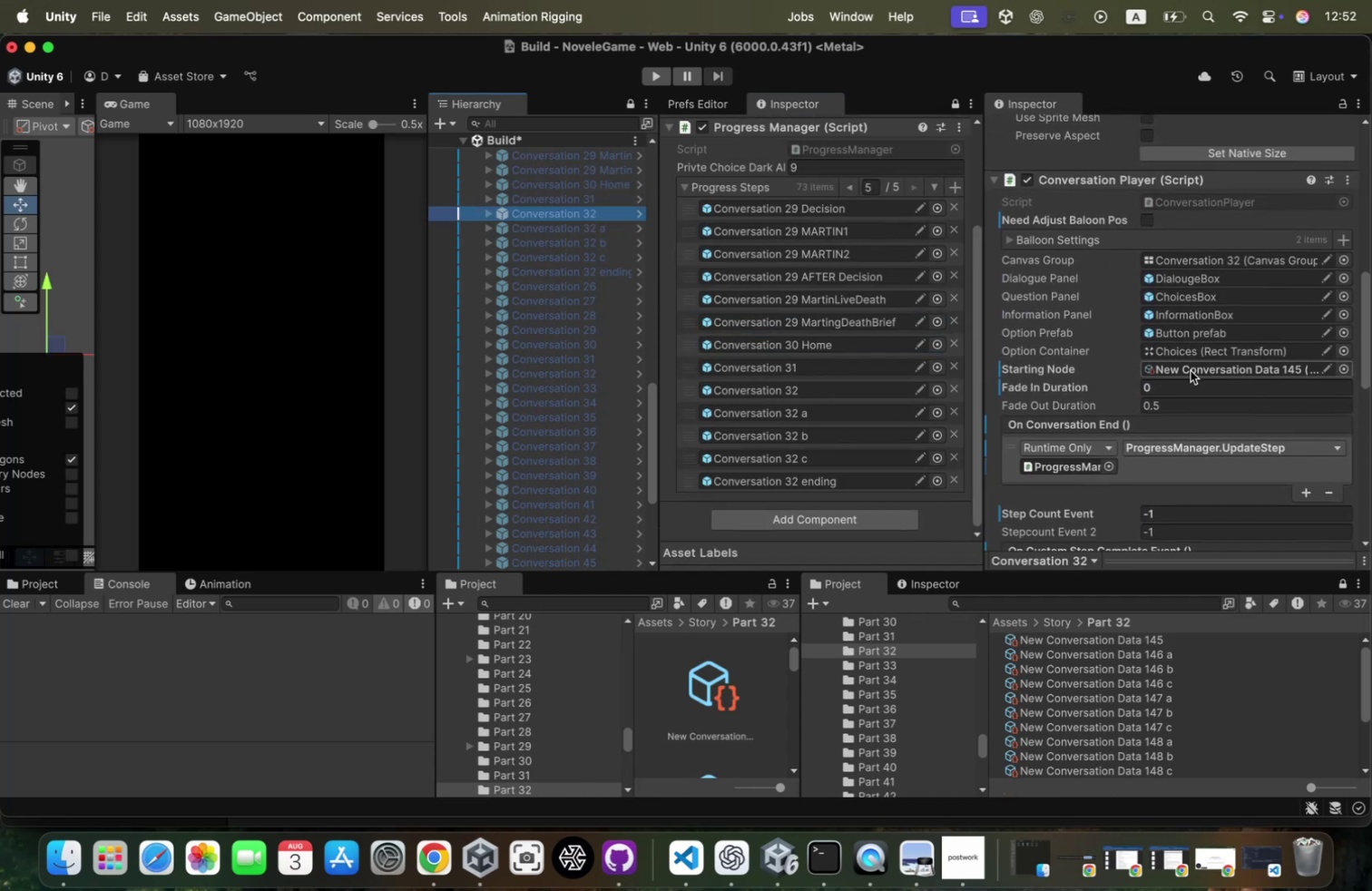 
left_click([1191, 370])
 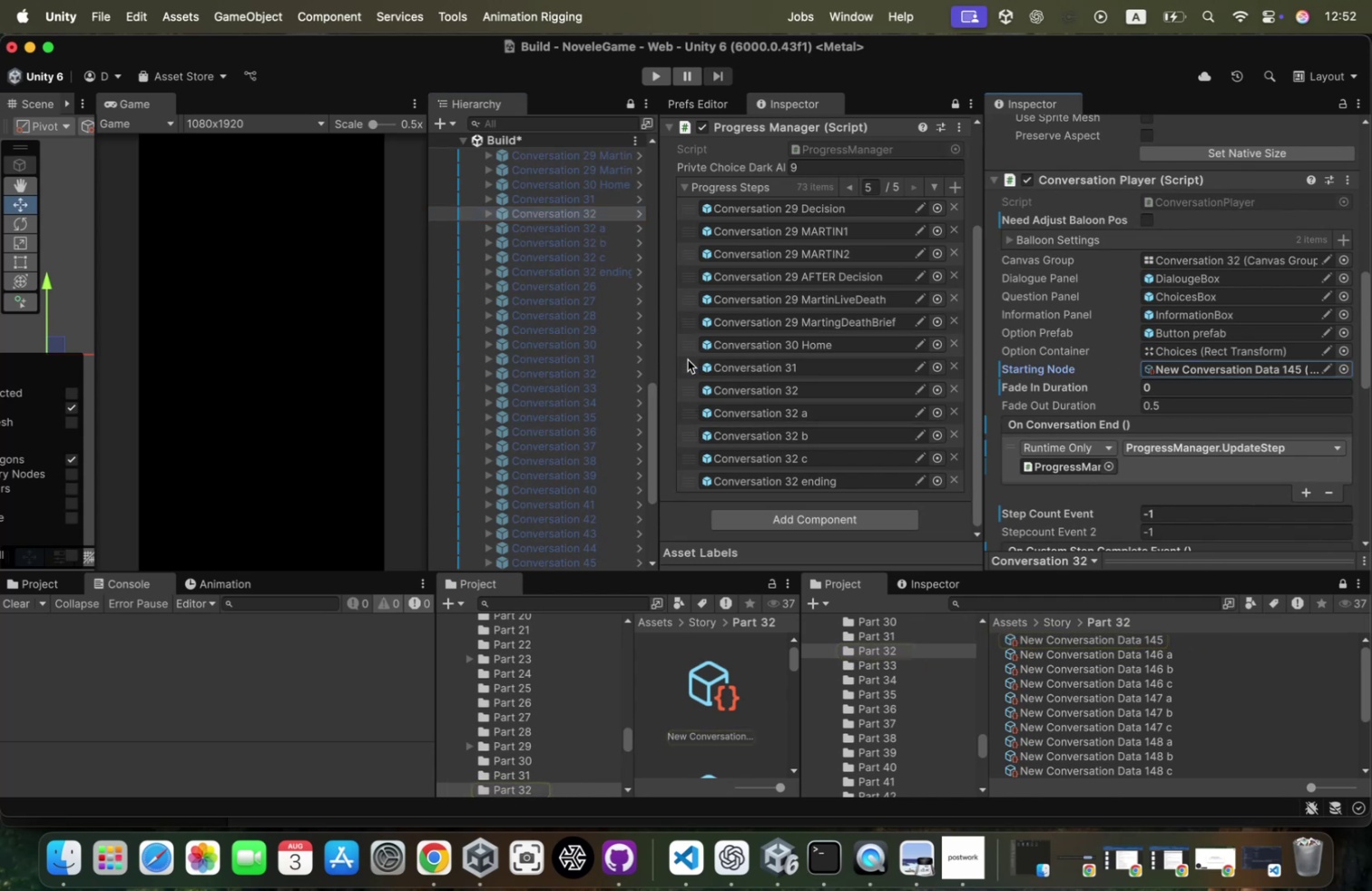 
wait(5.31)
 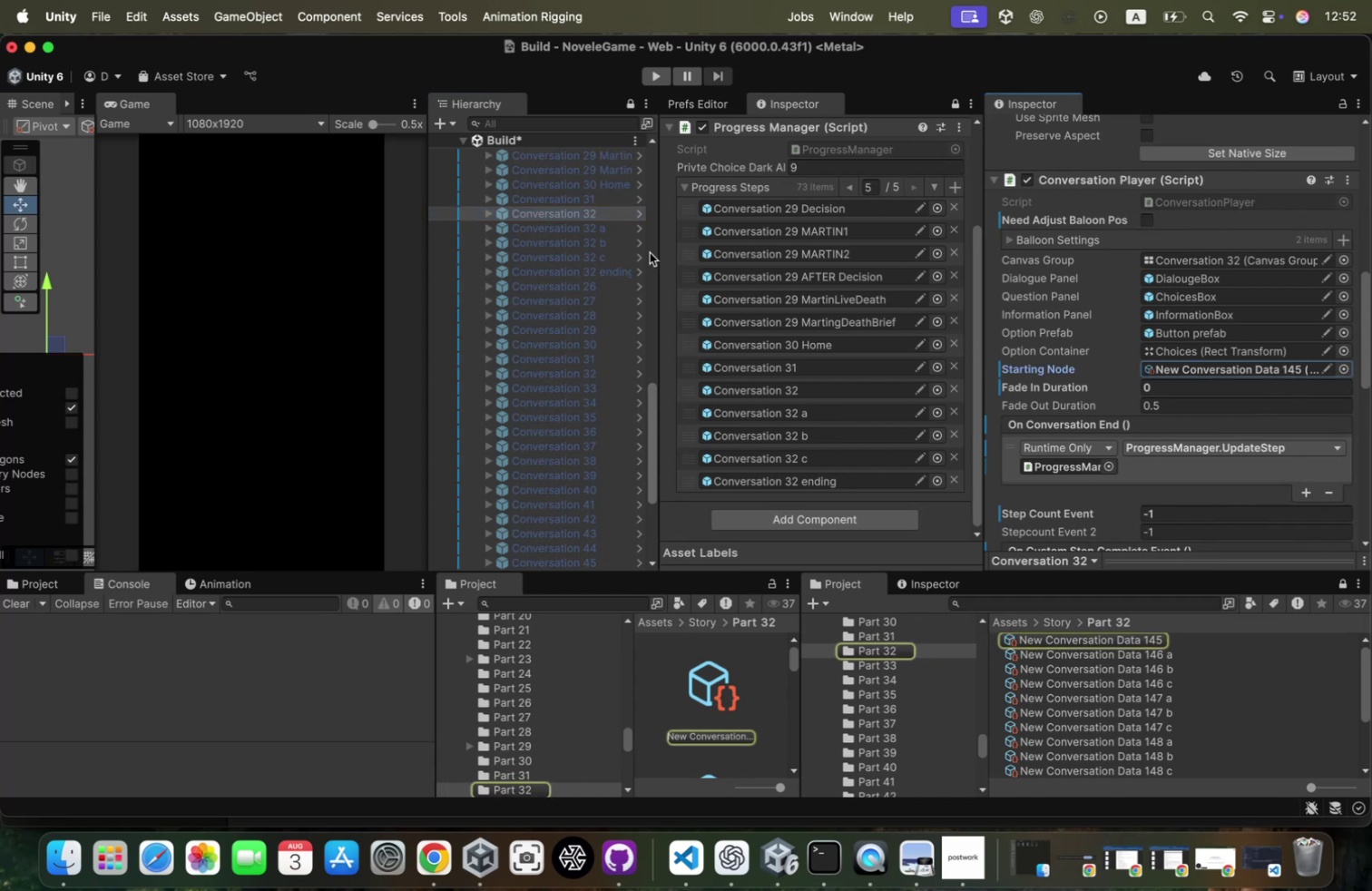 
left_click([581, 215])
 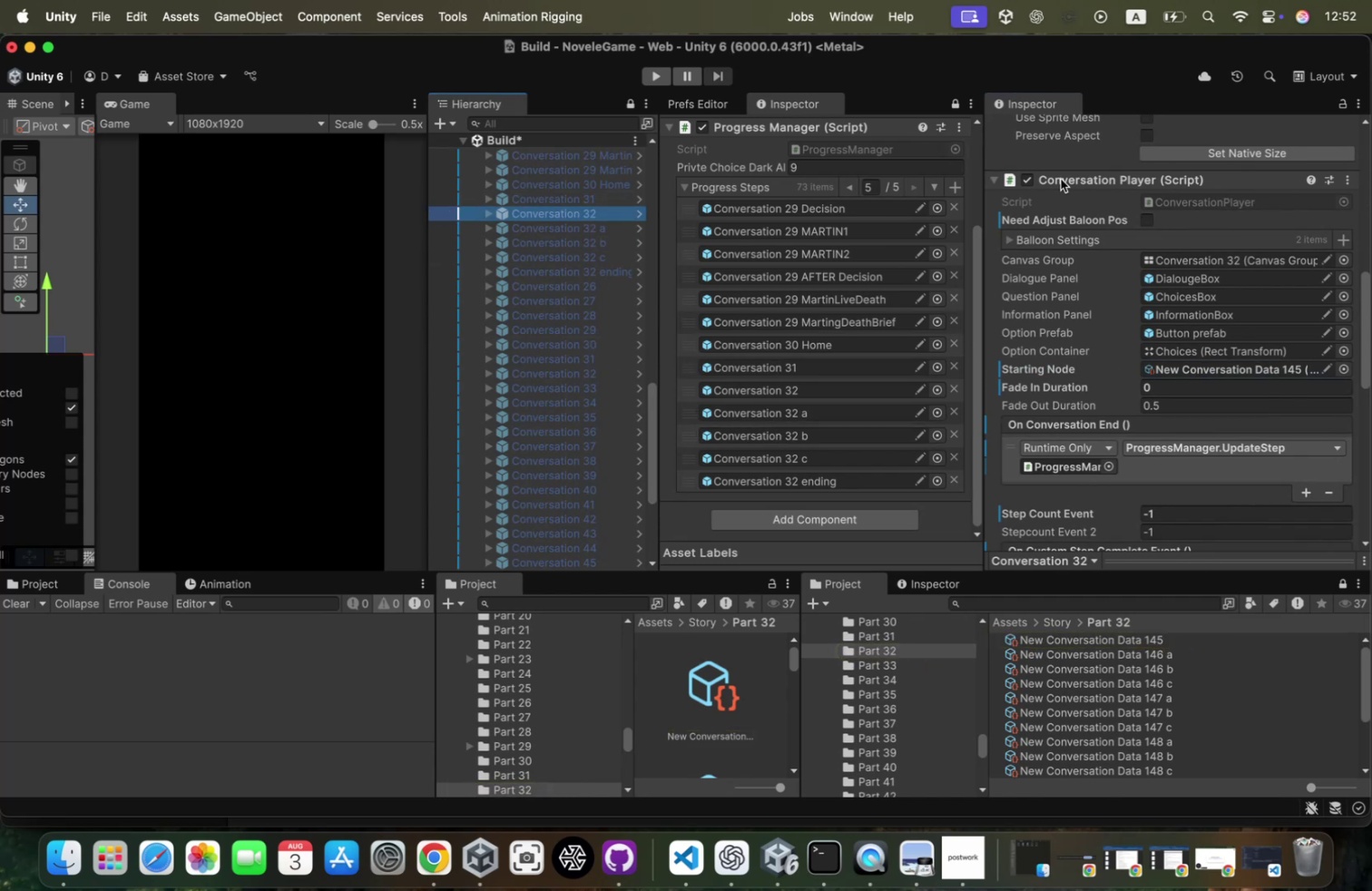 
scroll: coordinate [1054, 198], scroll_direction: up, amount: 122.0
 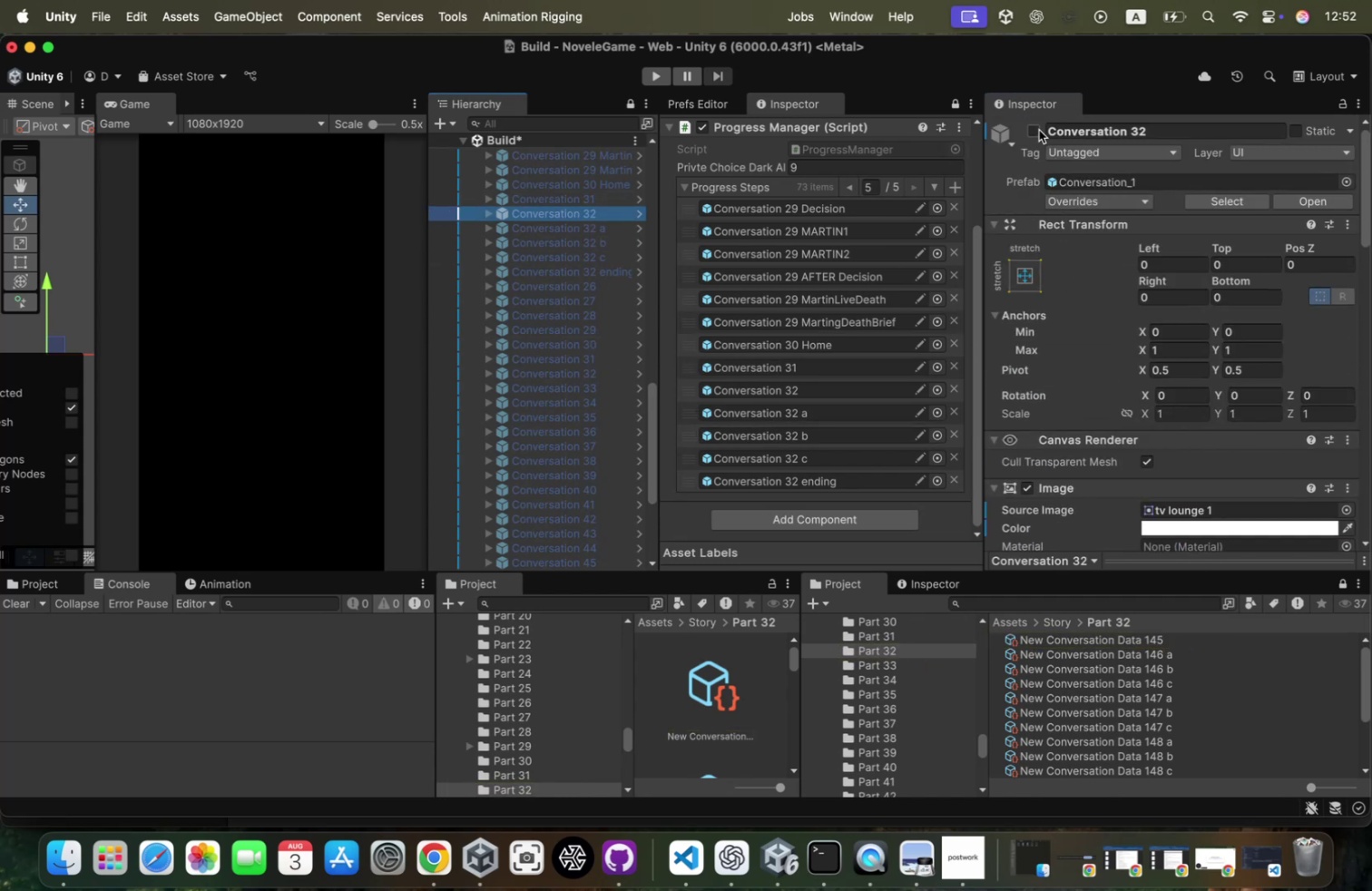 
scroll: coordinate [1183, 497], scroll_direction: down, amount: 75.0
 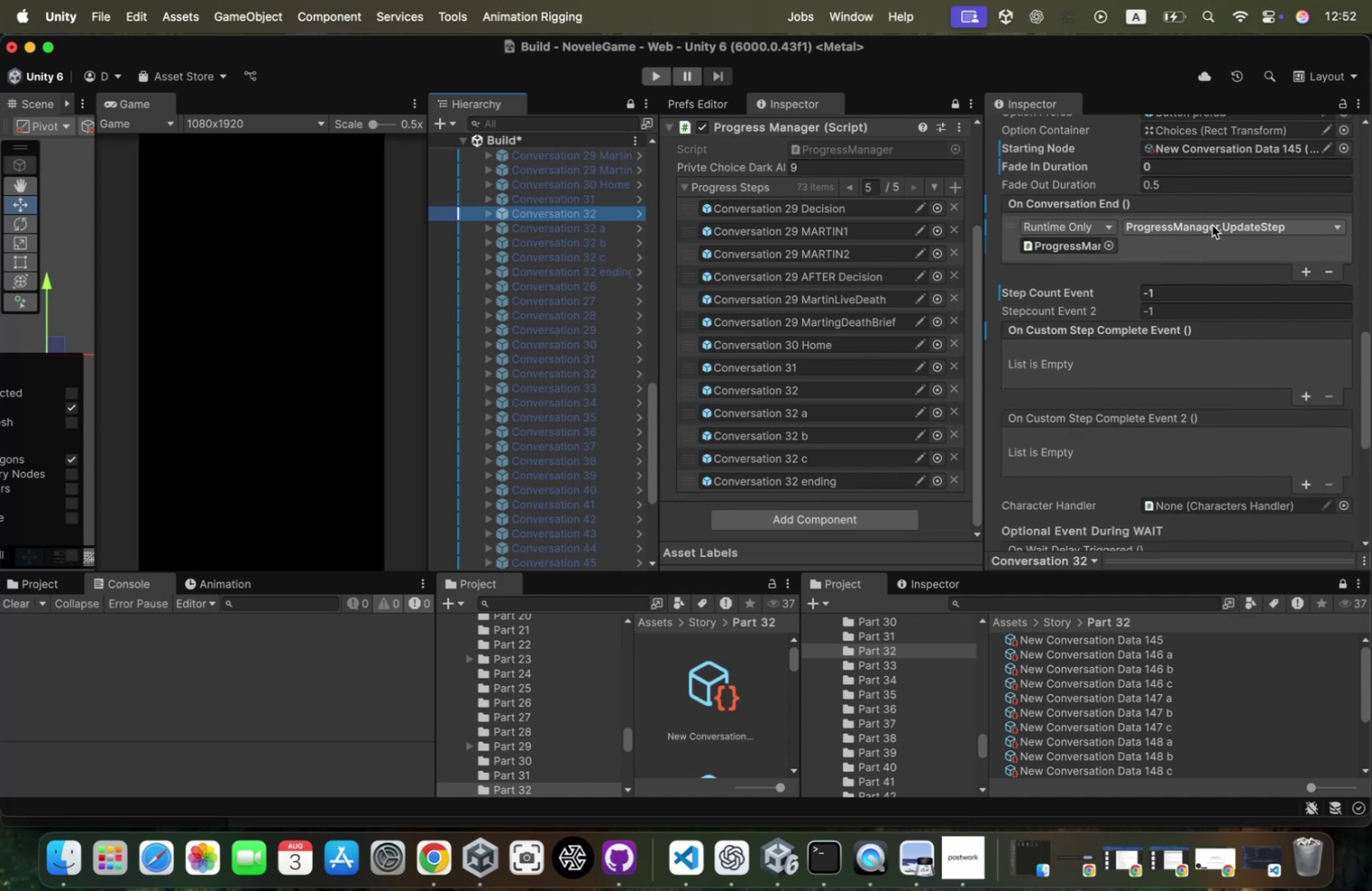 
left_click([1212, 225])
 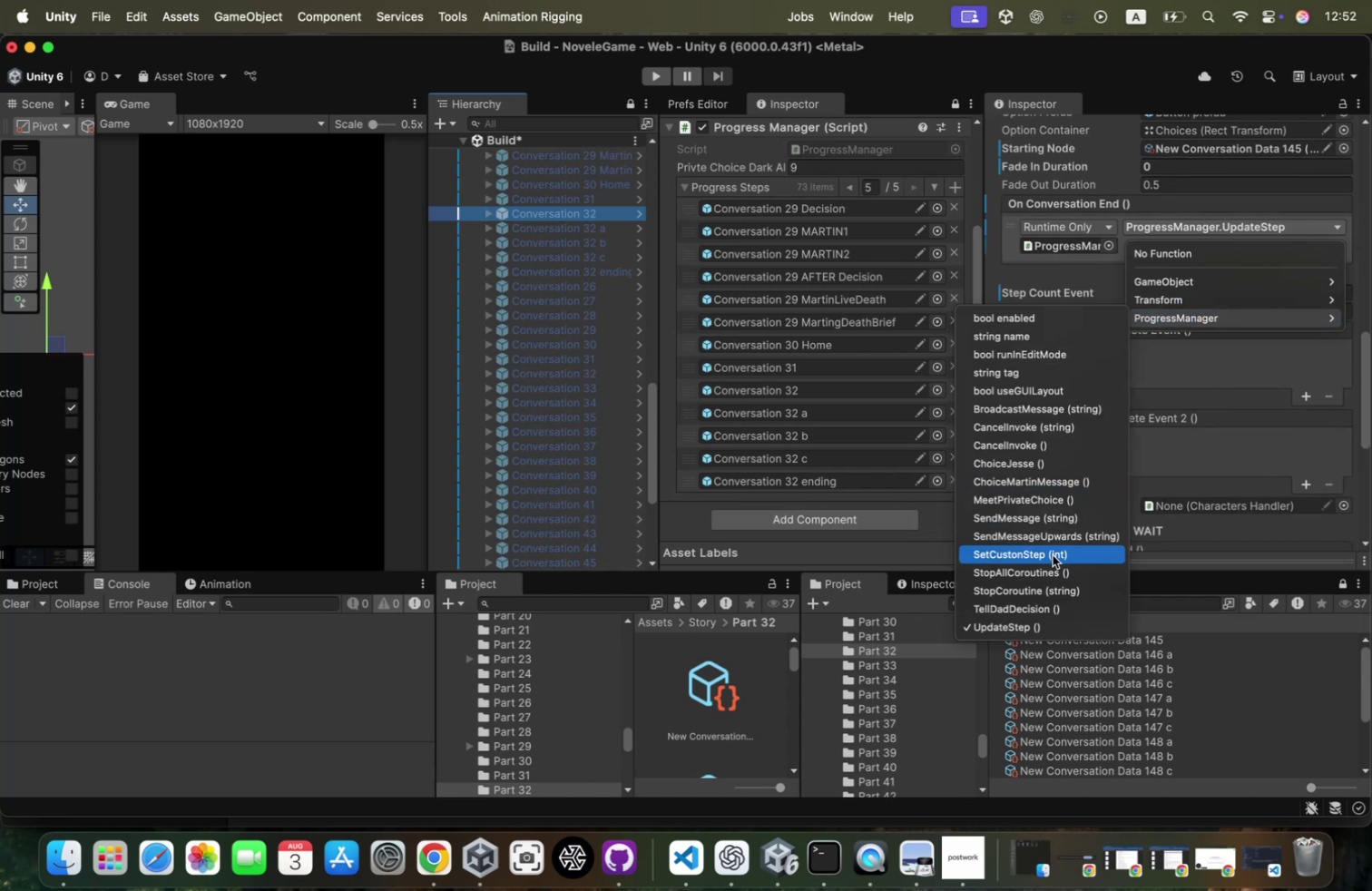 
left_click([1036, 613])
 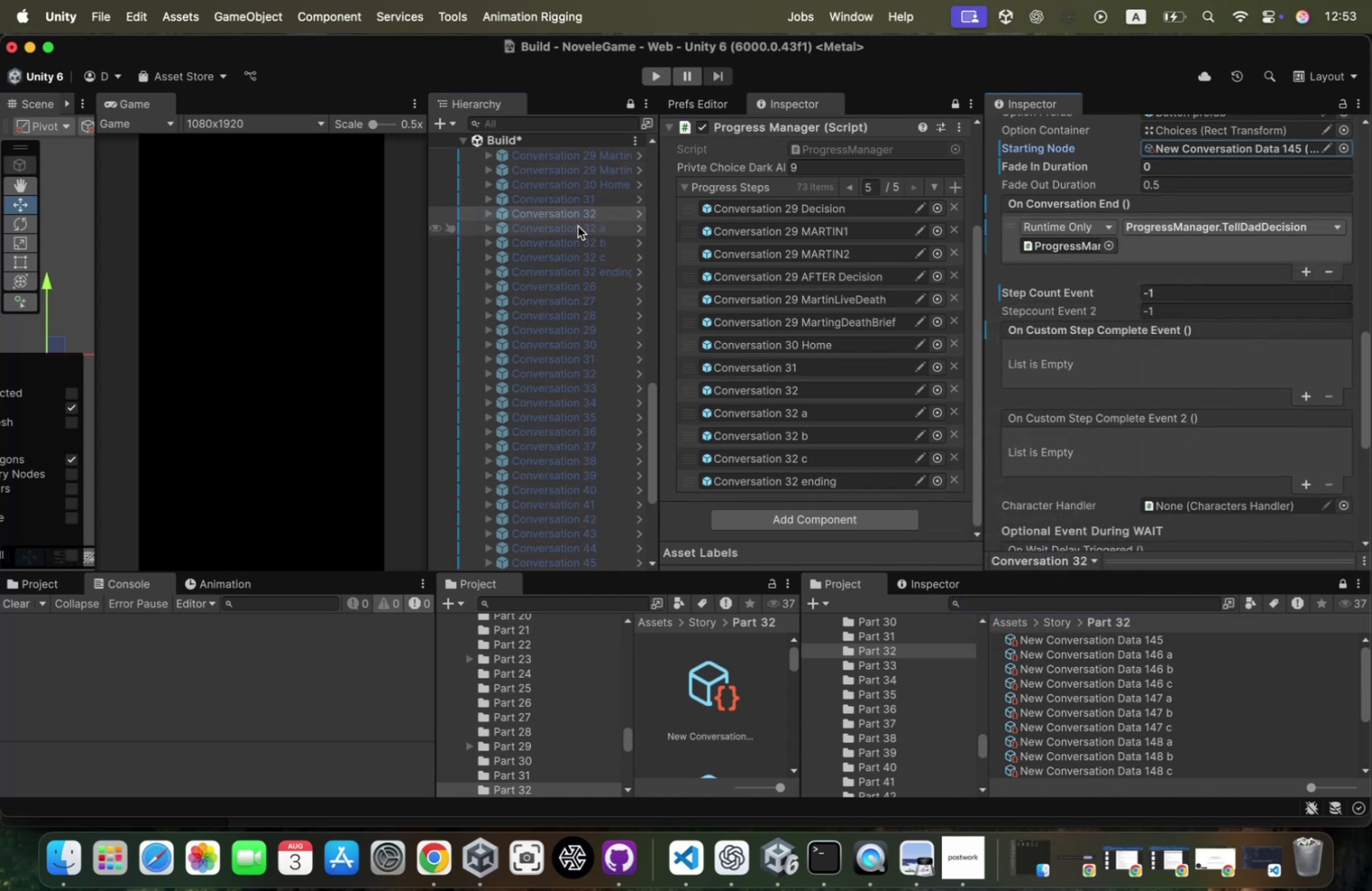 
left_click([578, 226])
 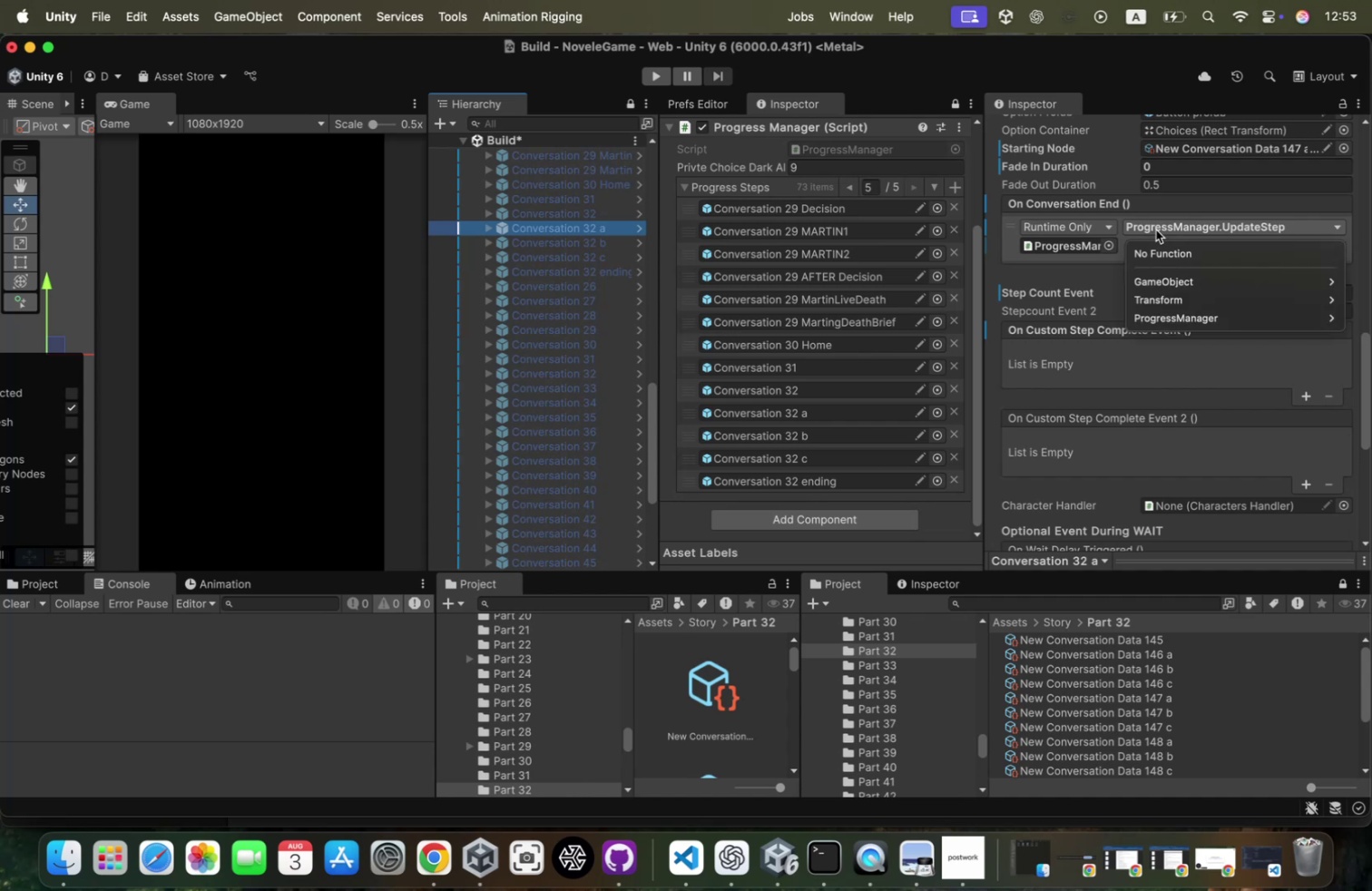 
wait(6.24)
 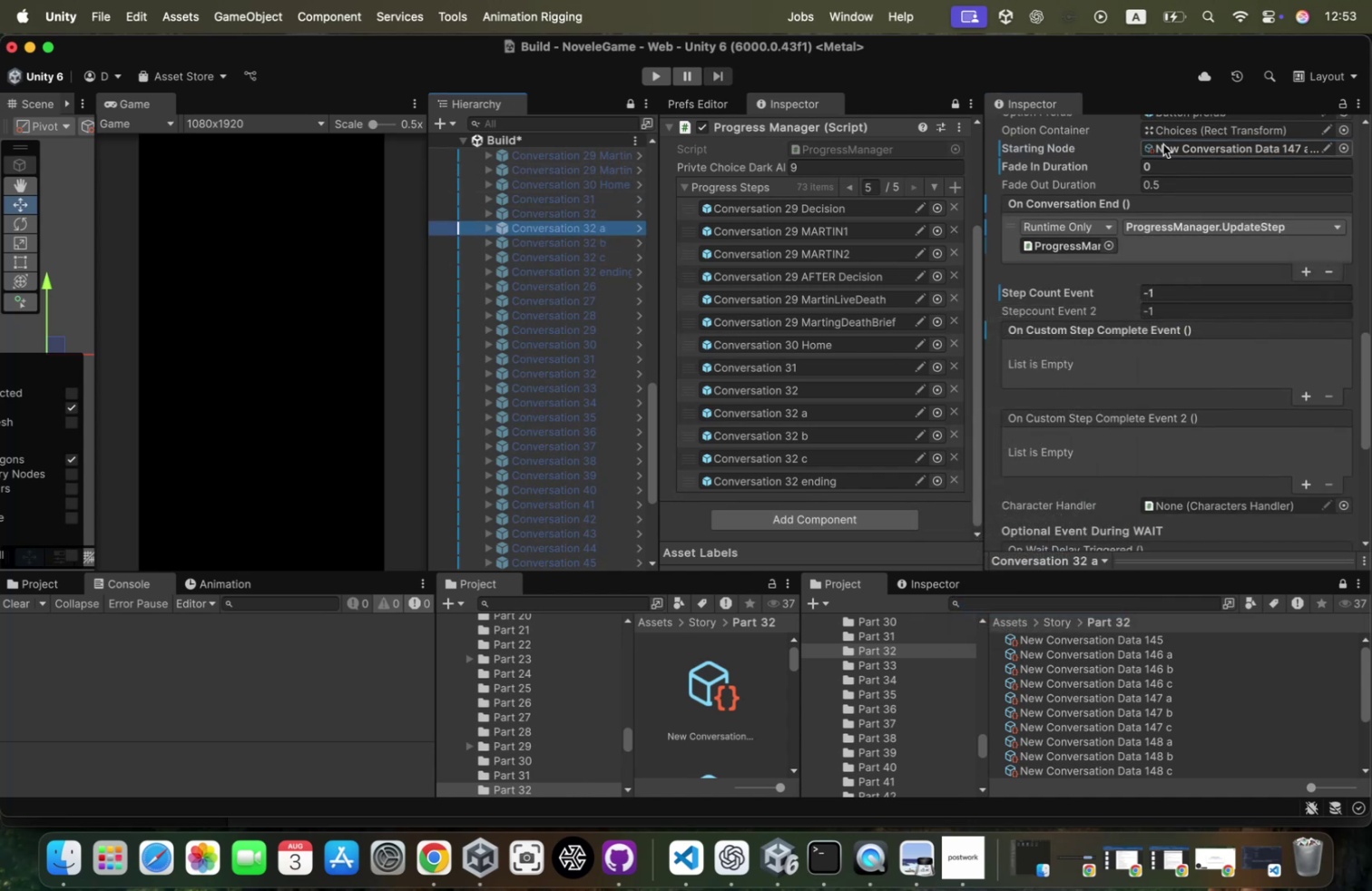 
hold_key(key=CommandLeft, duration=0.83)
 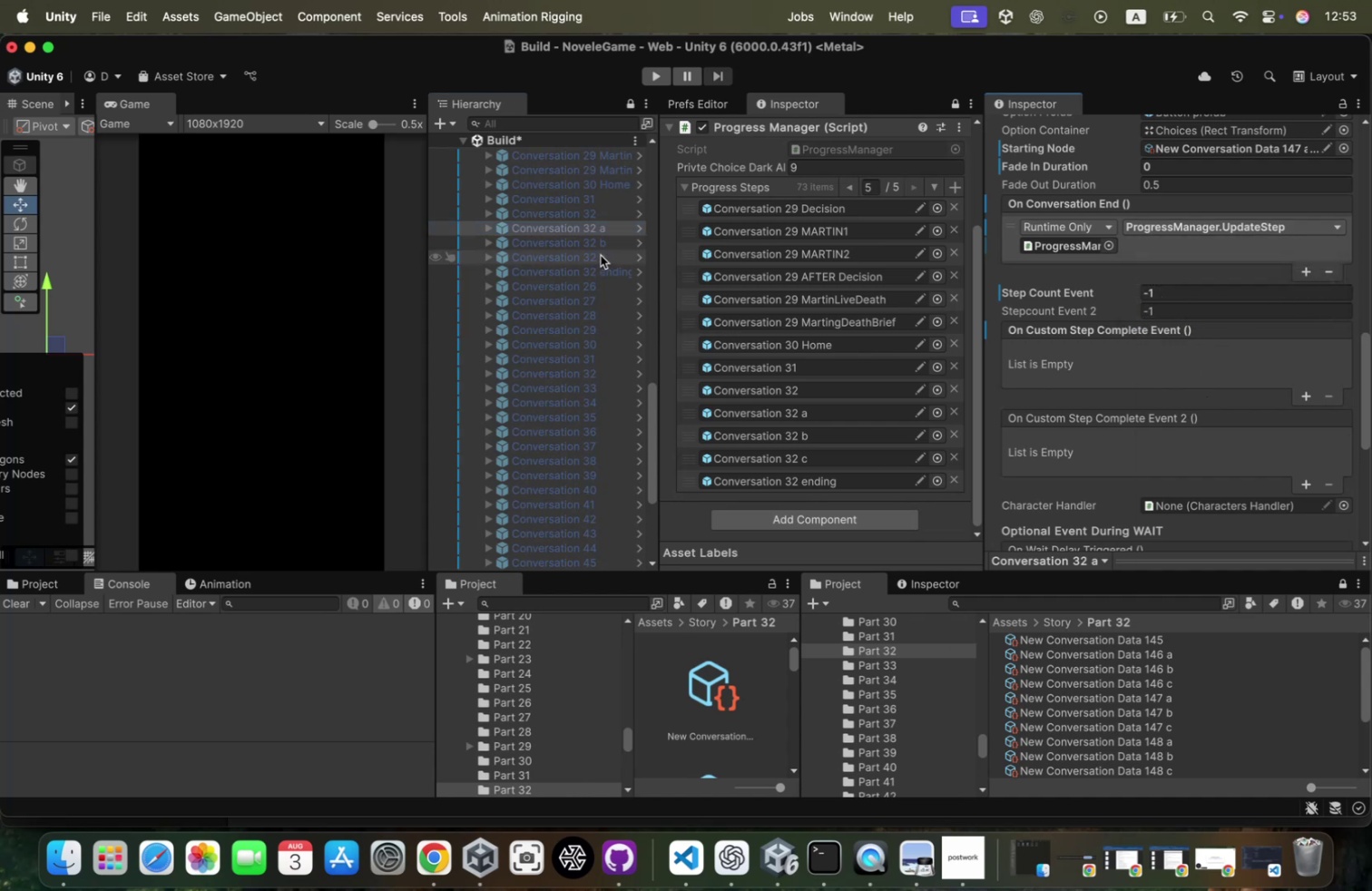 
hold_key(key=CommandLeft, duration=0.96)
left_click([604, 247])
 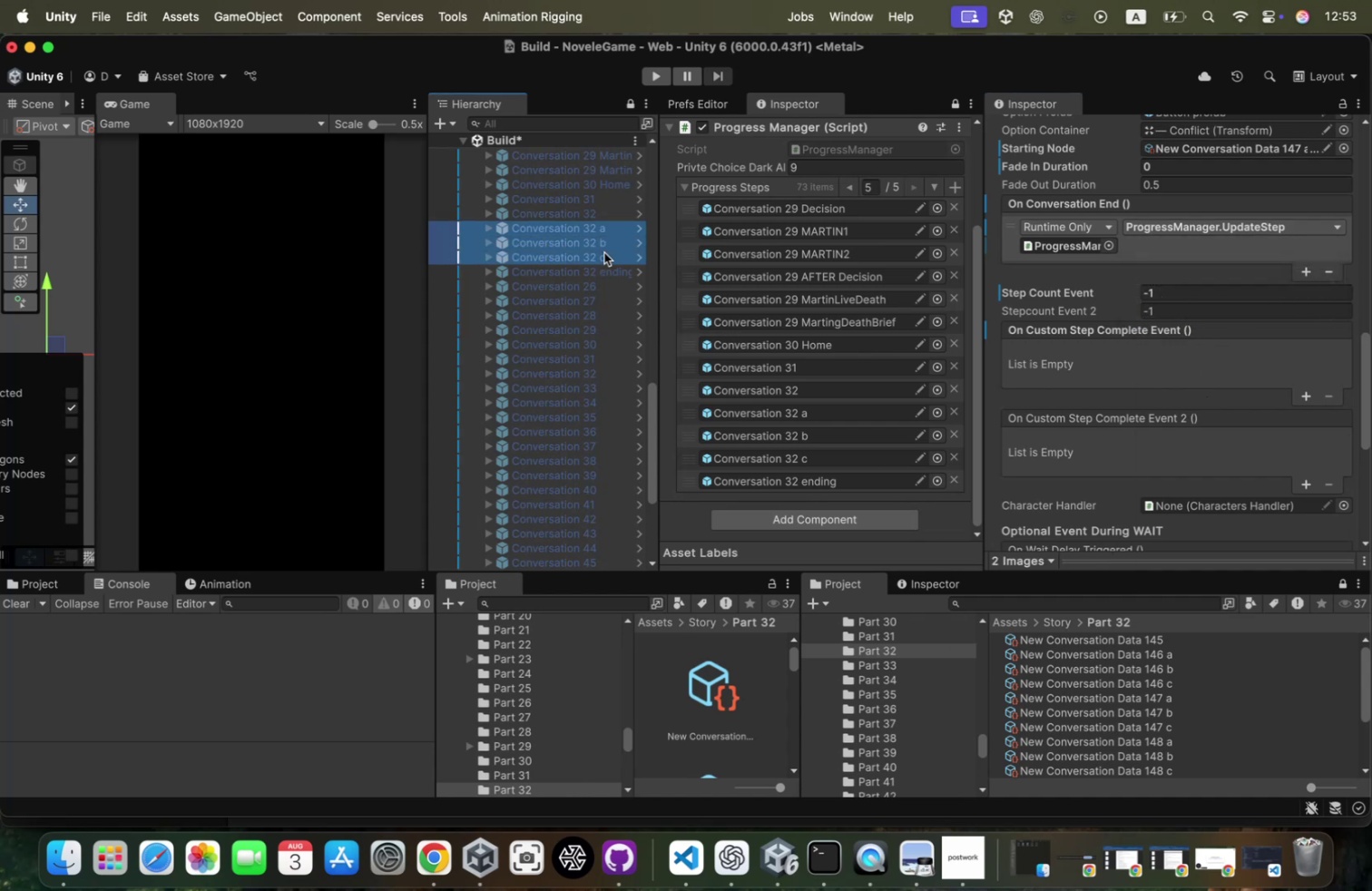 
left_click([604, 252])
 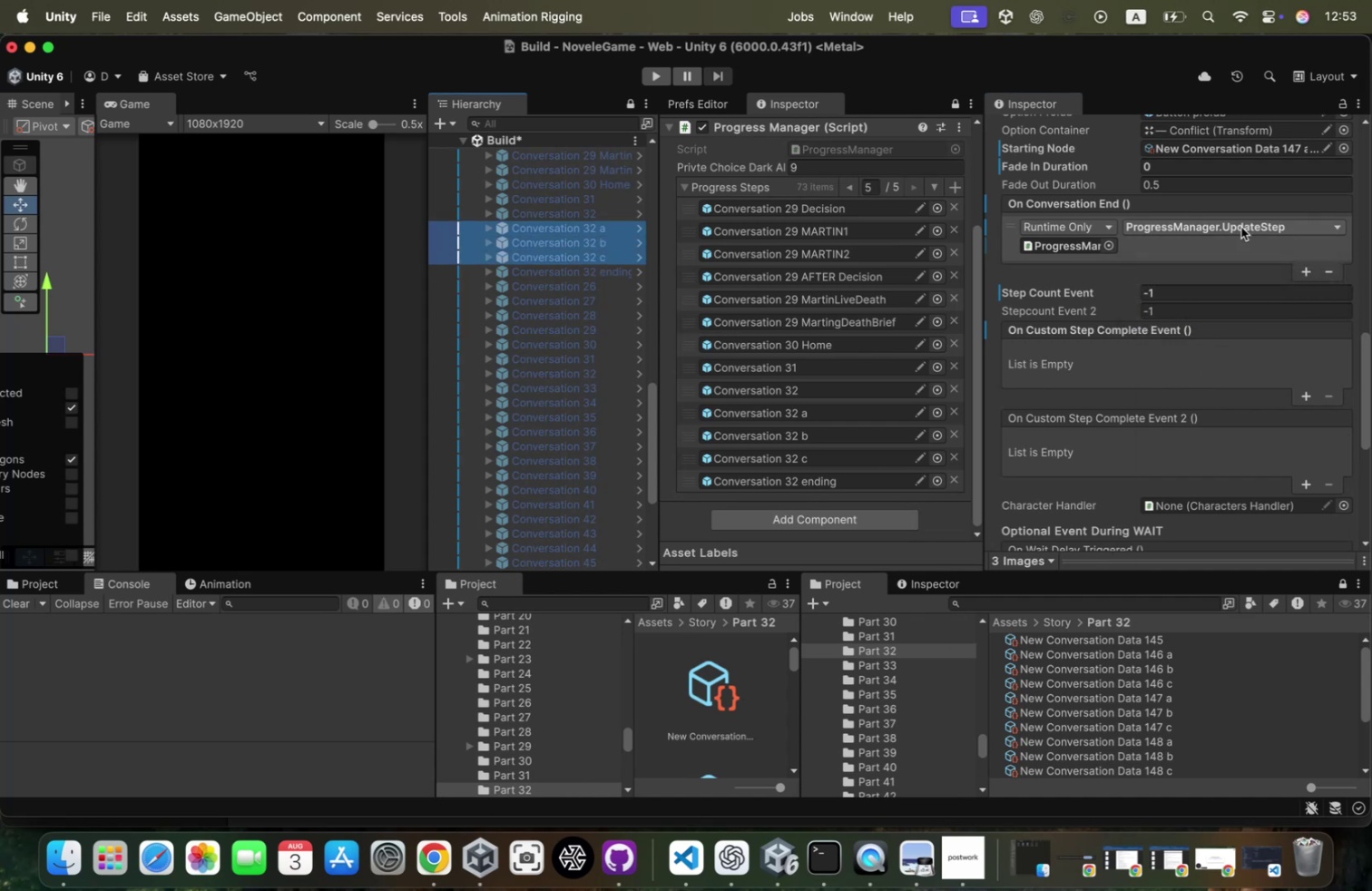 
left_click([1241, 227])
 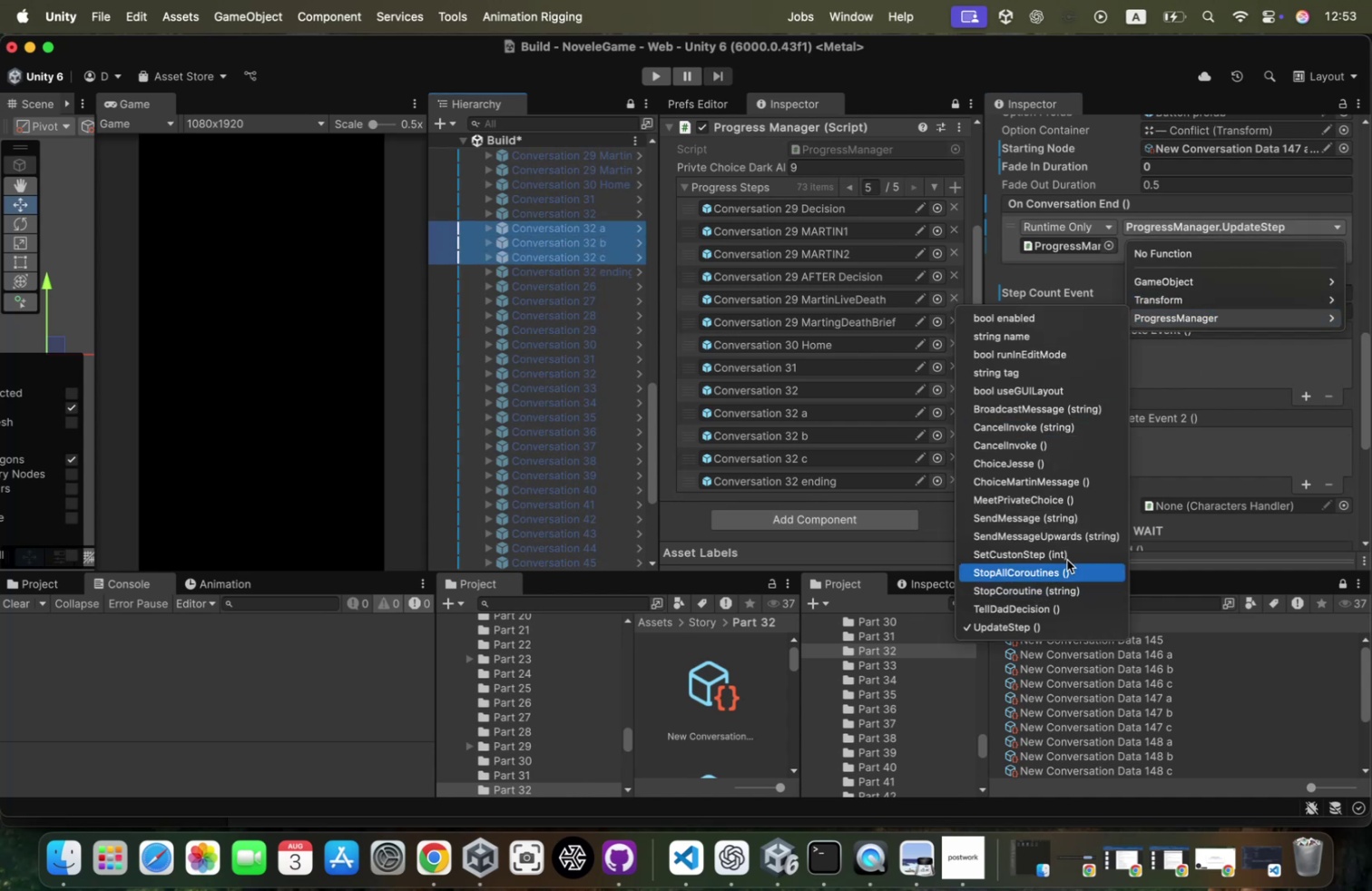 
left_click([1073, 552])
 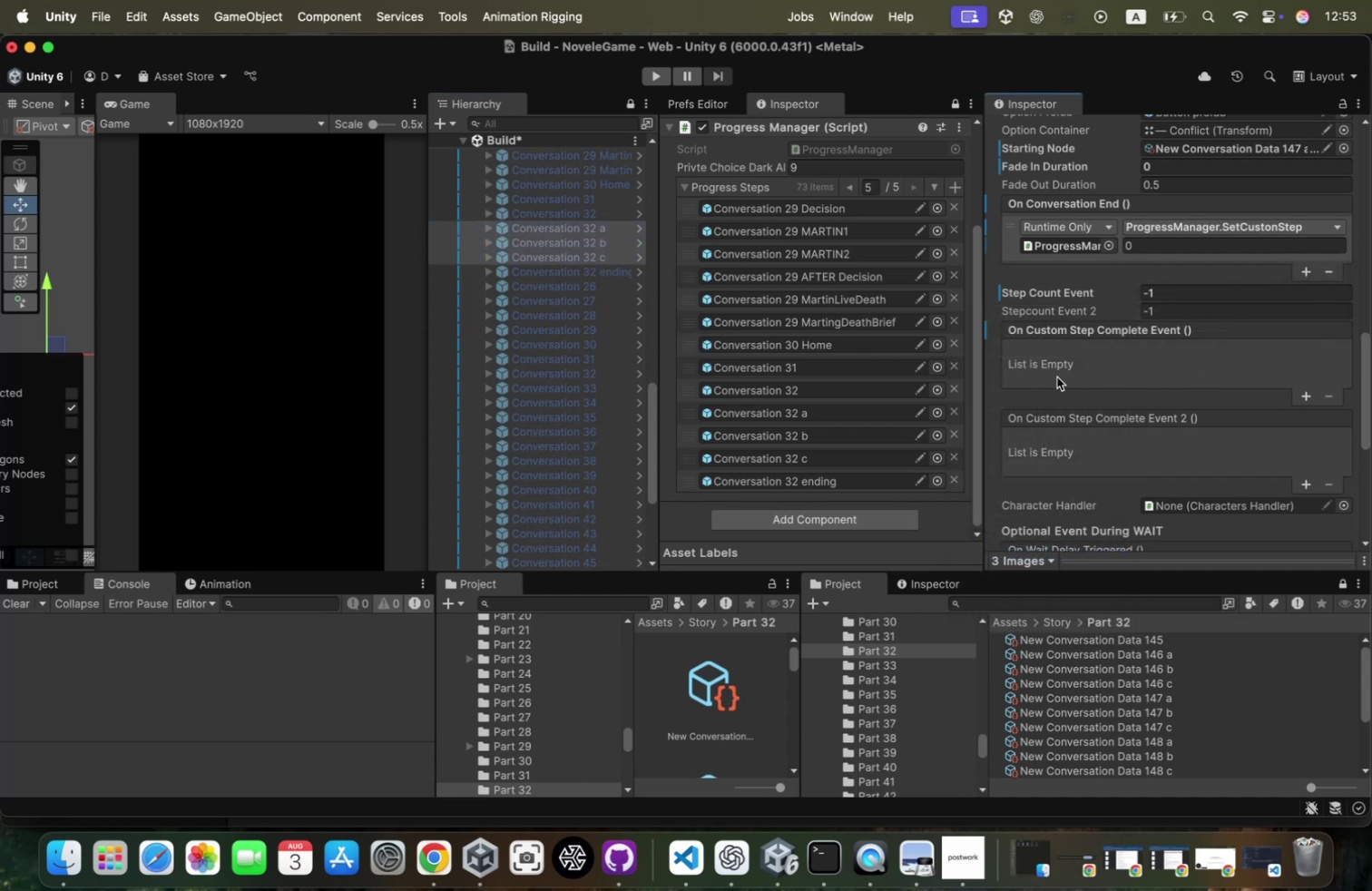 
hold_key(key=CommandLeft, duration=0.56)
 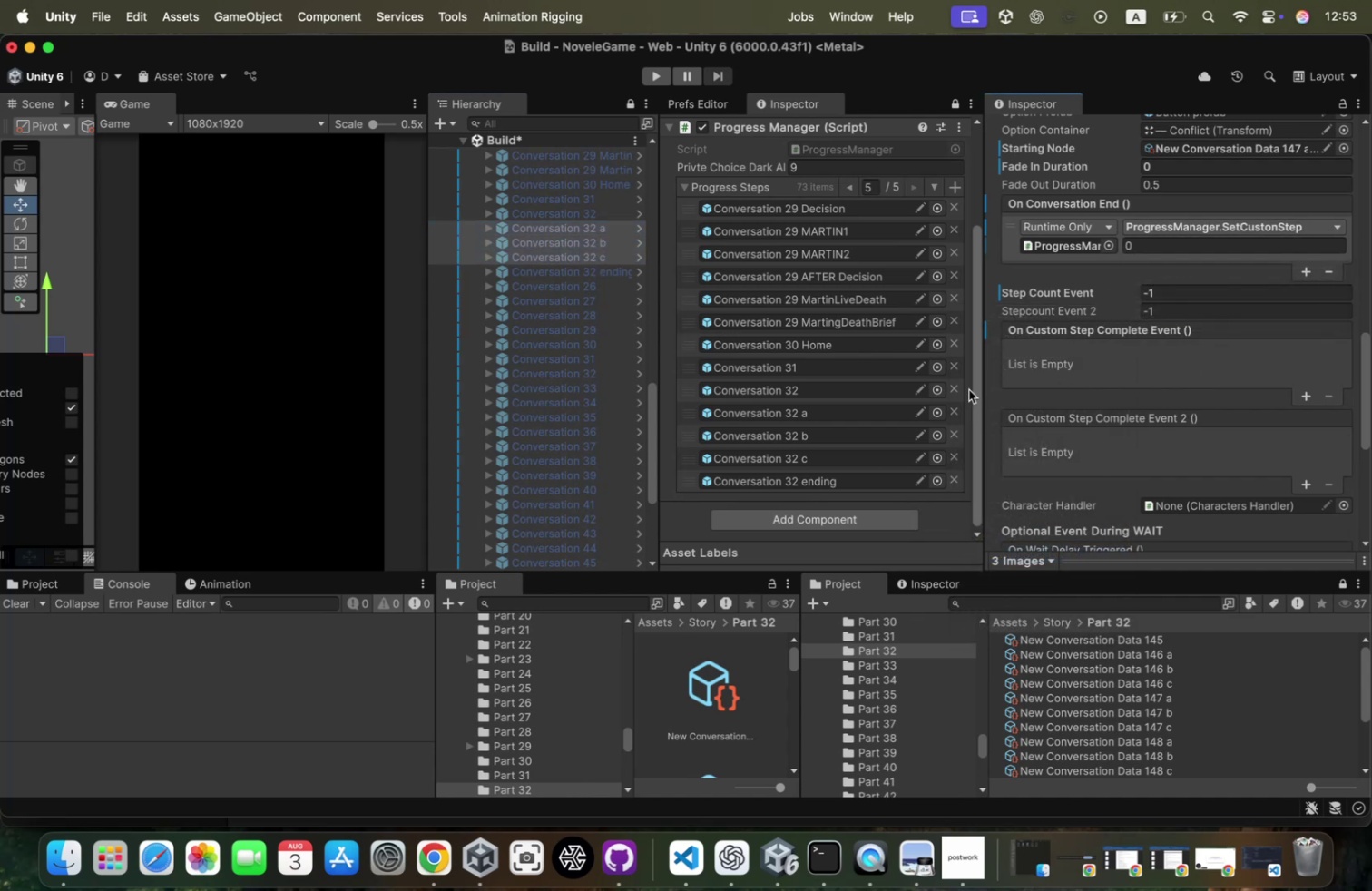 
key(Meta+CommandLeft)
 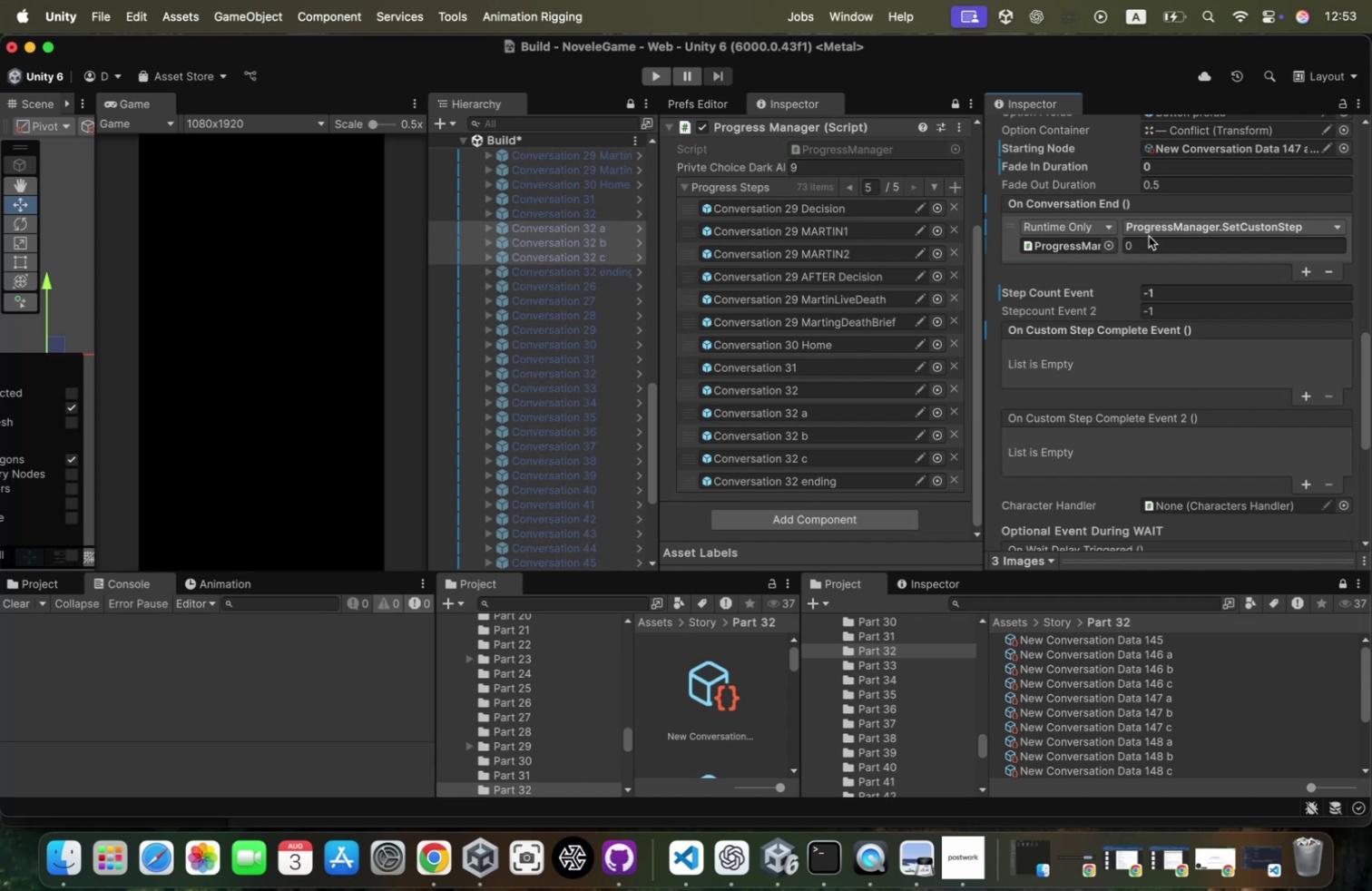 
type(72)
 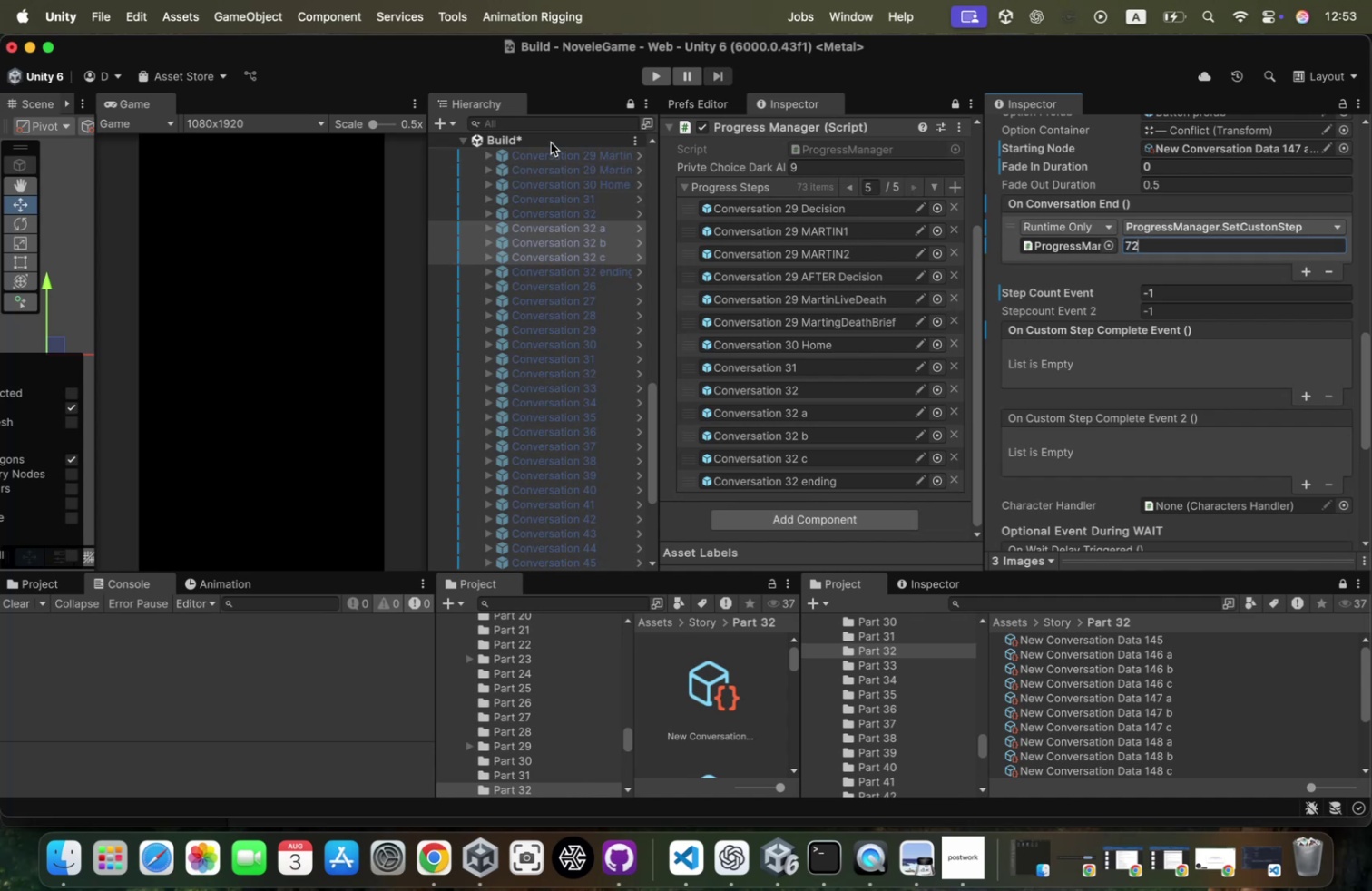 
right_click([556, 138])
 